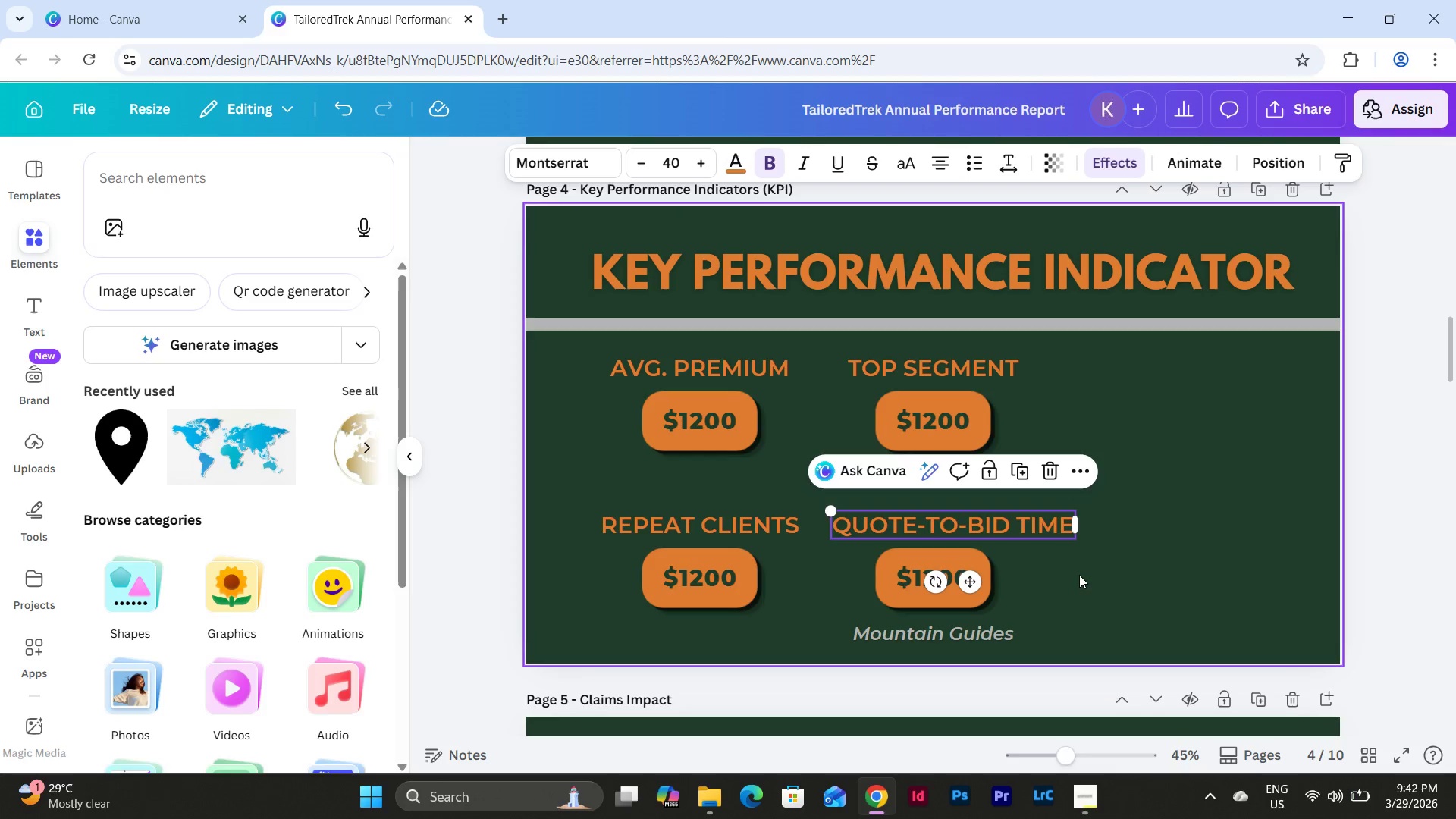 
left_click([1079, 577])
 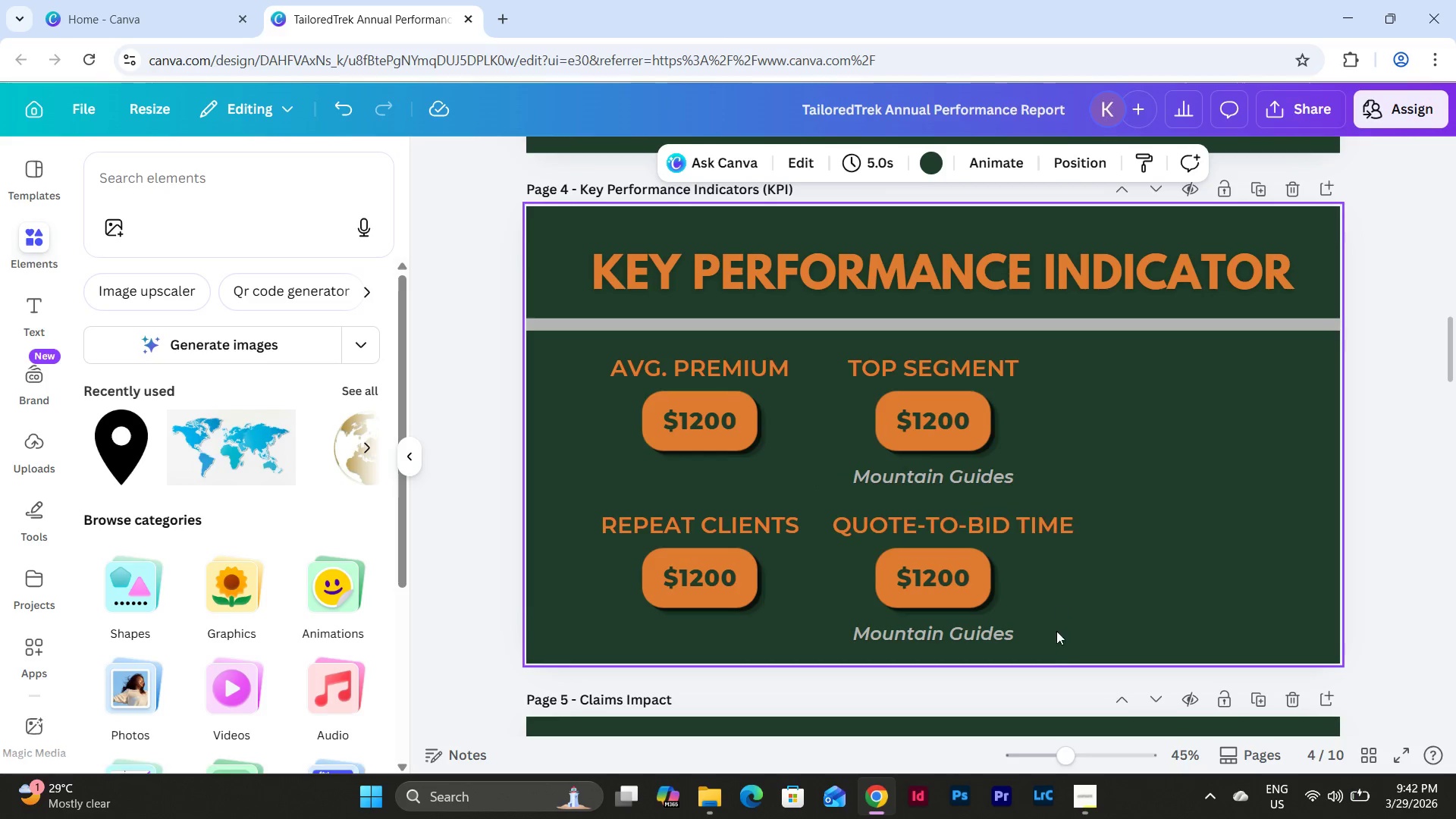 
left_click_drag(start_coordinate=[1055, 646], to_coordinate=[876, 568])
 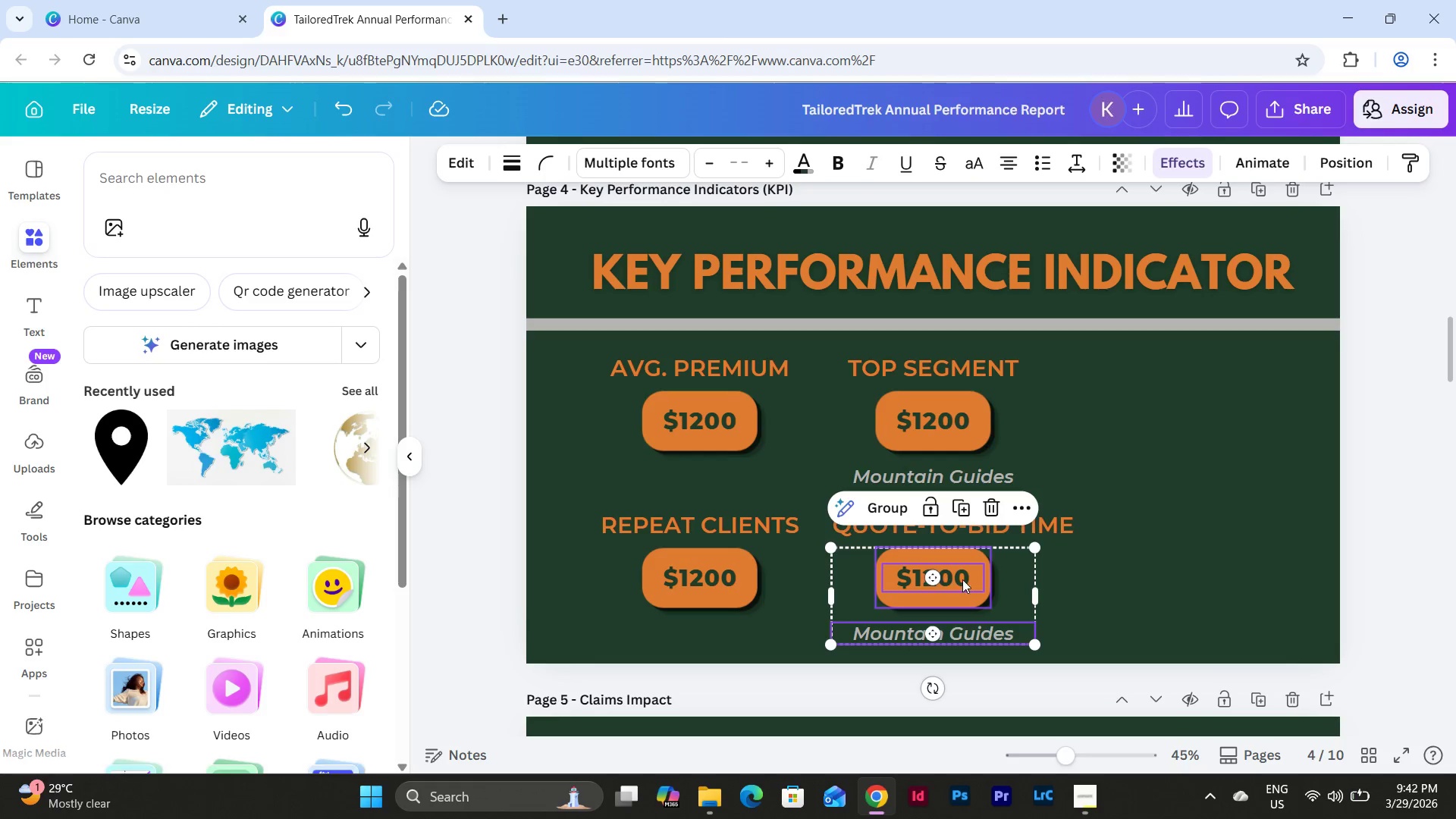 
left_click_drag(start_coordinate=[964, 579], to_coordinate=[983, 579])
 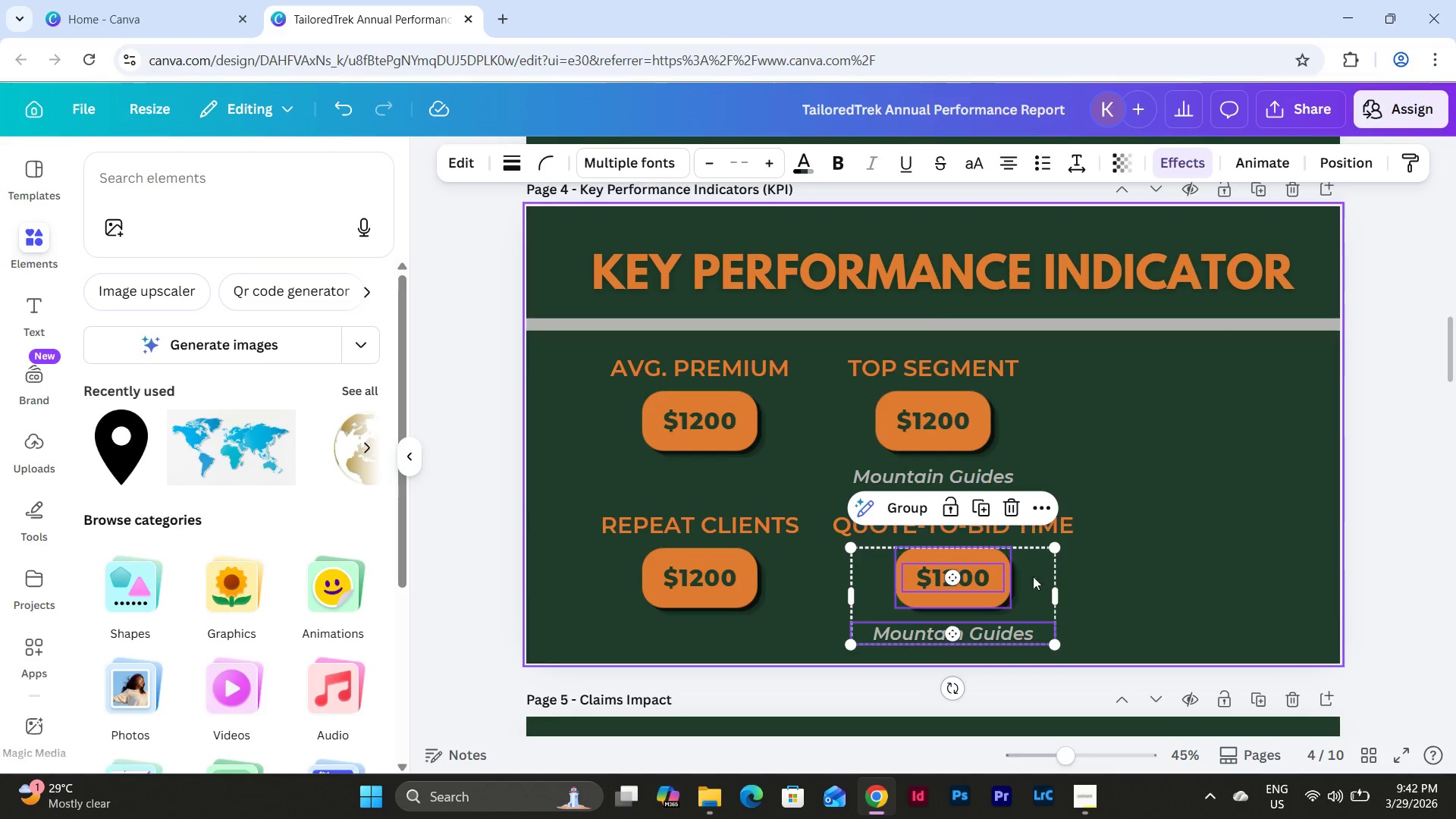 
left_click([1044, 570])
 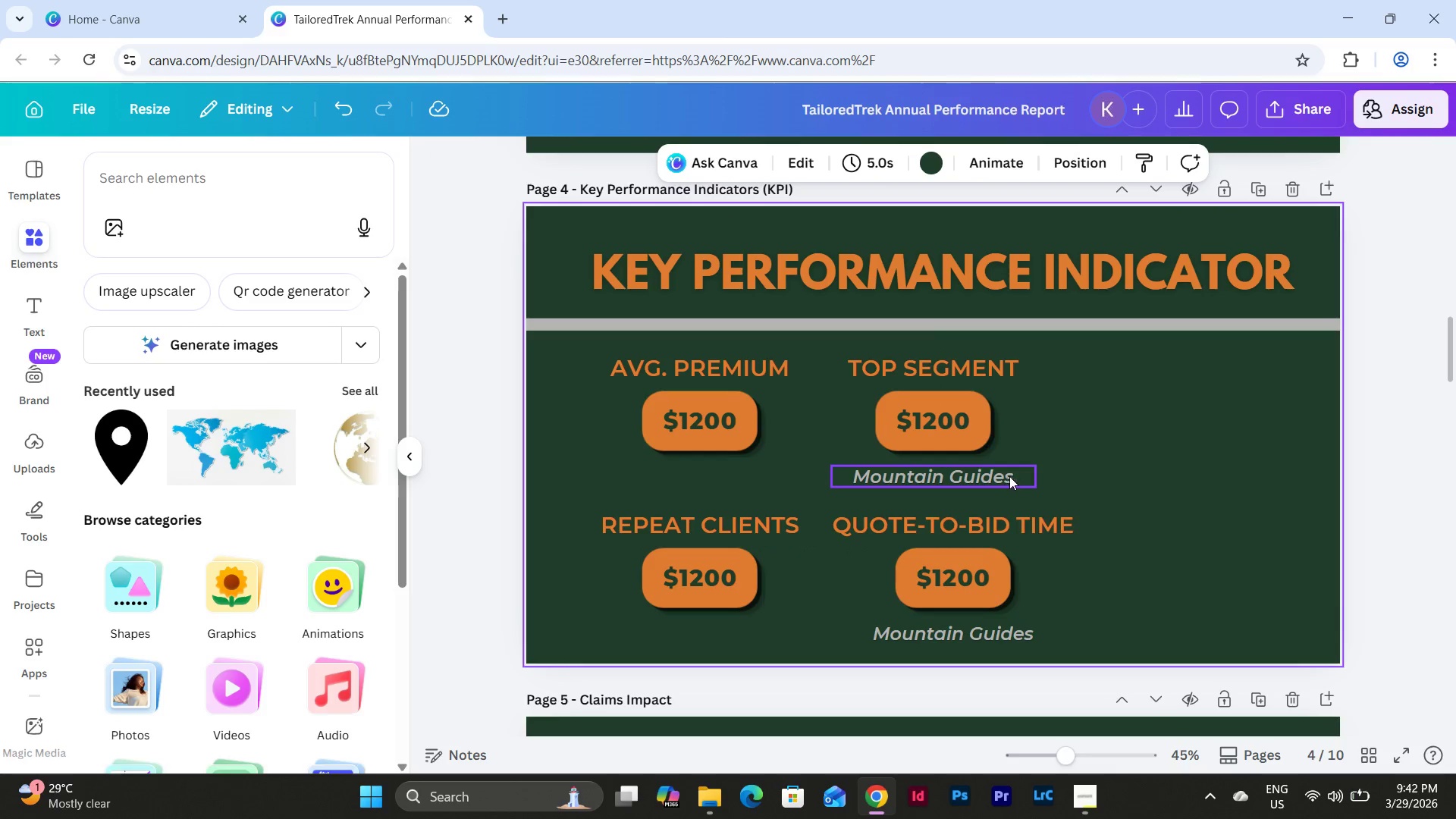 
left_click_drag(start_coordinate=[1053, 492], to_coordinate=[862, 356])
 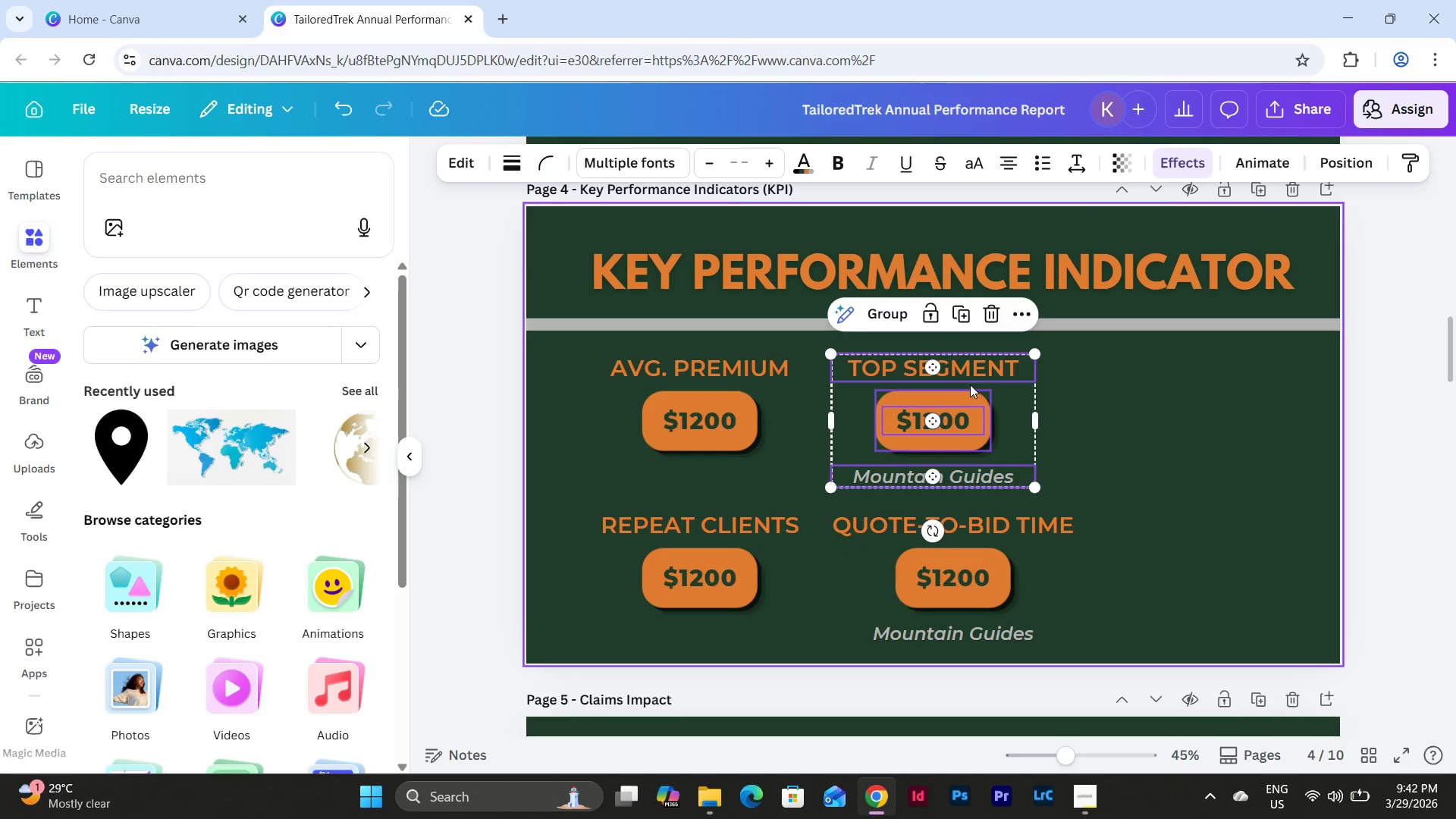 
left_click_drag(start_coordinate=[970, 384], to_coordinate=[990, 387])
 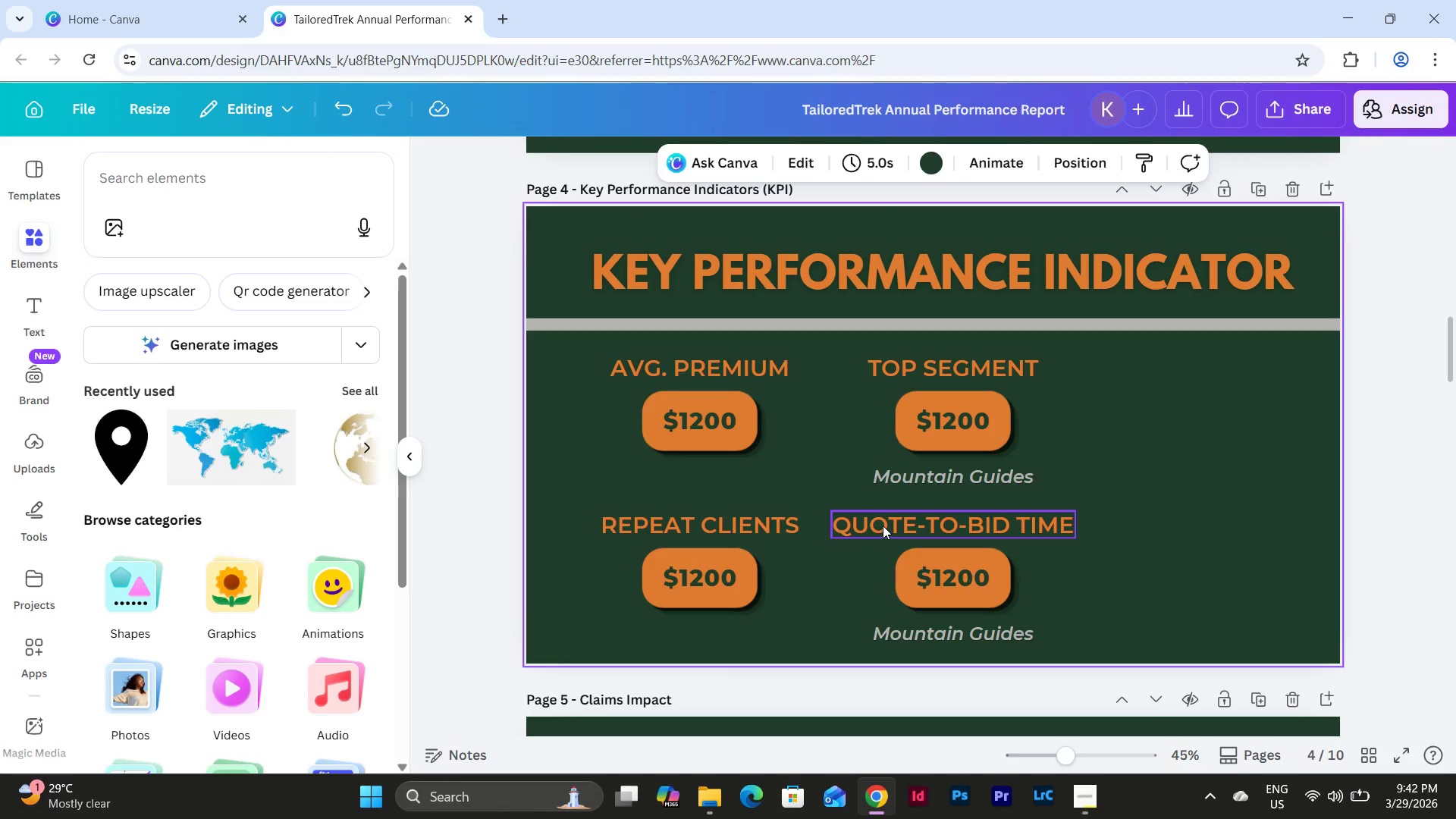 
left_click([684, 529])
 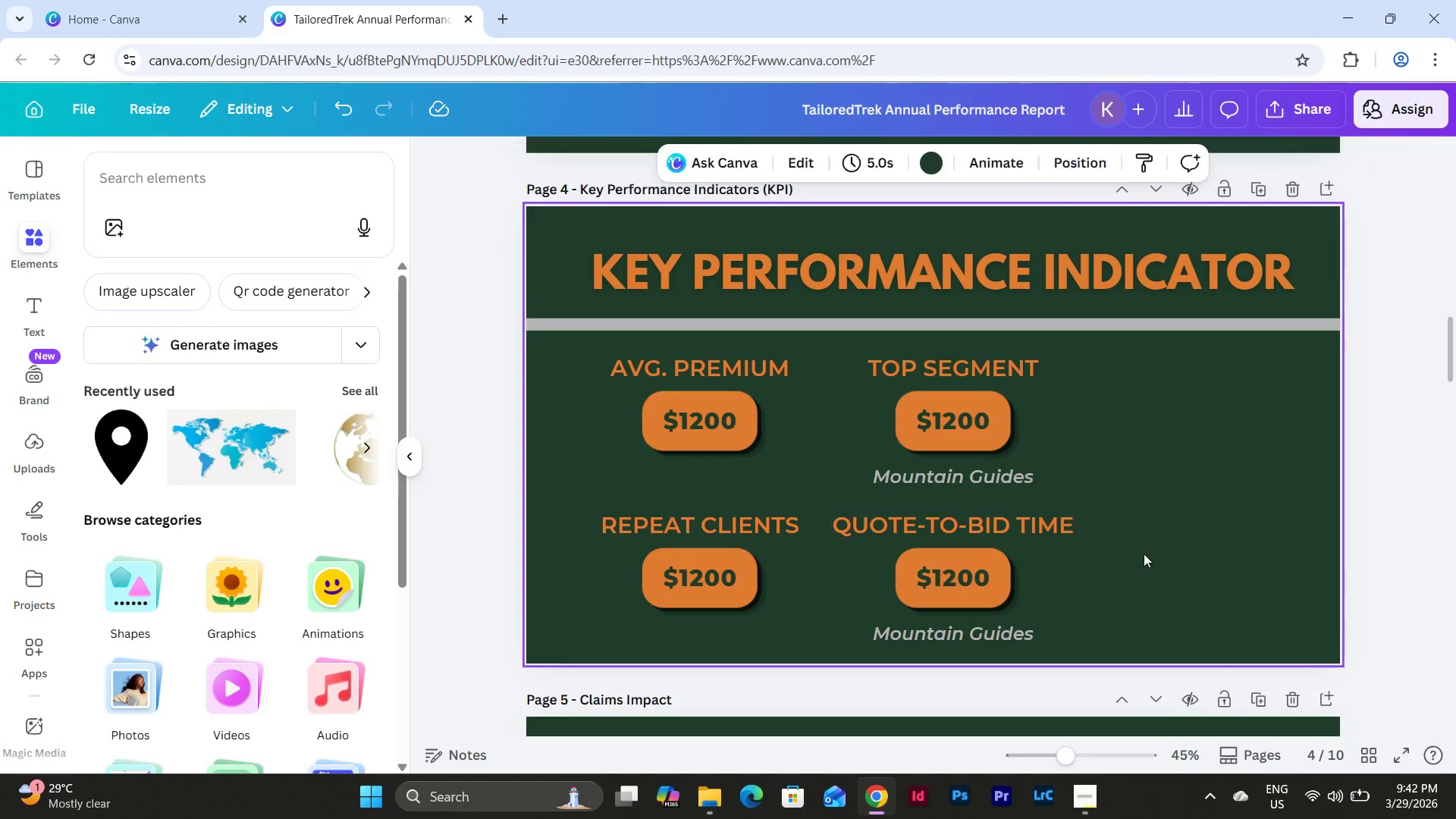 
wait(5.61)
 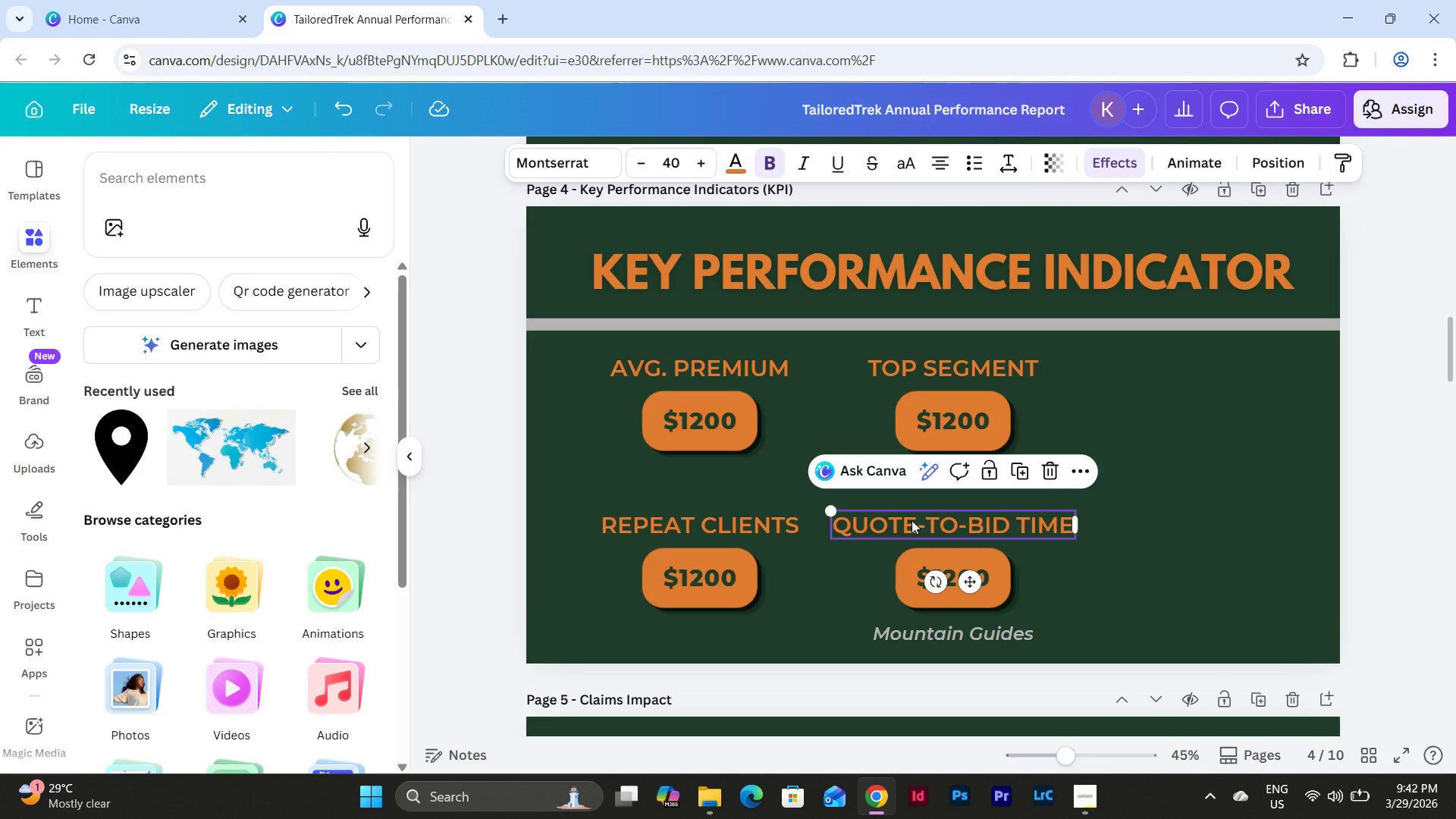 
left_click_drag(start_coordinate=[1083, 656], to_coordinate=[843, 366])
 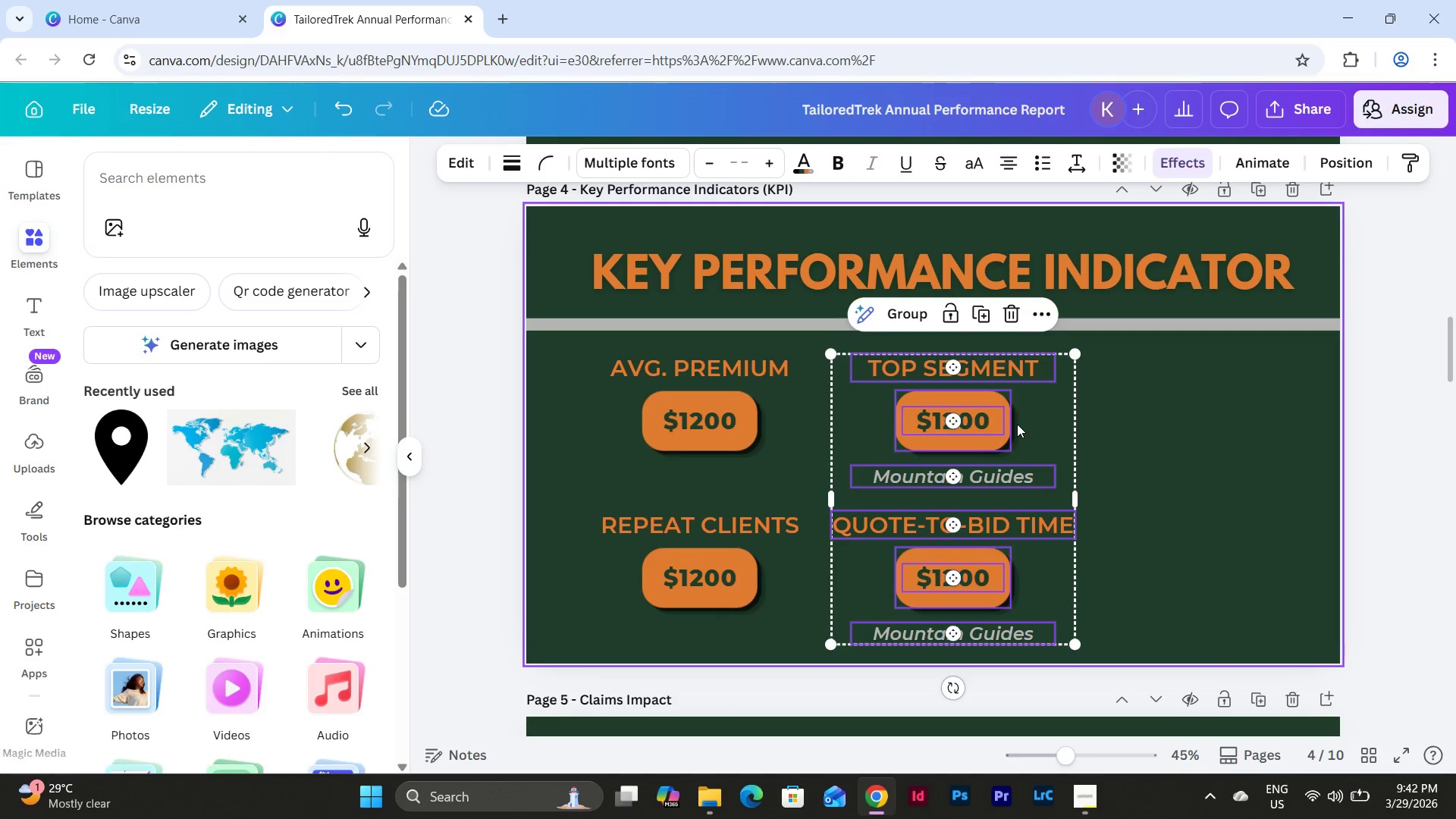 
left_click_drag(start_coordinate=[1009, 418], to_coordinate=[1028, 418])
 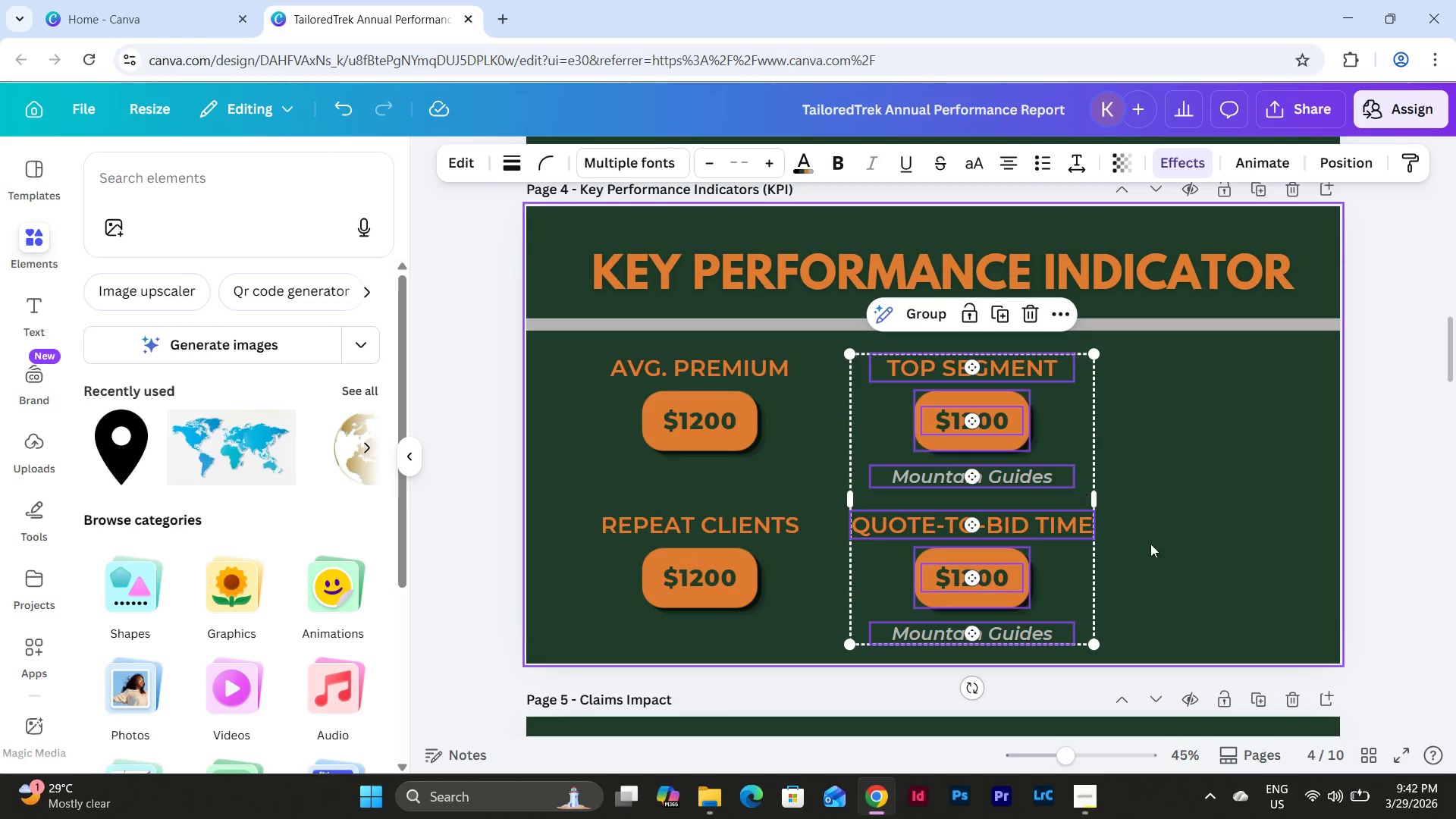 
left_click([1184, 564])
 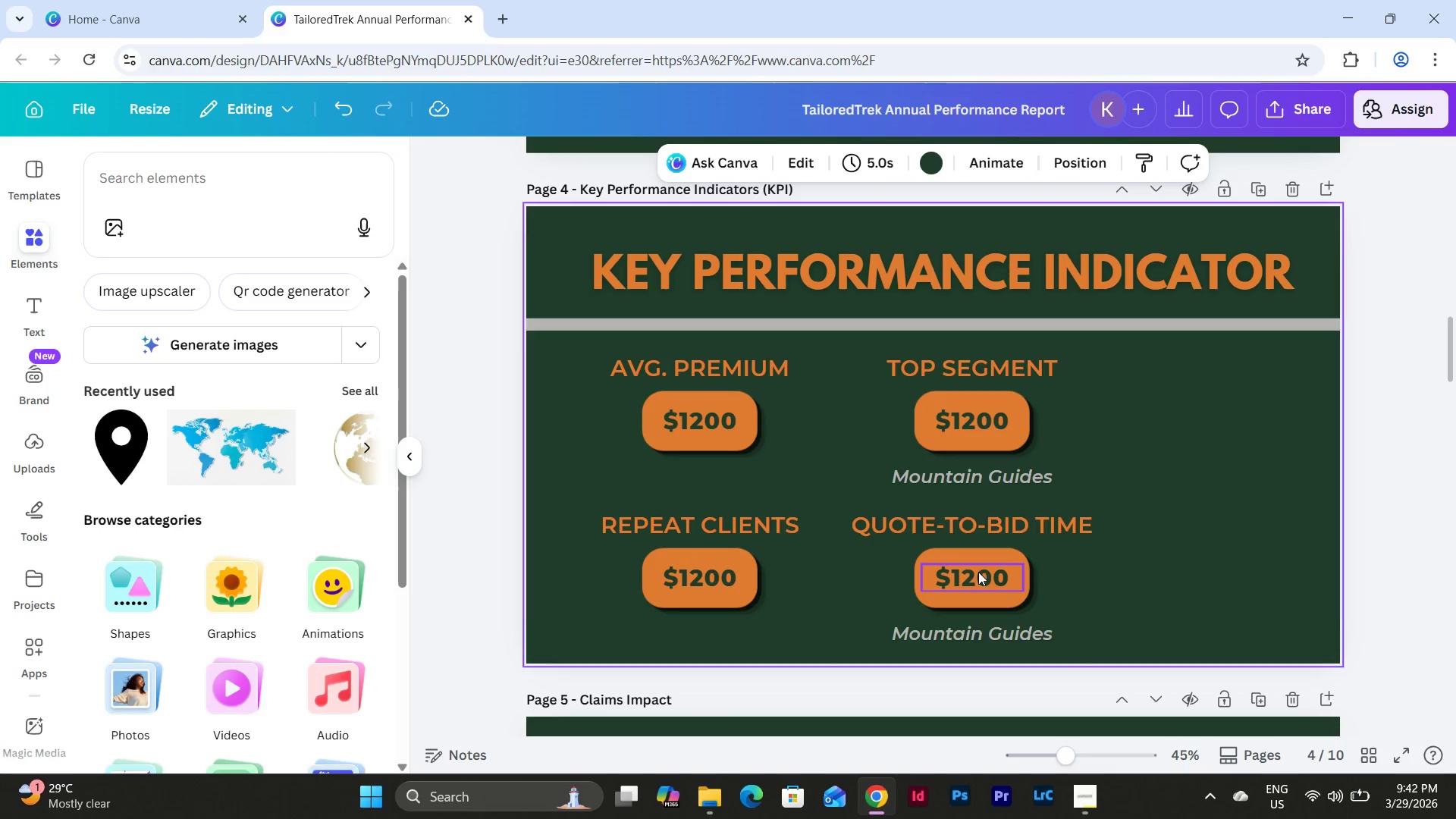 
double_click([978, 576])
 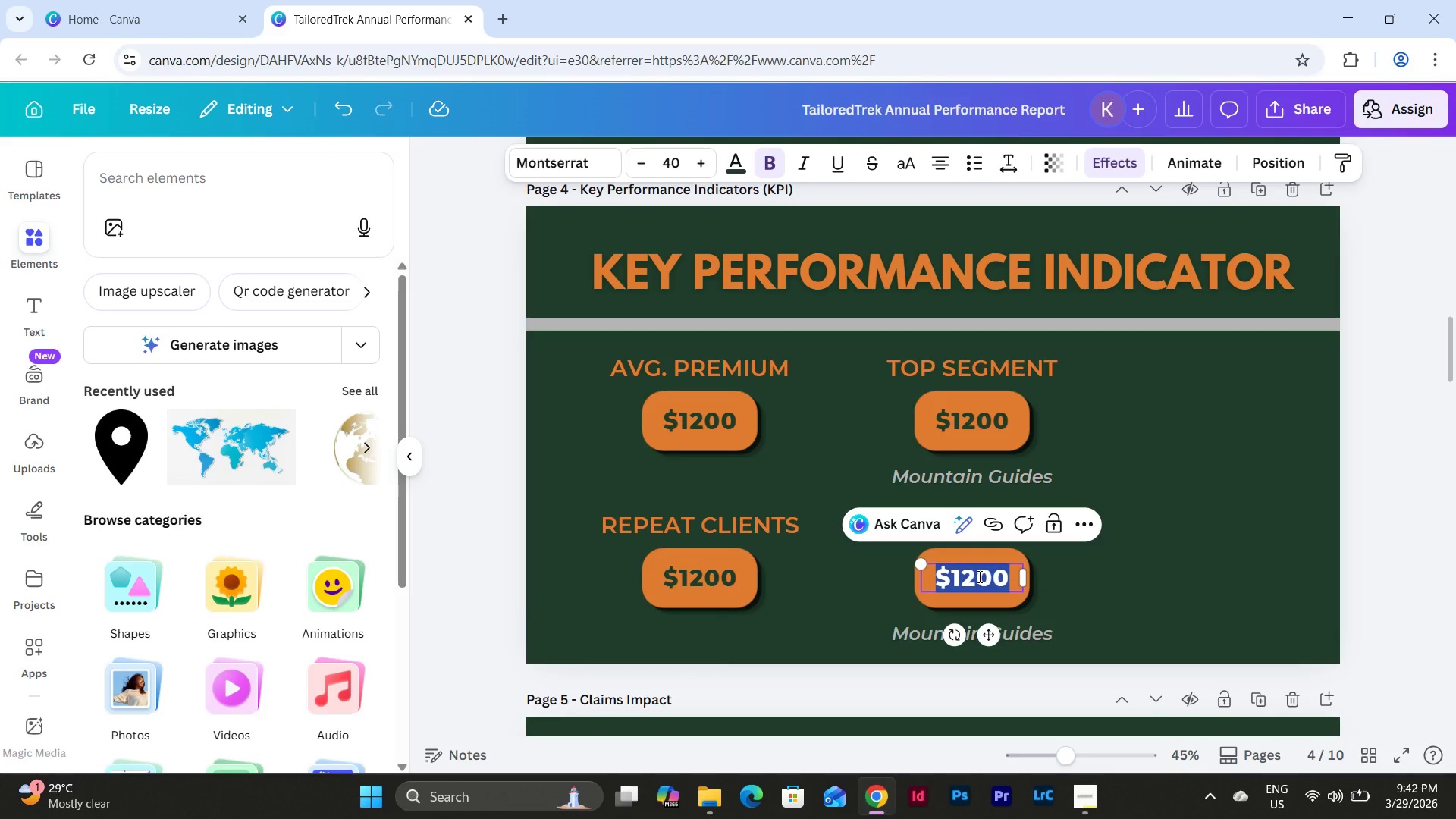 
key(Numpad4)
 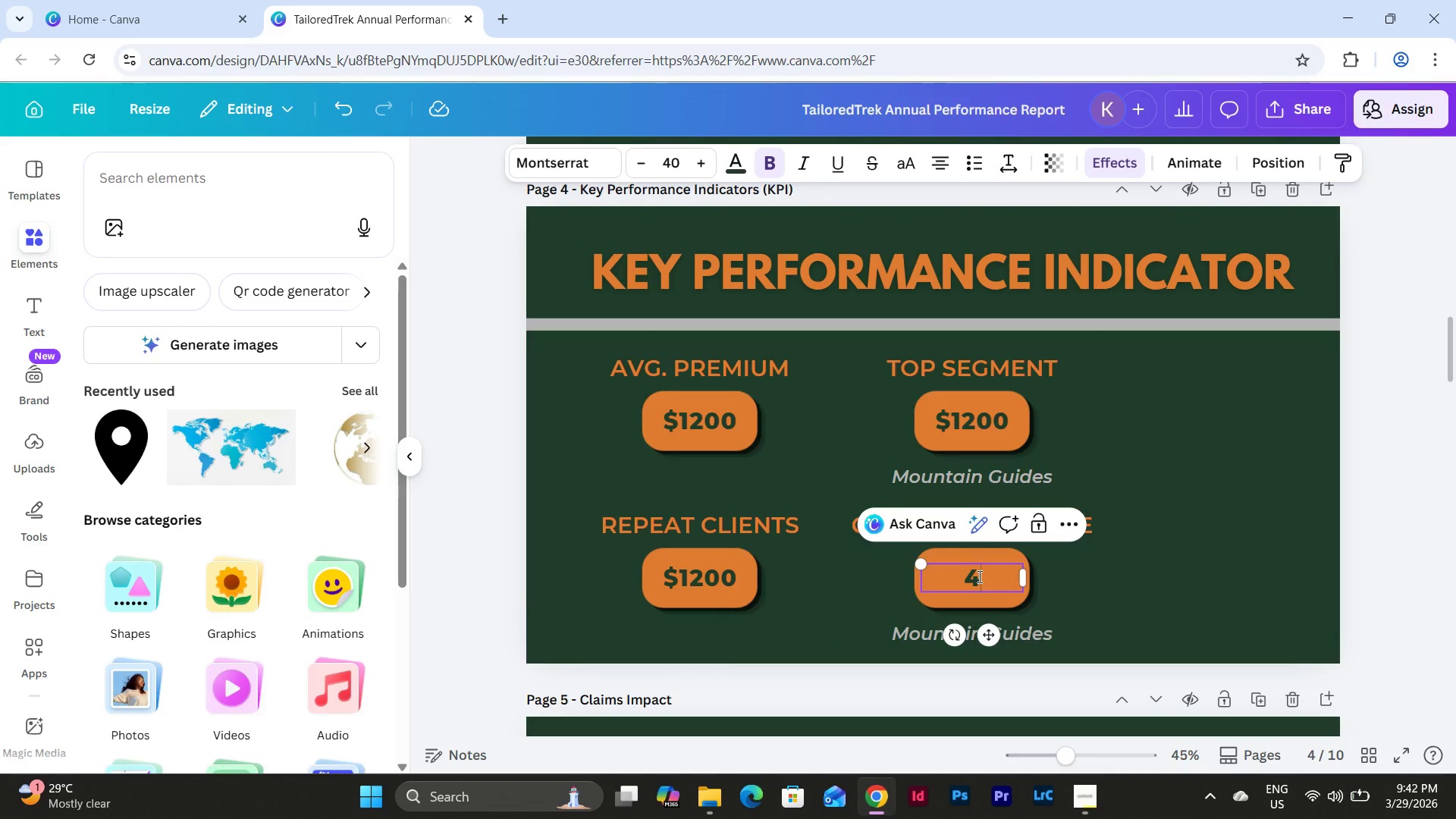 
key(NumpadDecimal)
 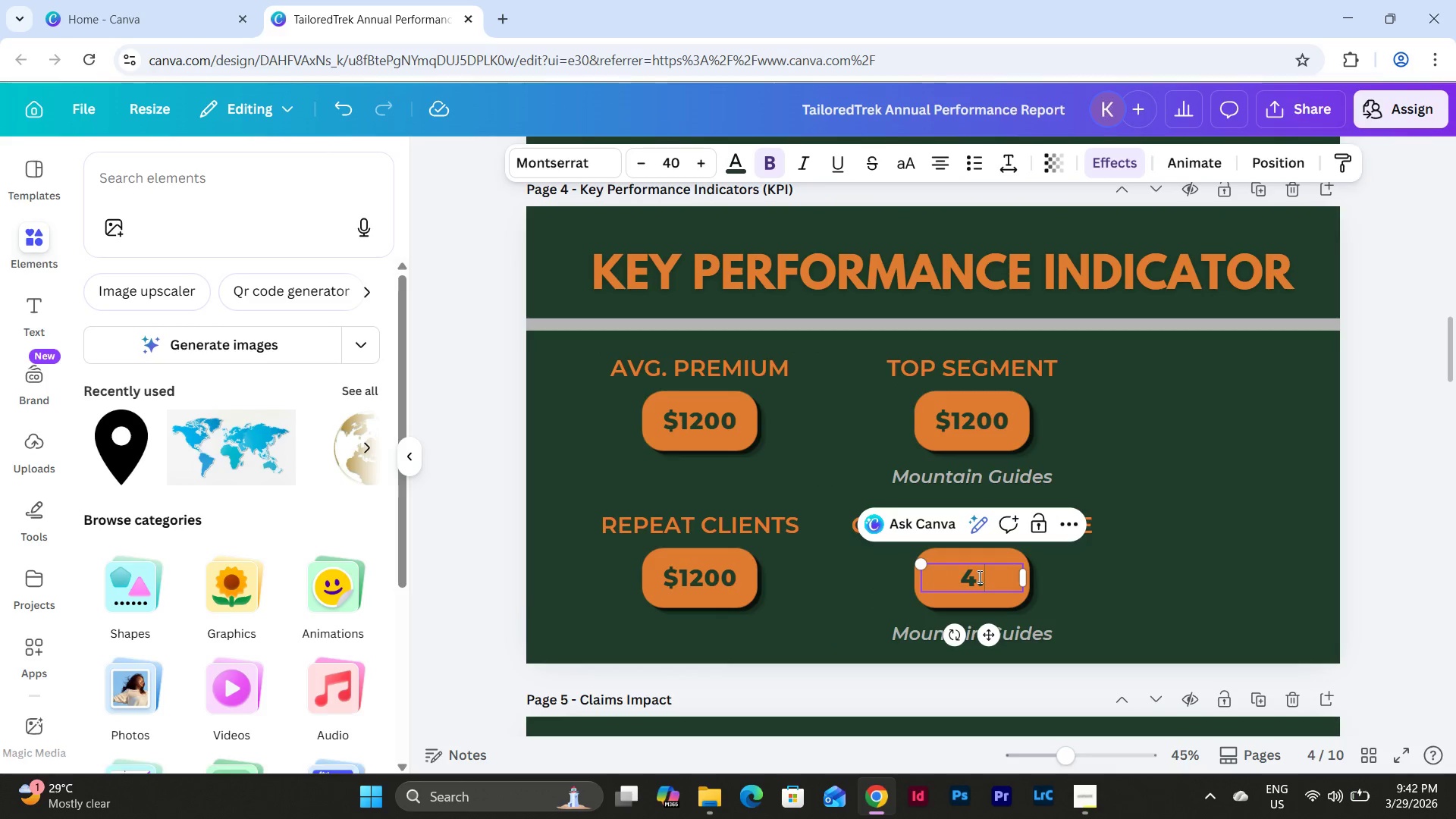 
key(Numpad2)
 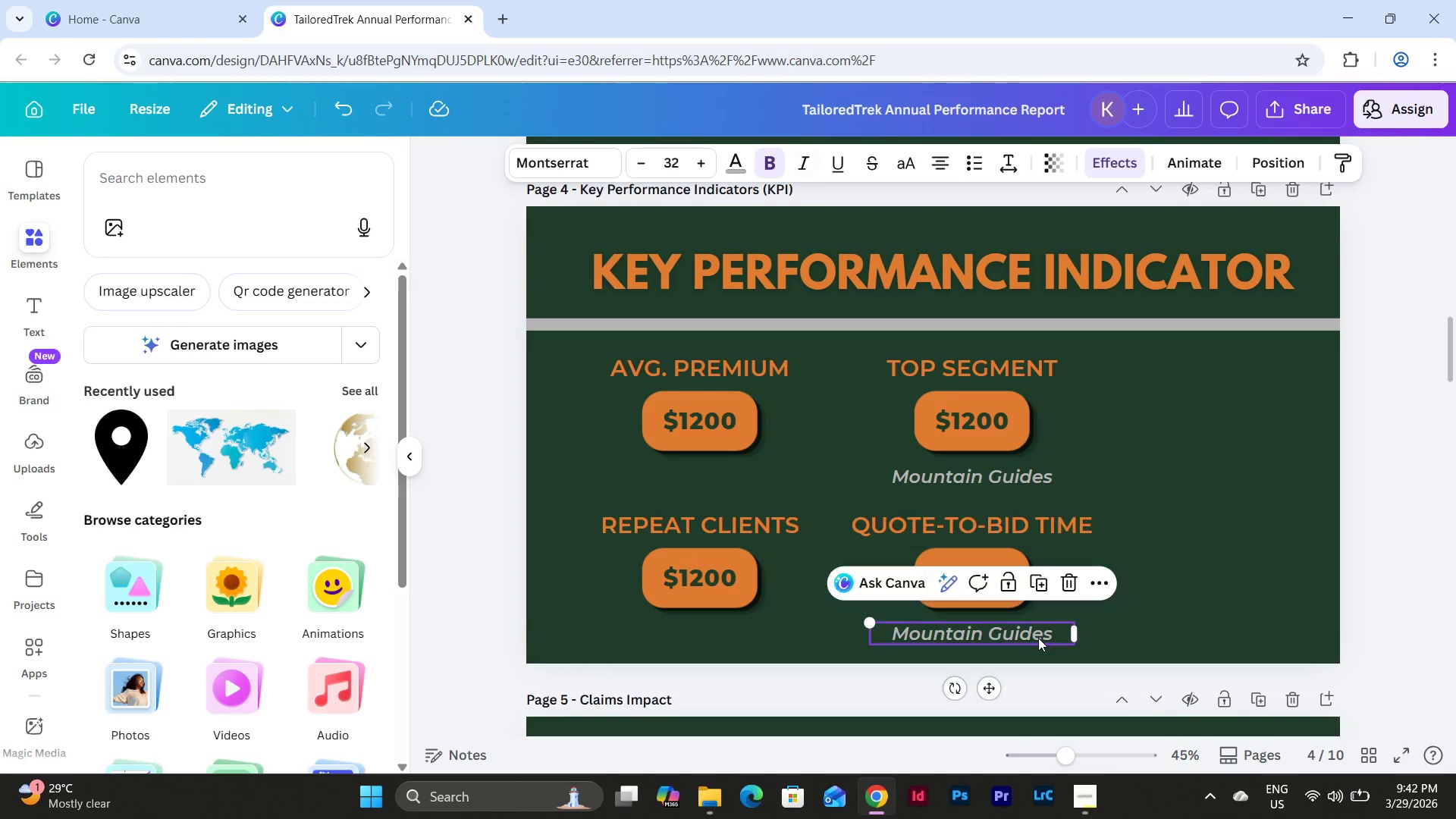 
double_click([1038, 638])
 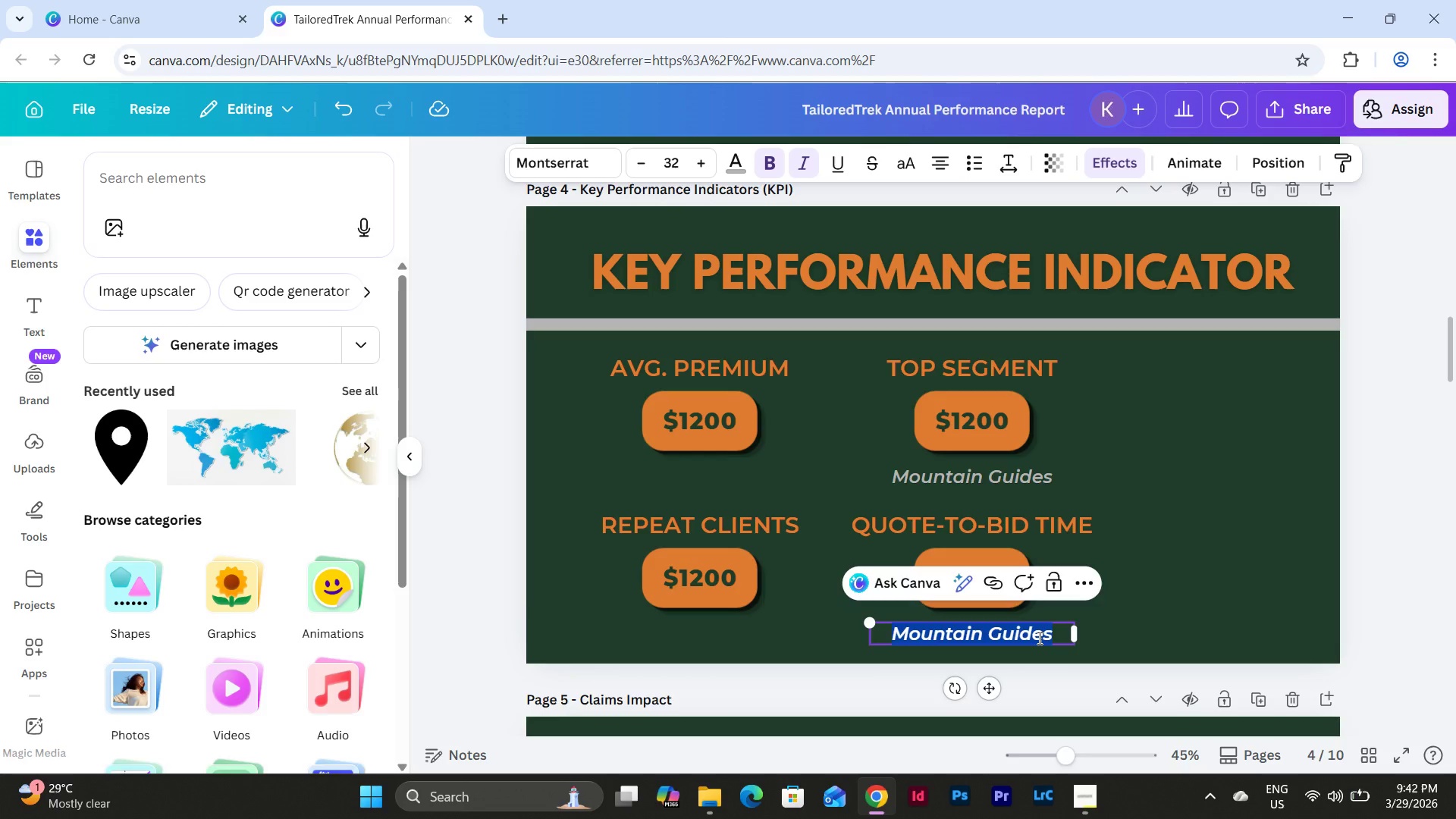 
type(Days)
 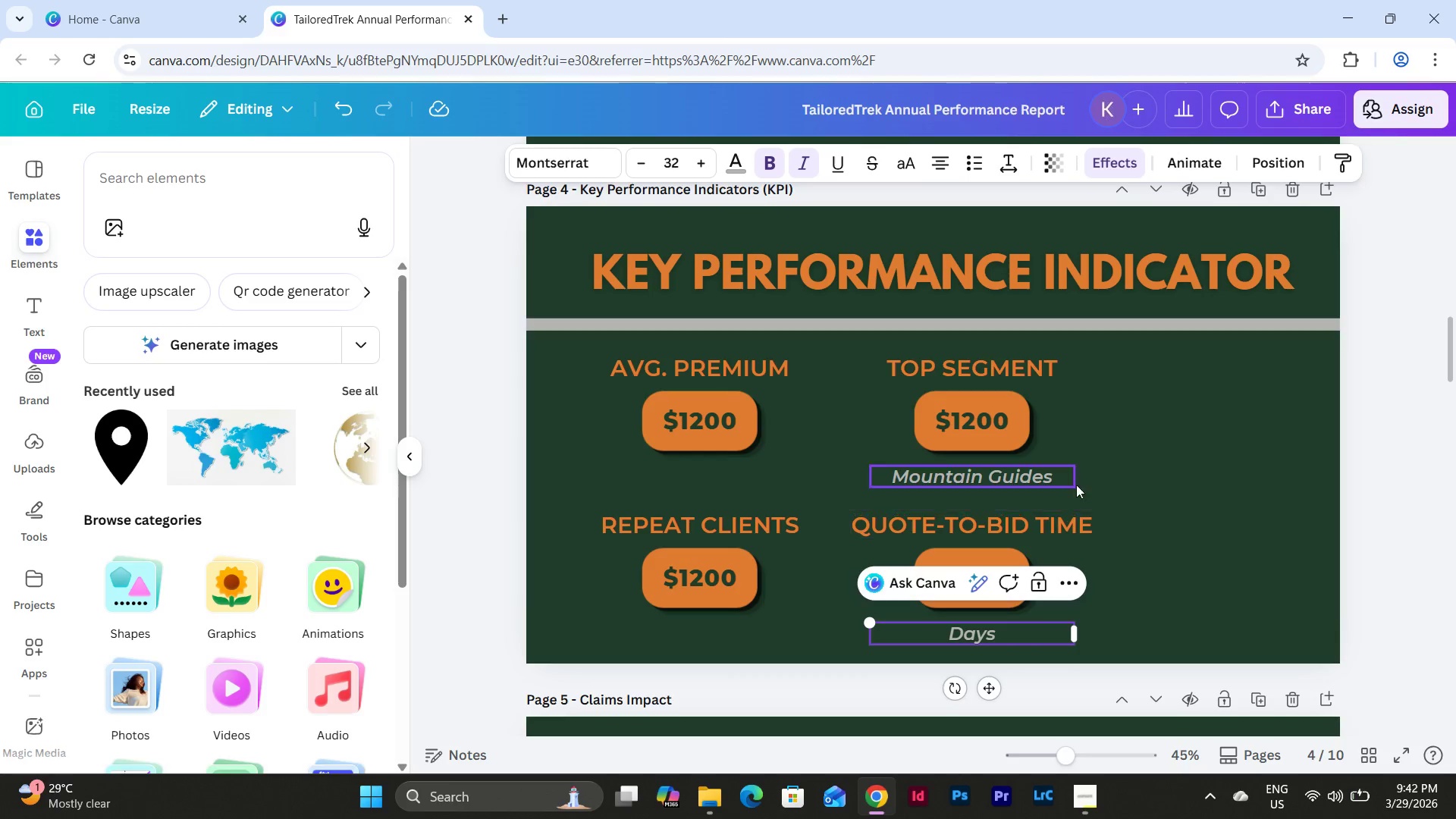 
left_click([1159, 494])
 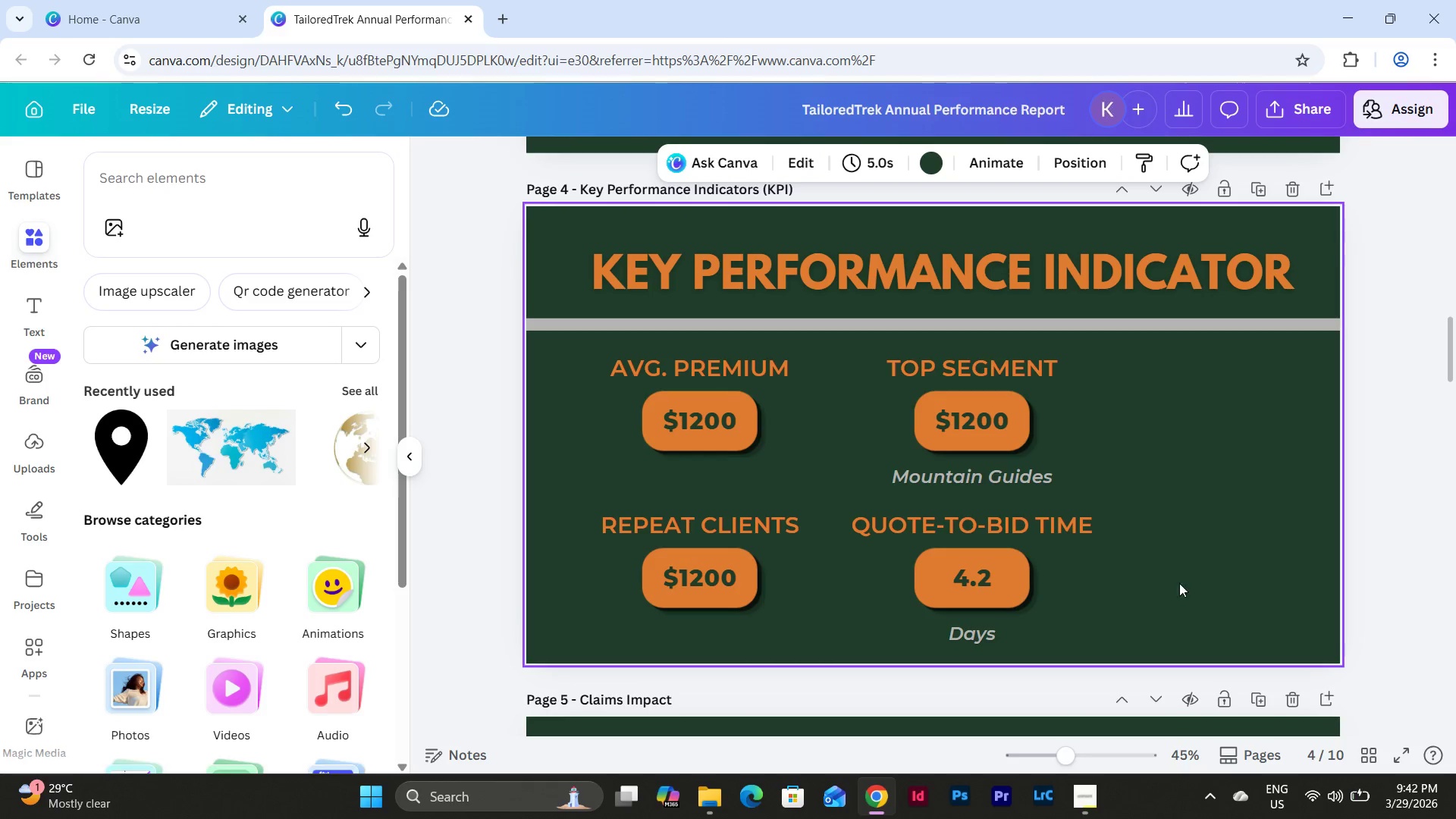 
left_click_drag(start_coordinate=[1170, 623], to_coordinate=[587, 359])
 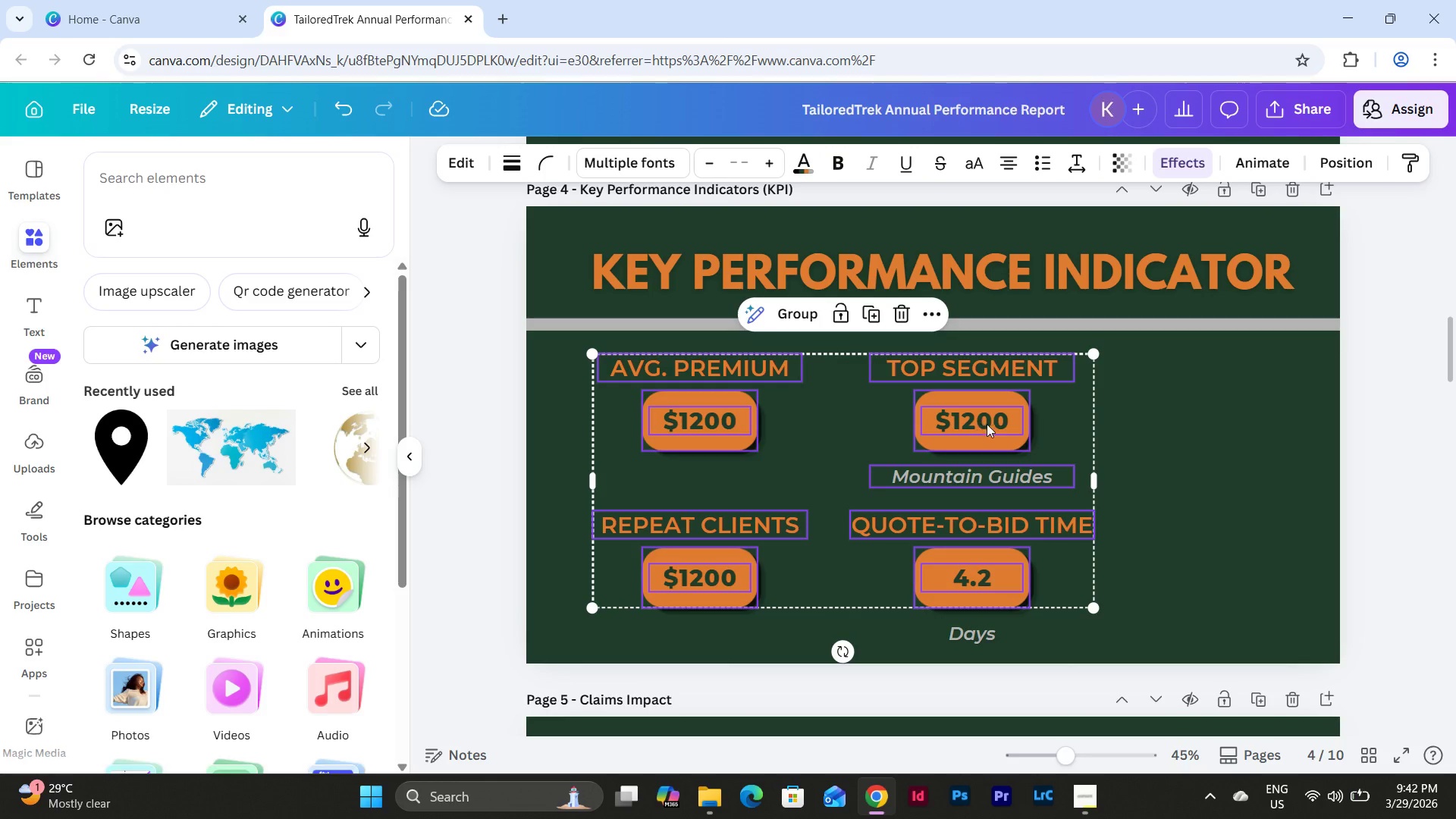 
left_click([1163, 437])
 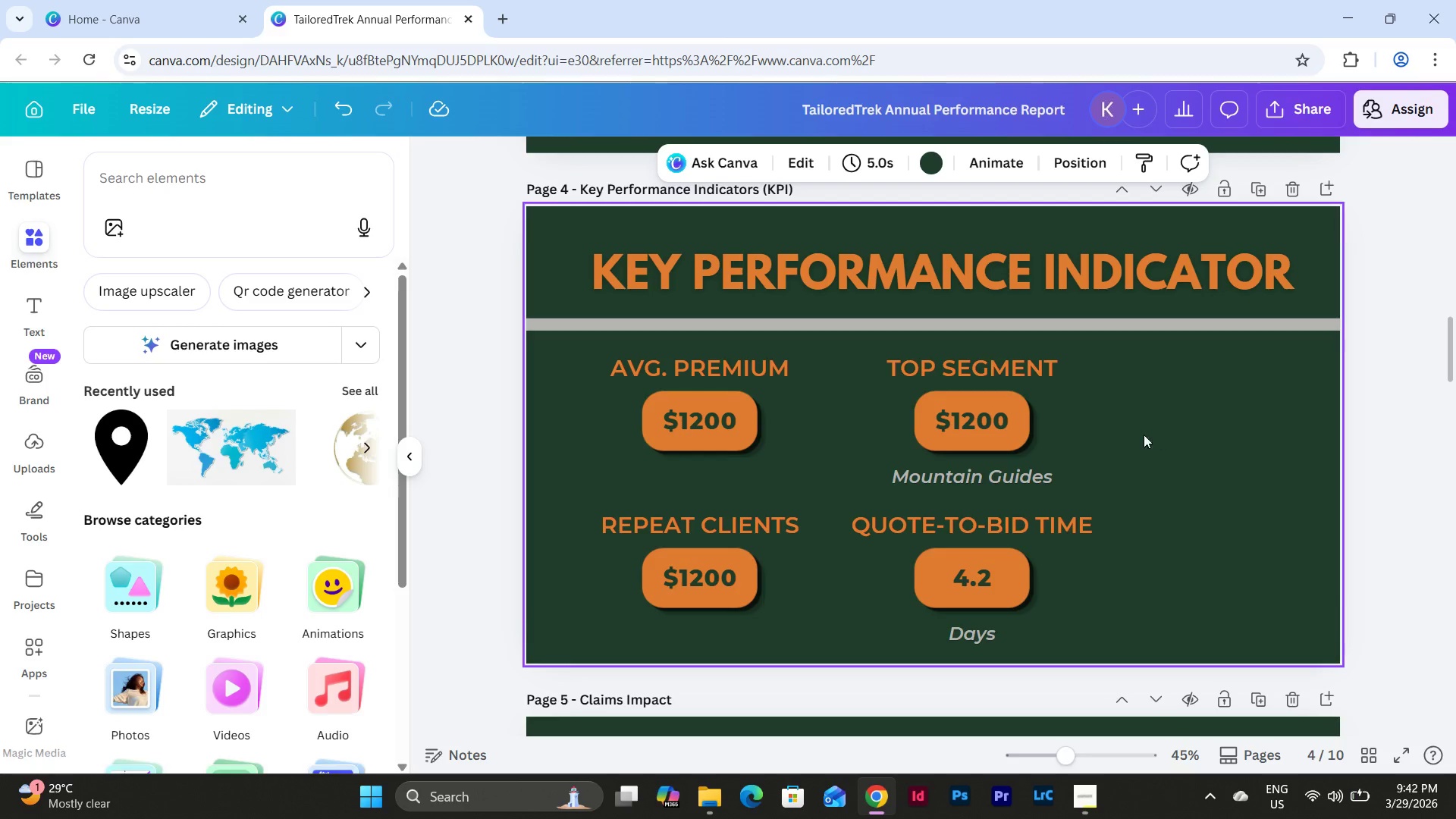 
scroll: coordinate [1163, 542], scroll_direction: up, amount: 5.0
 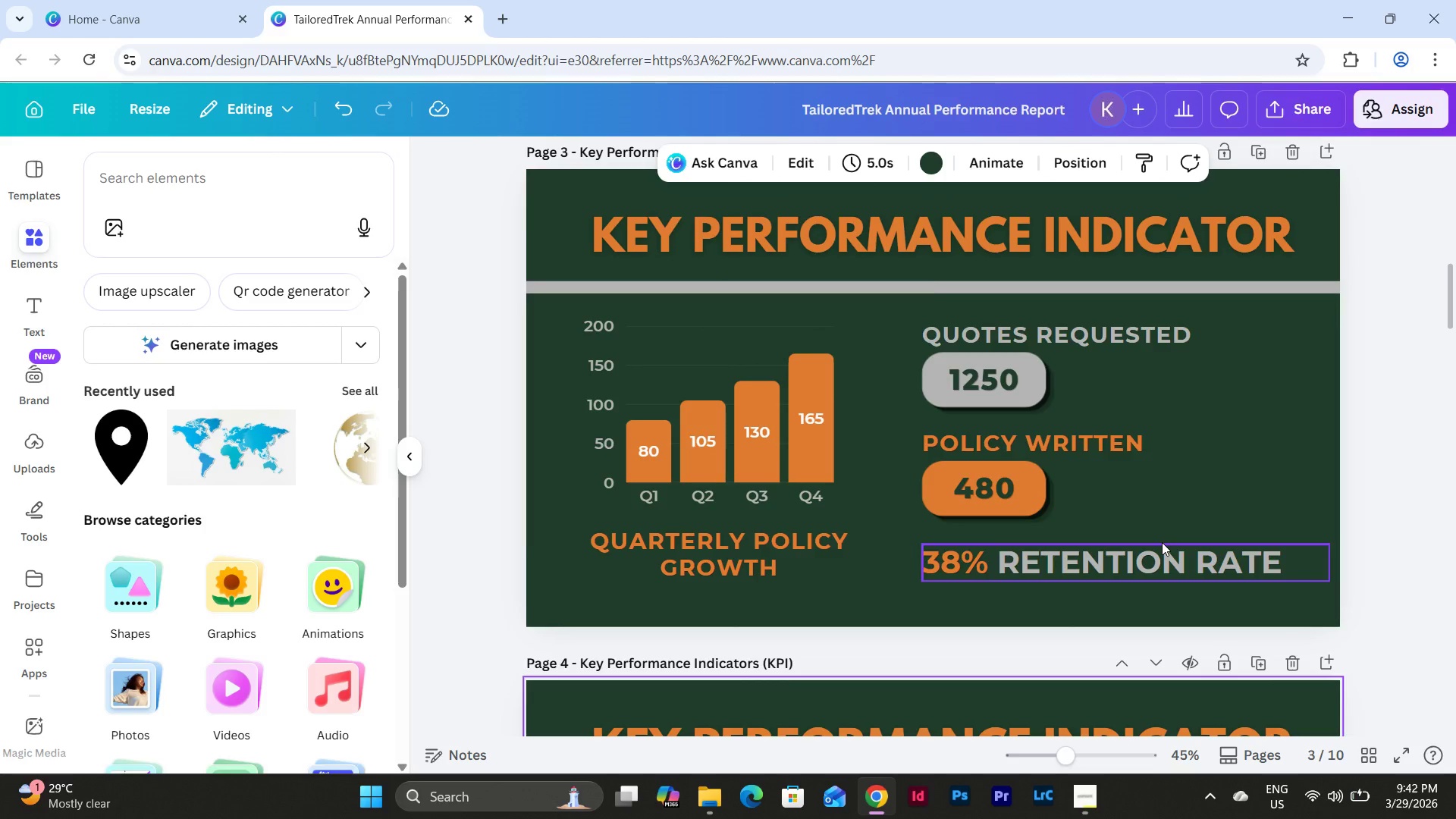 
scroll: coordinate [1147, 529], scroll_direction: down, amount: 1.0
 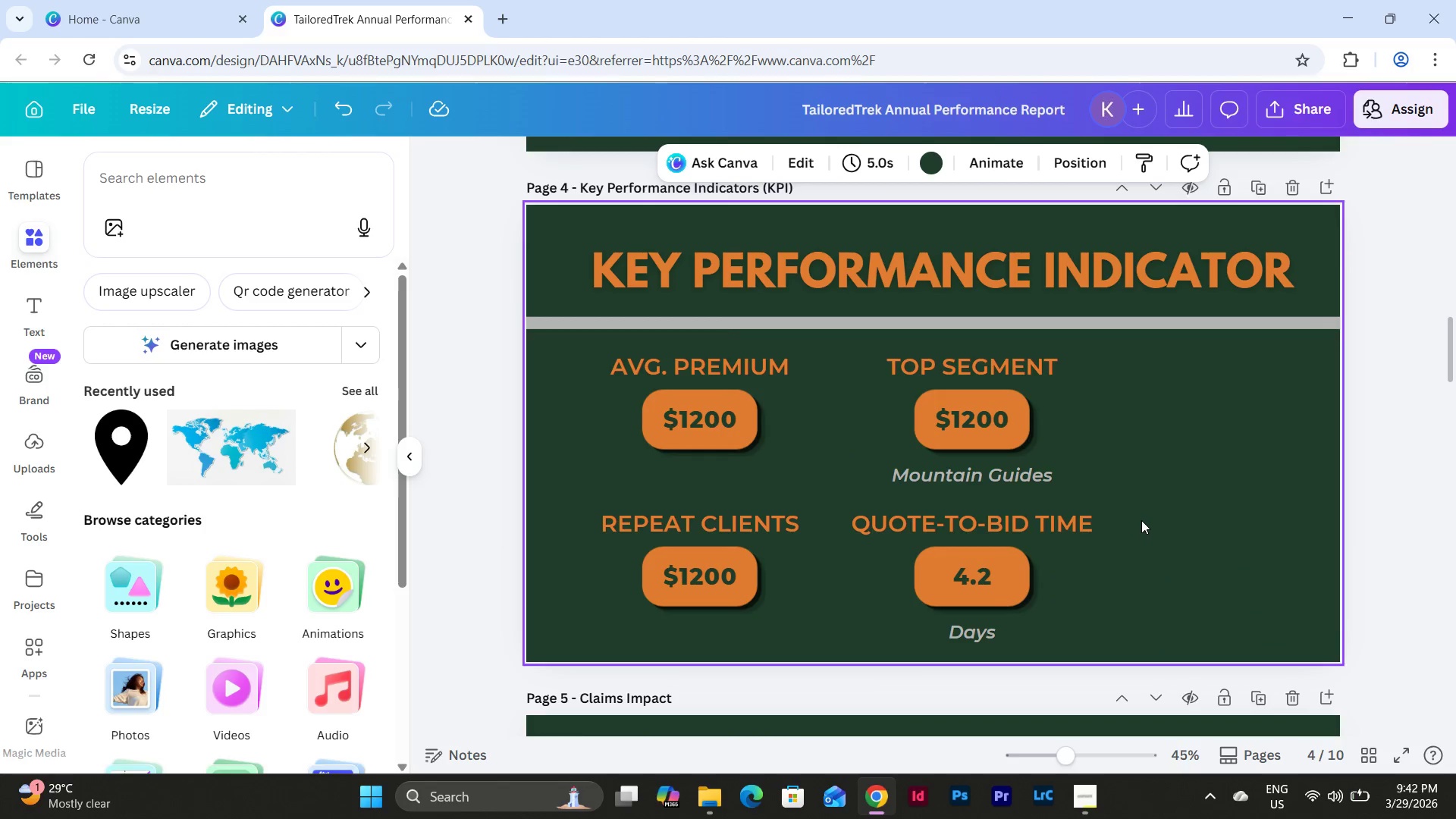 
scroll: coordinate [1141, 519], scroll_direction: none, amount: 0.0
 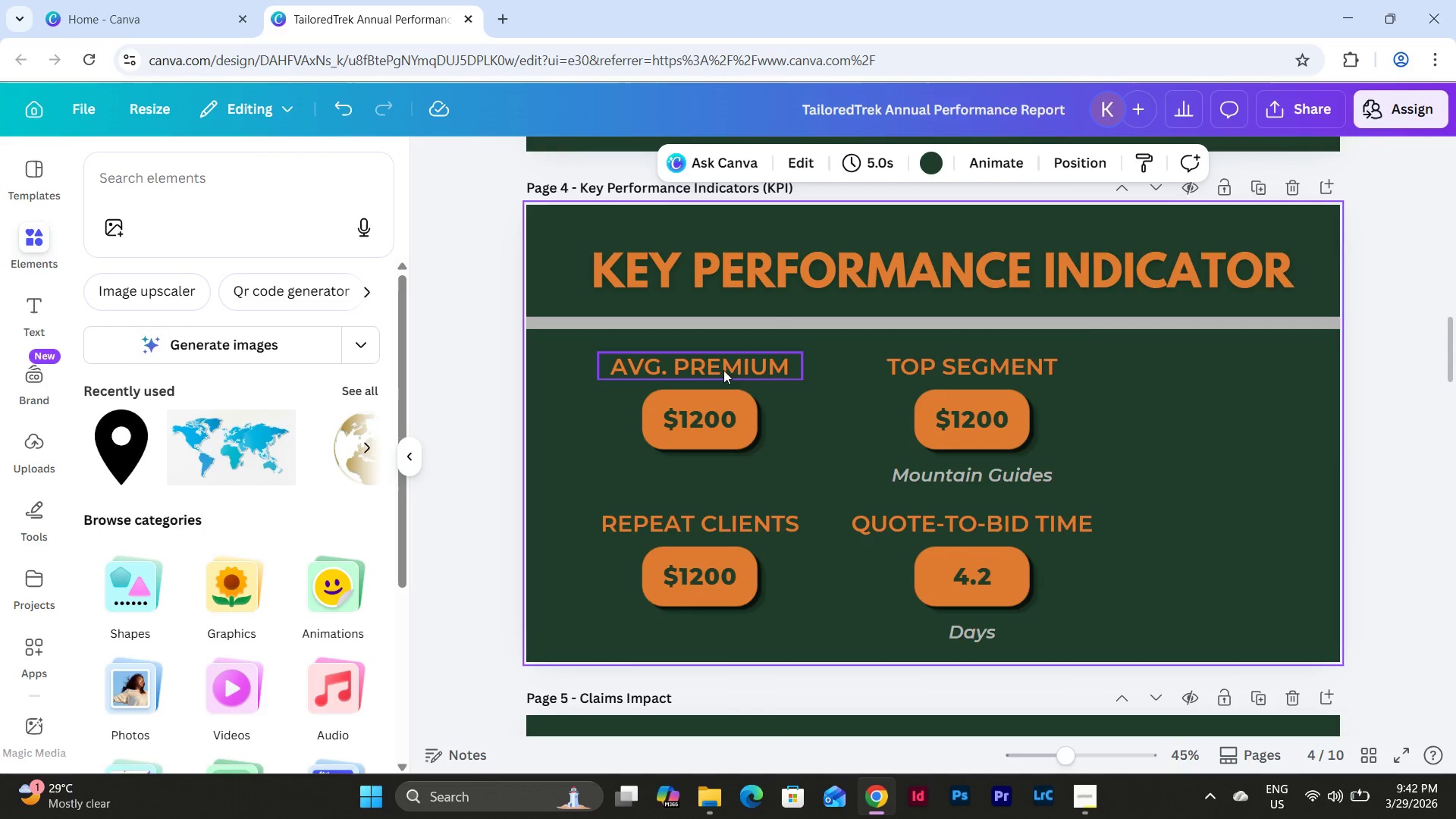 
left_click([741, 372])
 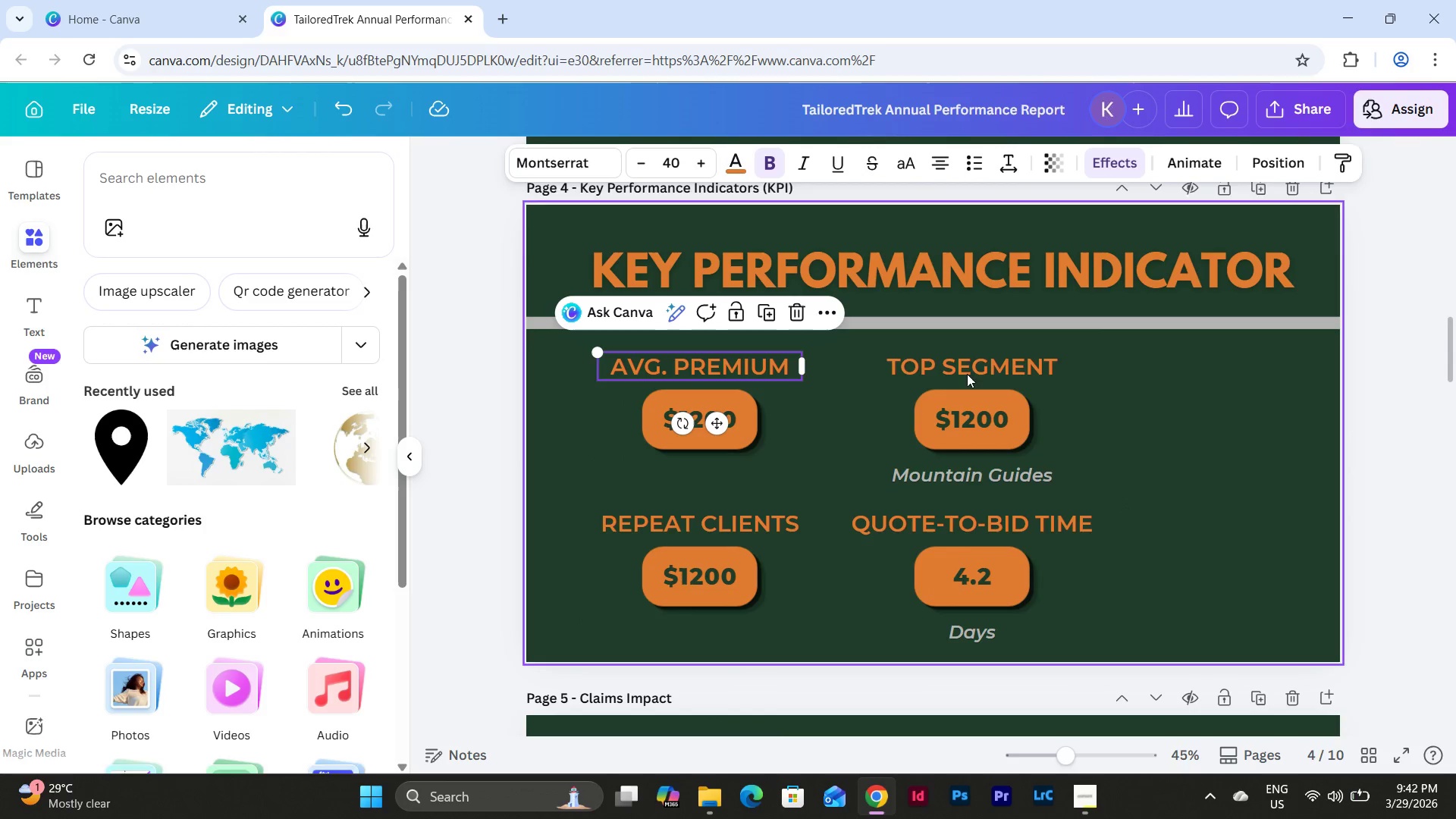 
left_click_drag(start_coordinate=[1131, 639], to_coordinate=[621, 370])
 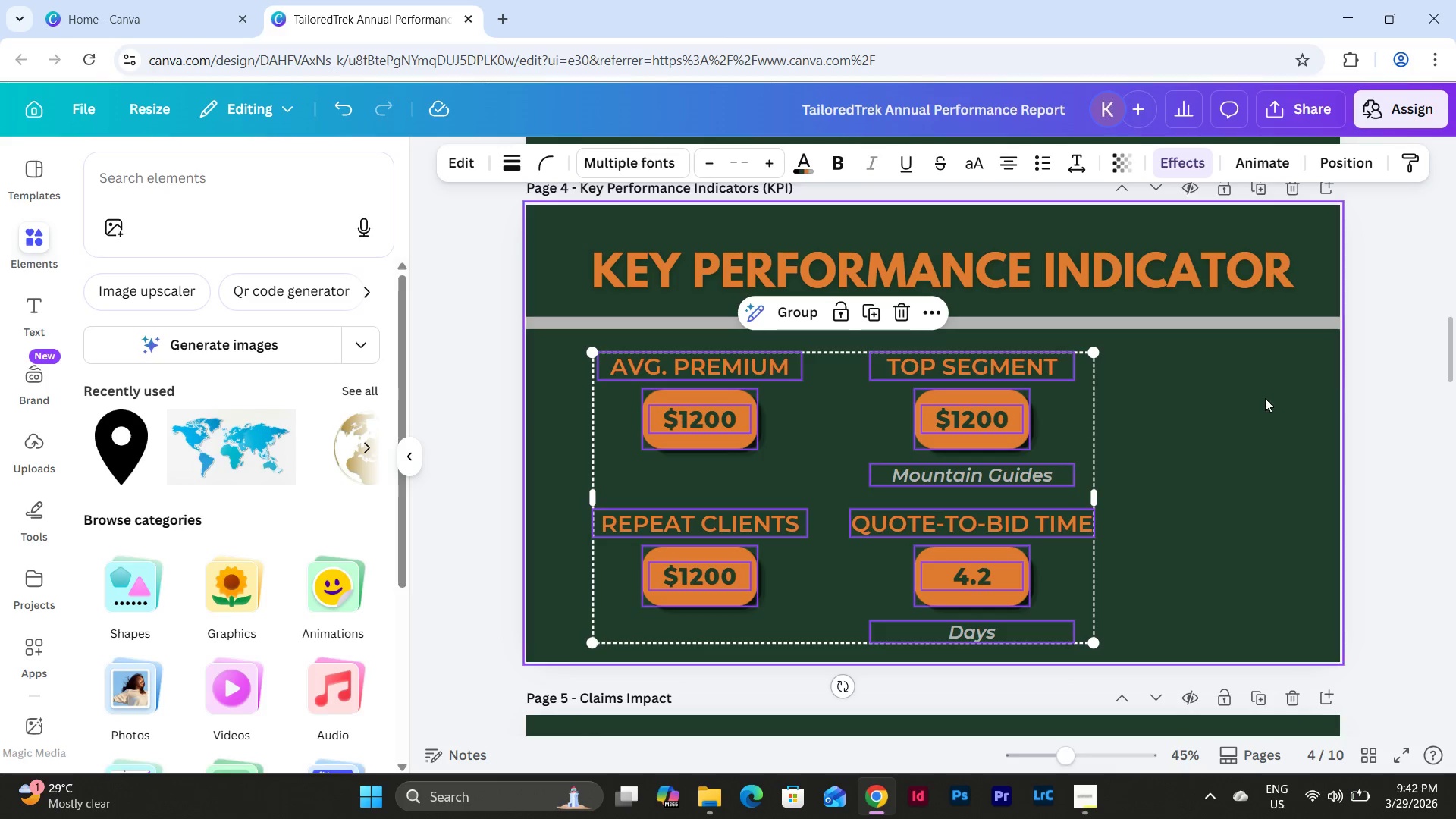 
left_click([1265, 398])
 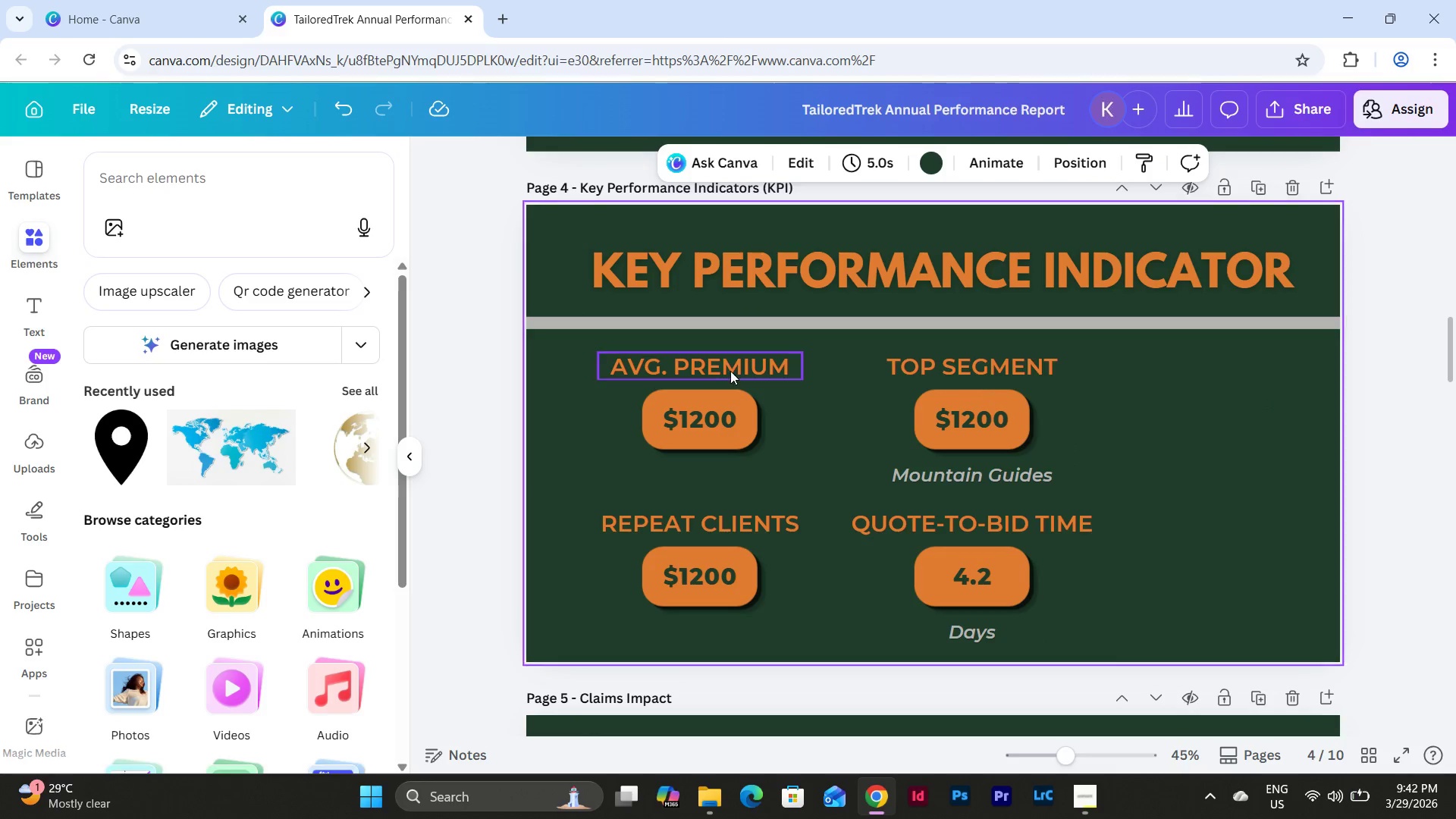 
left_click([720, 369])
 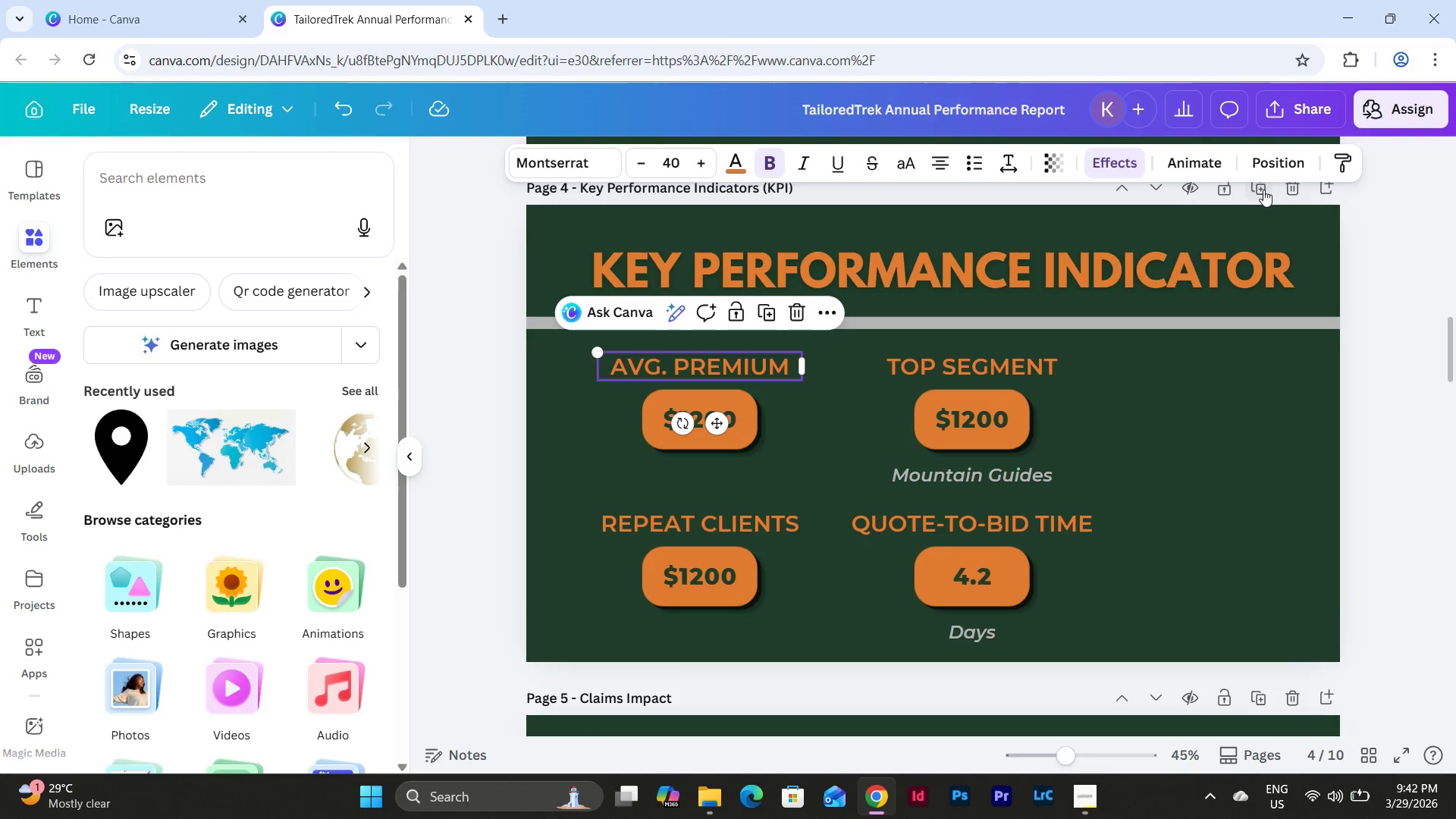 
left_click([1257, 187])
 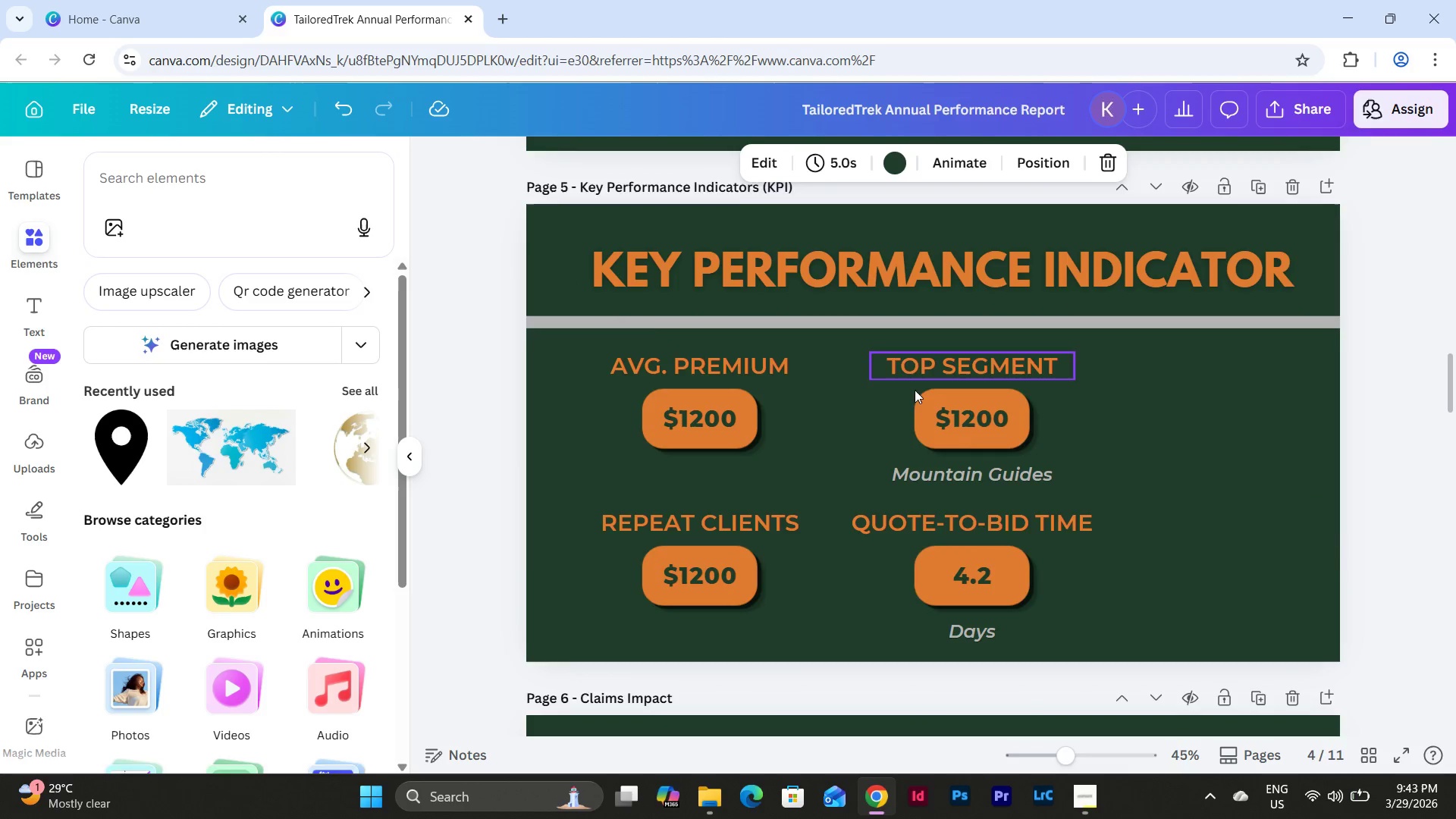 
left_click([769, 361])
 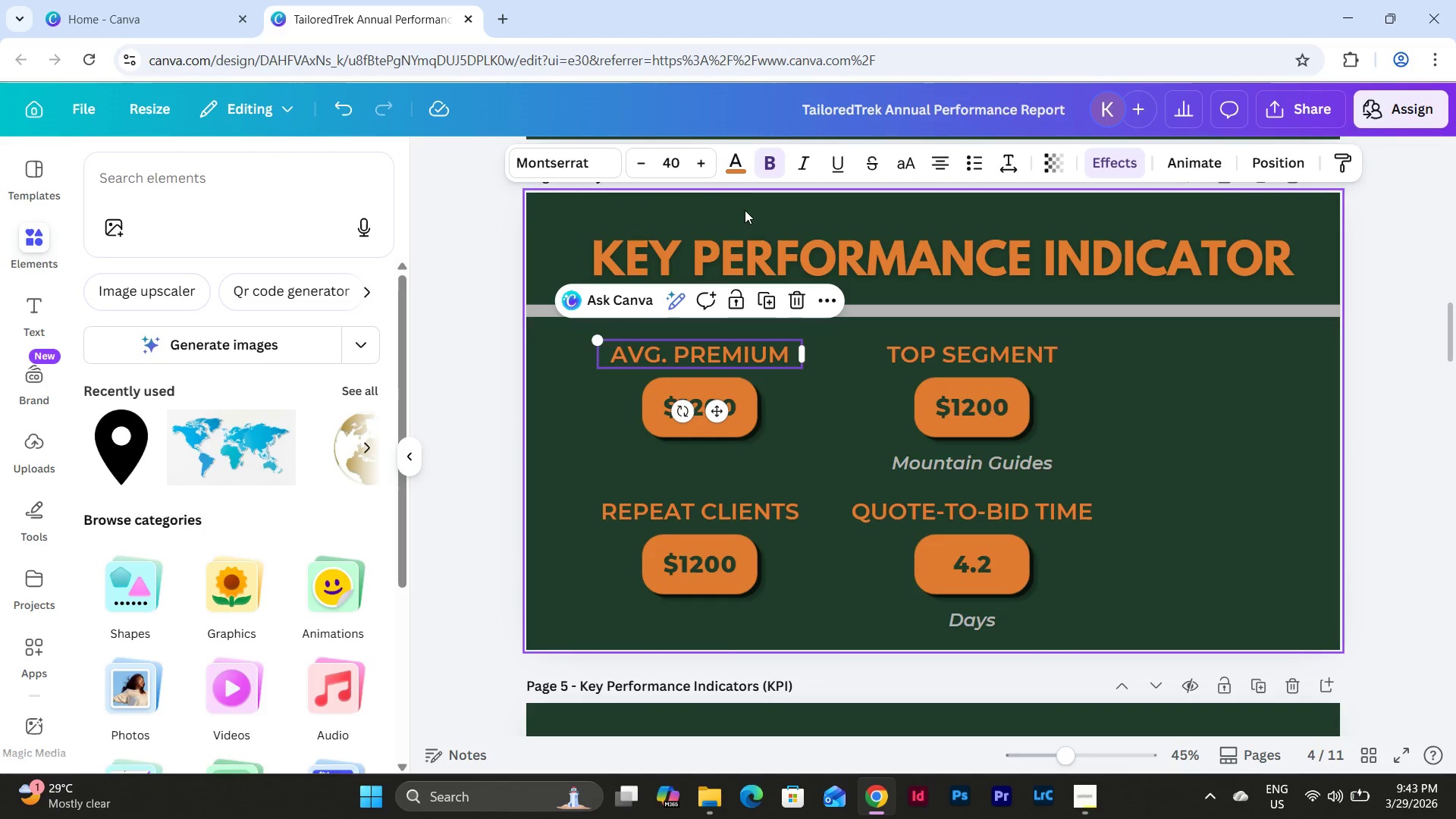 
scroll: coordinate [892, 362], scroll_direction: up, amount: 5.0
 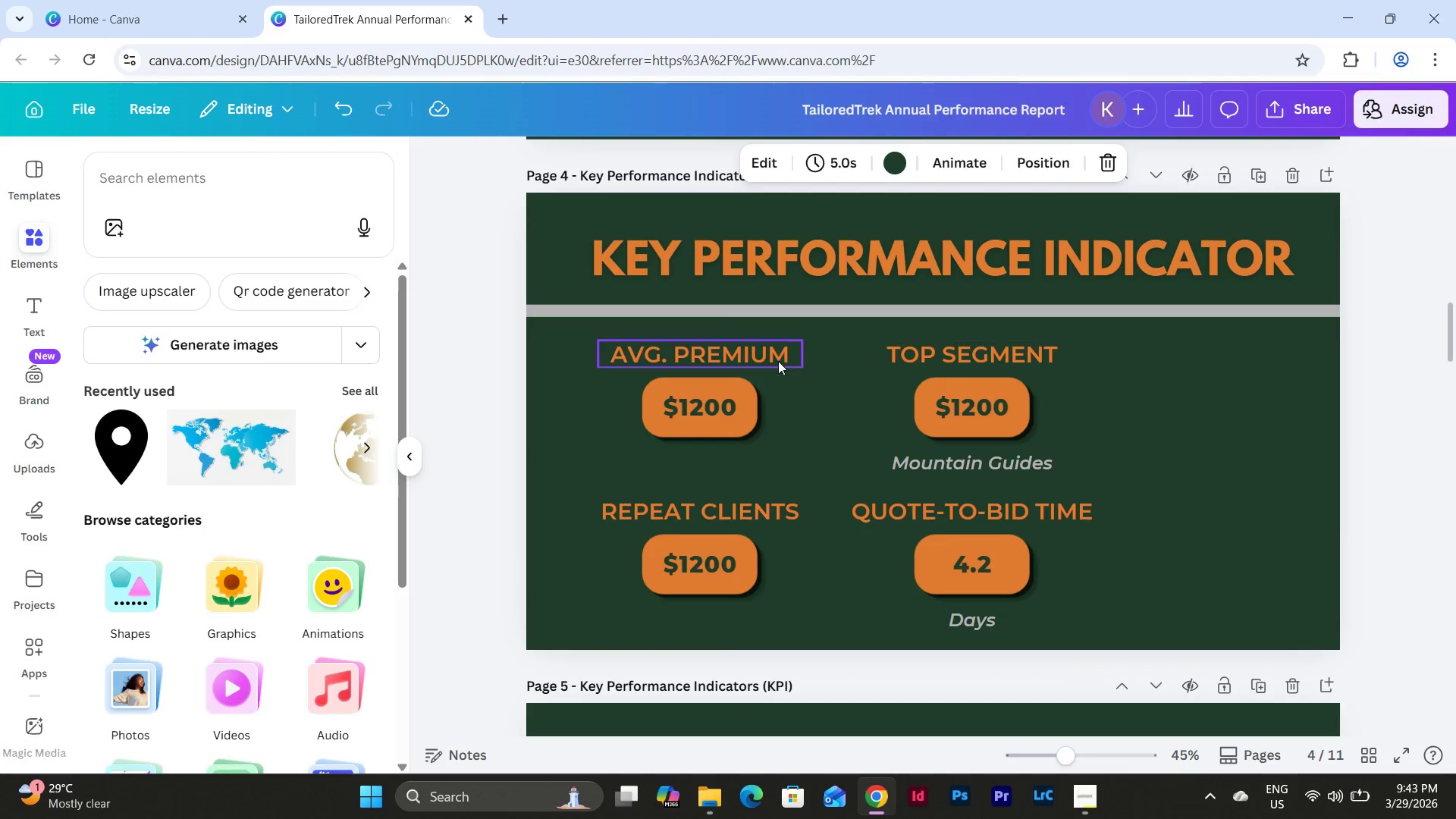 
left_click([734, 168])
 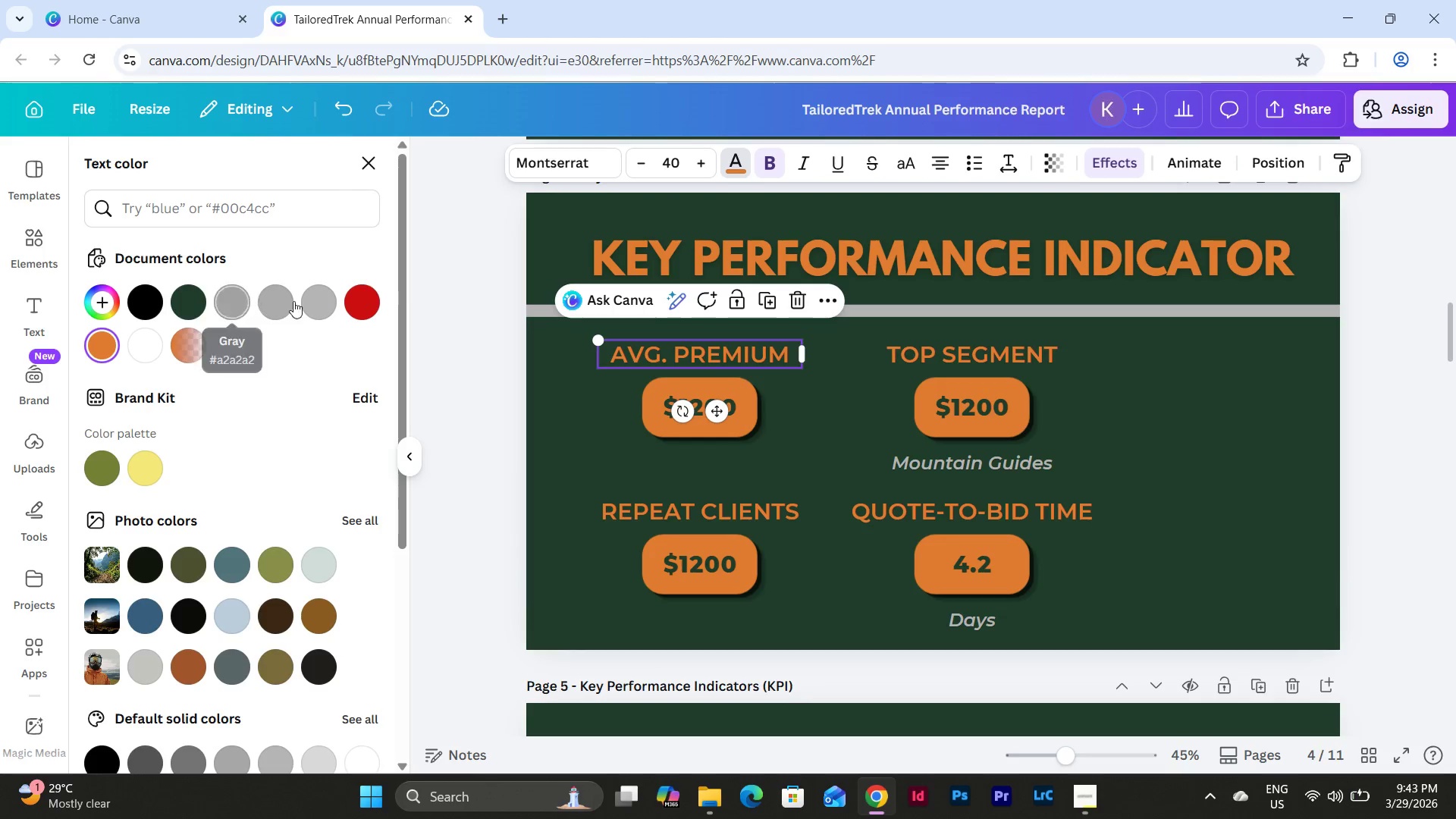 
left_click([315, 302])
 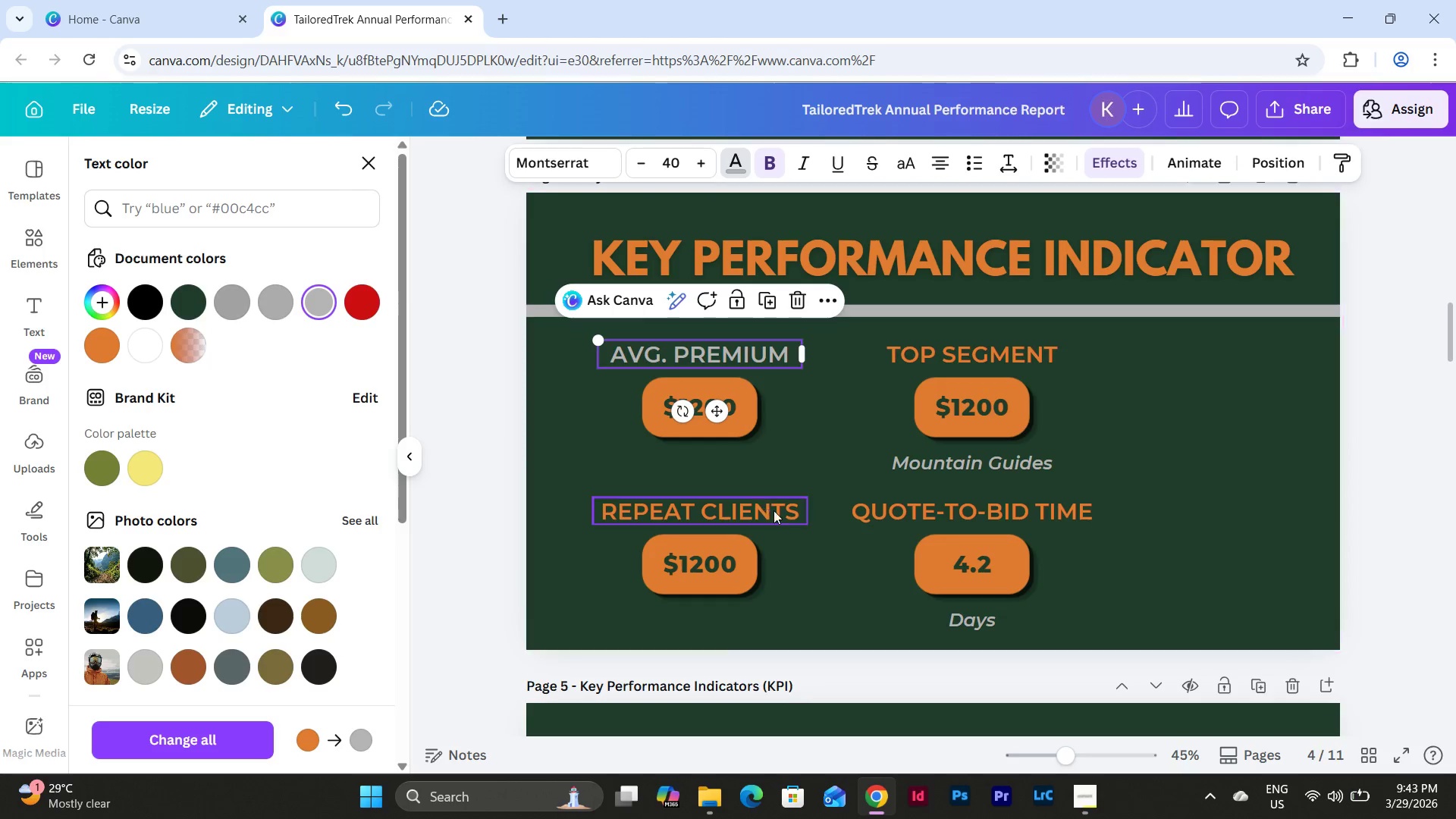 
left_click([776, 512])
 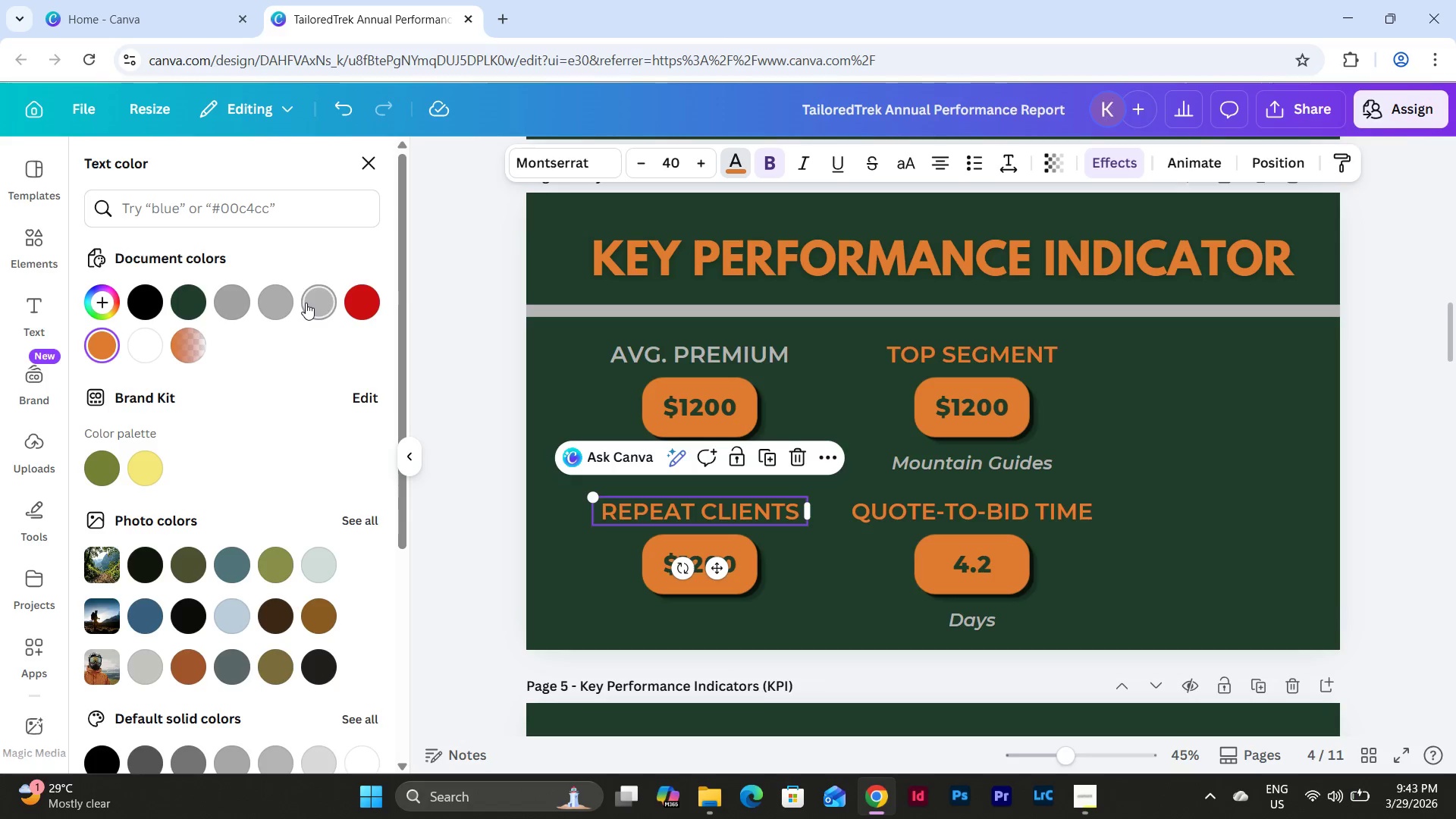 
left_click([305, 303])
 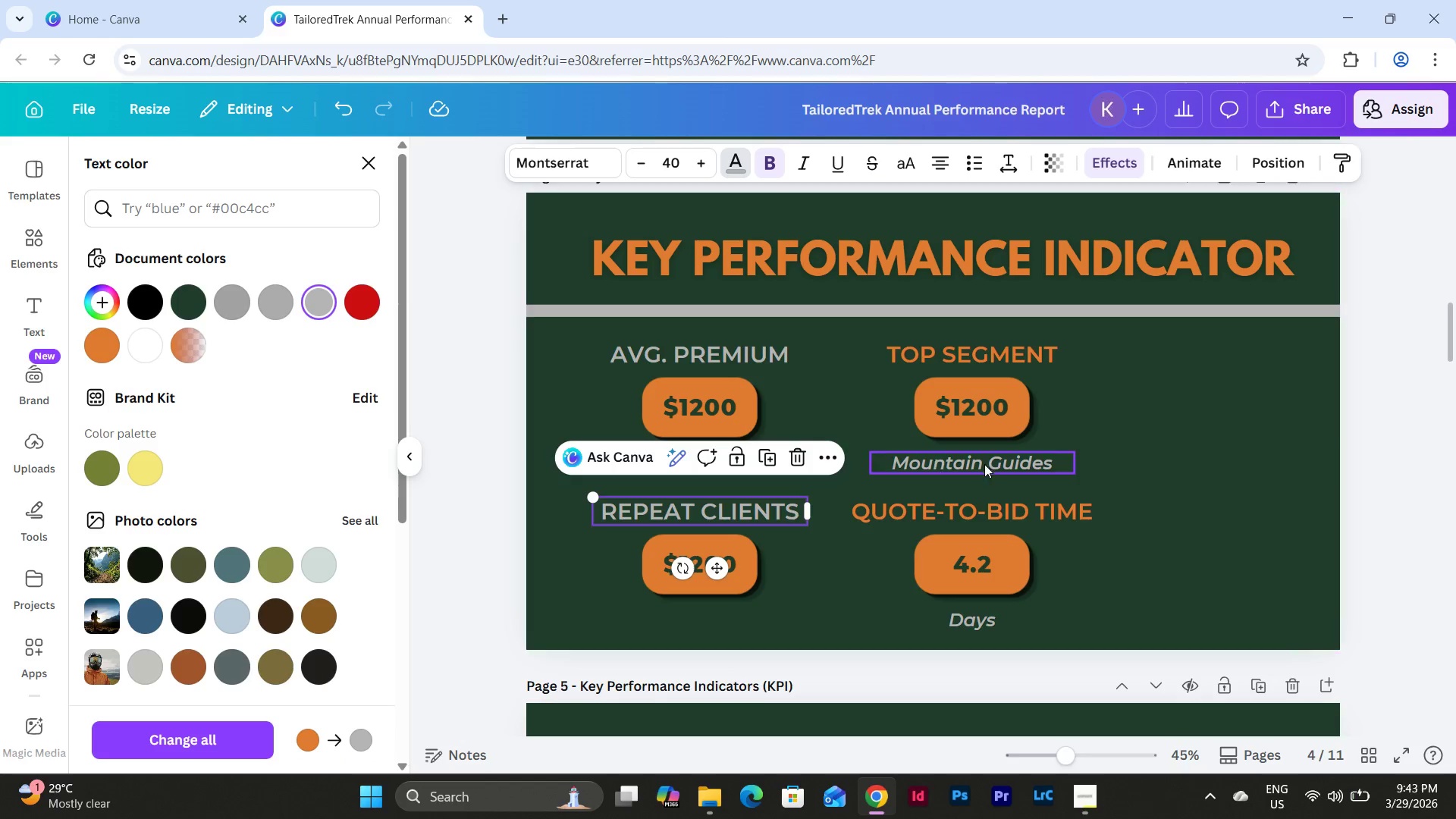 
left_click([990, 465])
 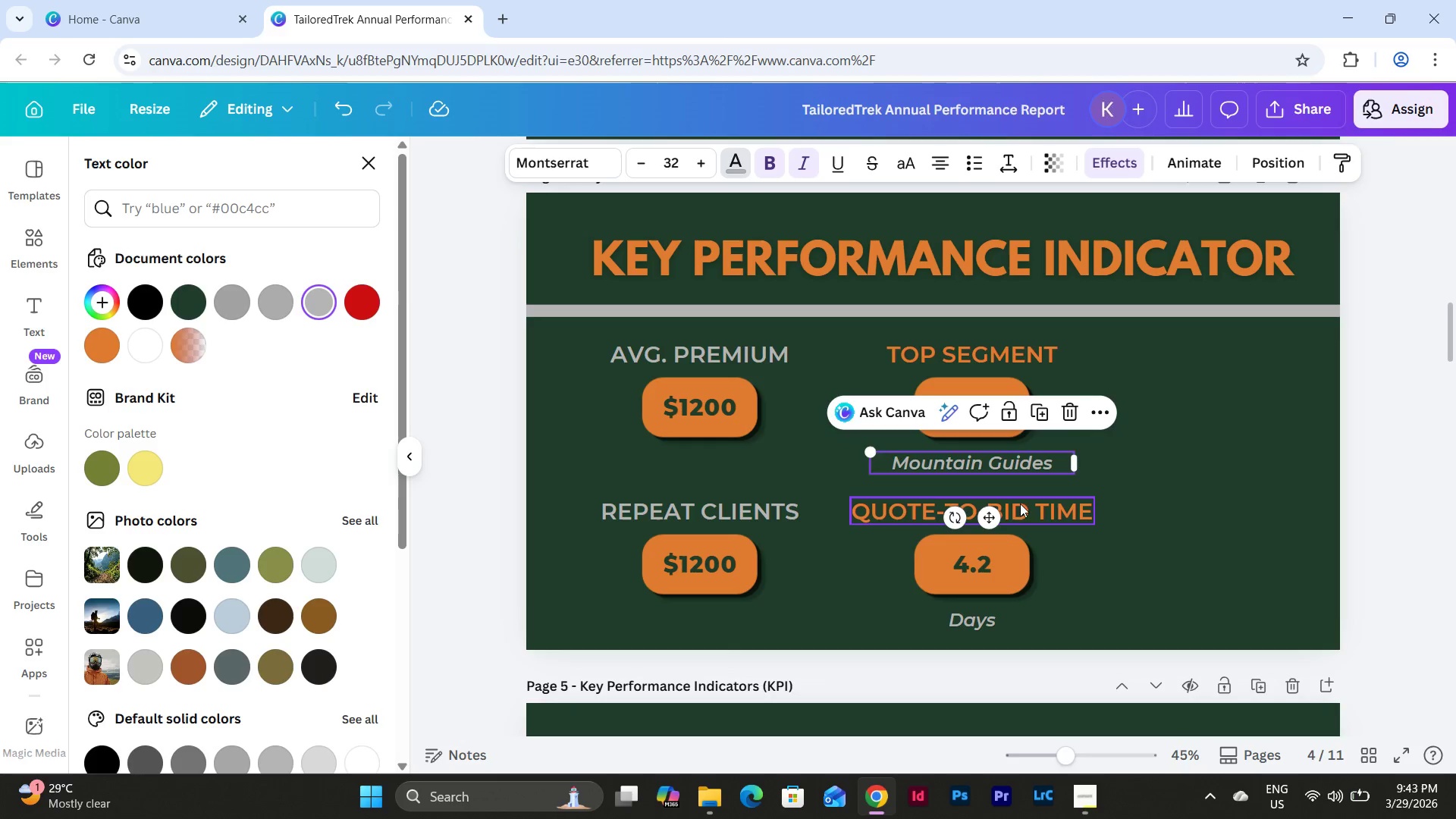 
left_click([1028, 506])
 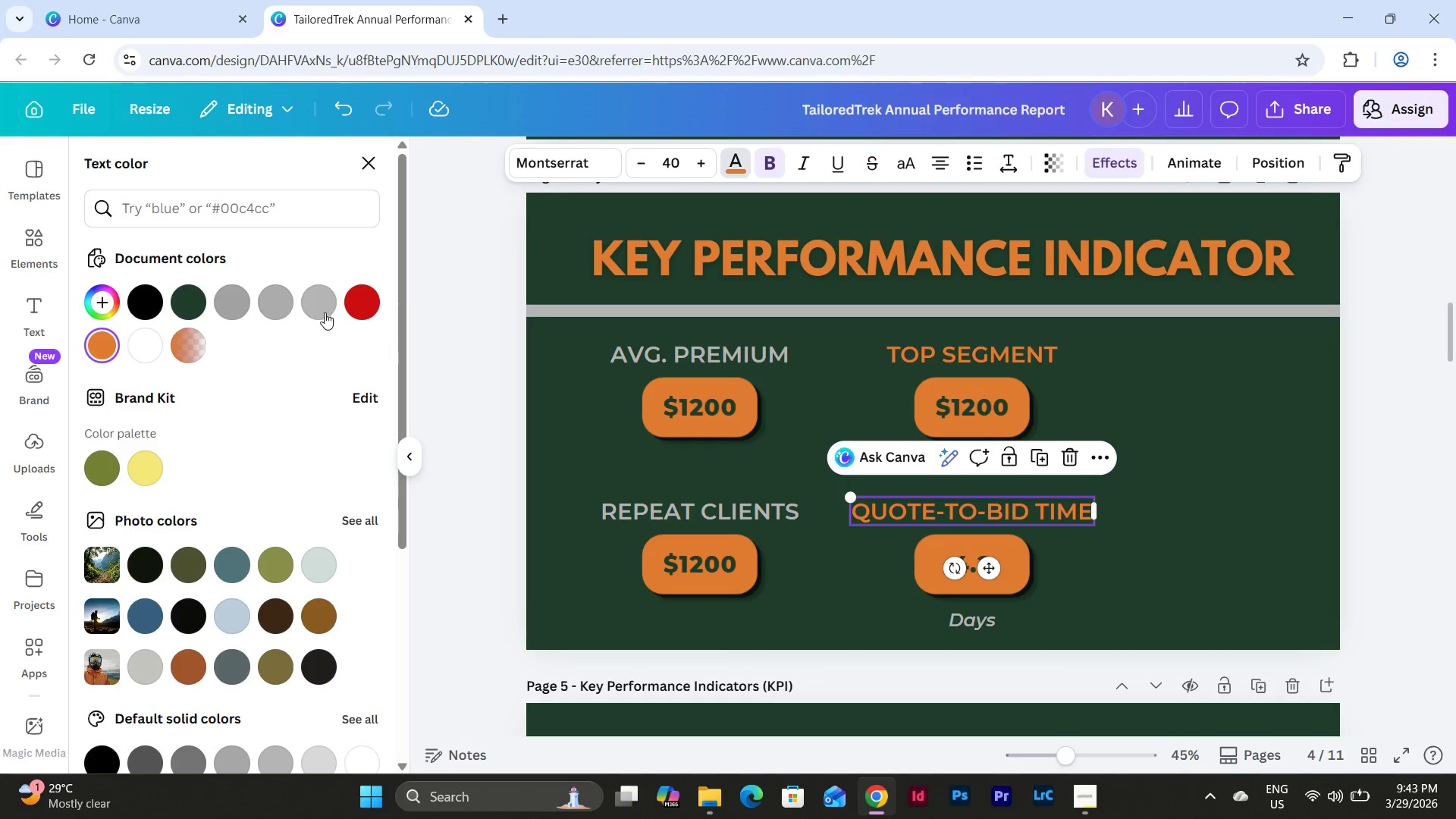 
left_click([303, 303])
 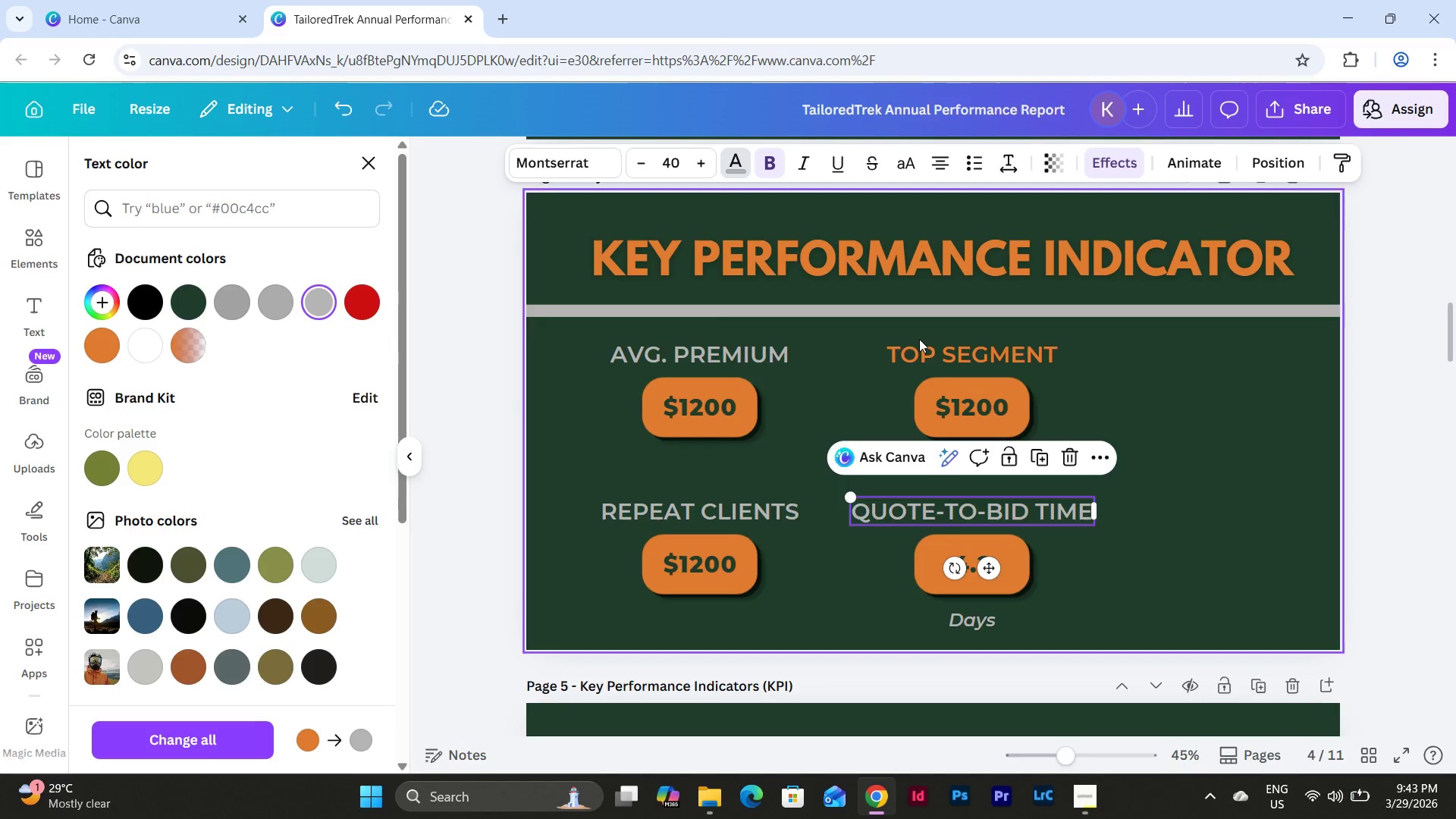 
left_click([927, 353])
 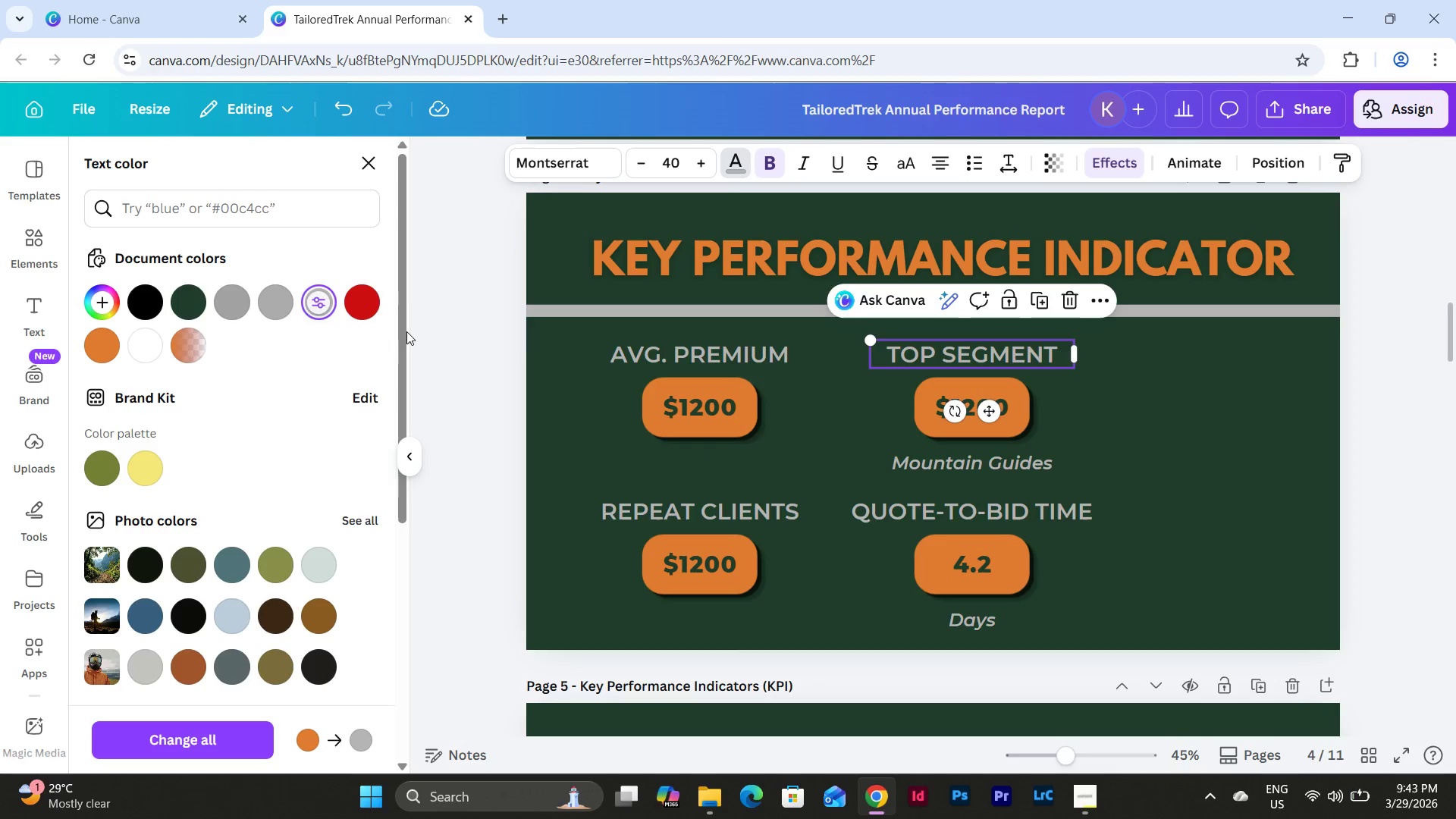 
left_click([1156, 556])
 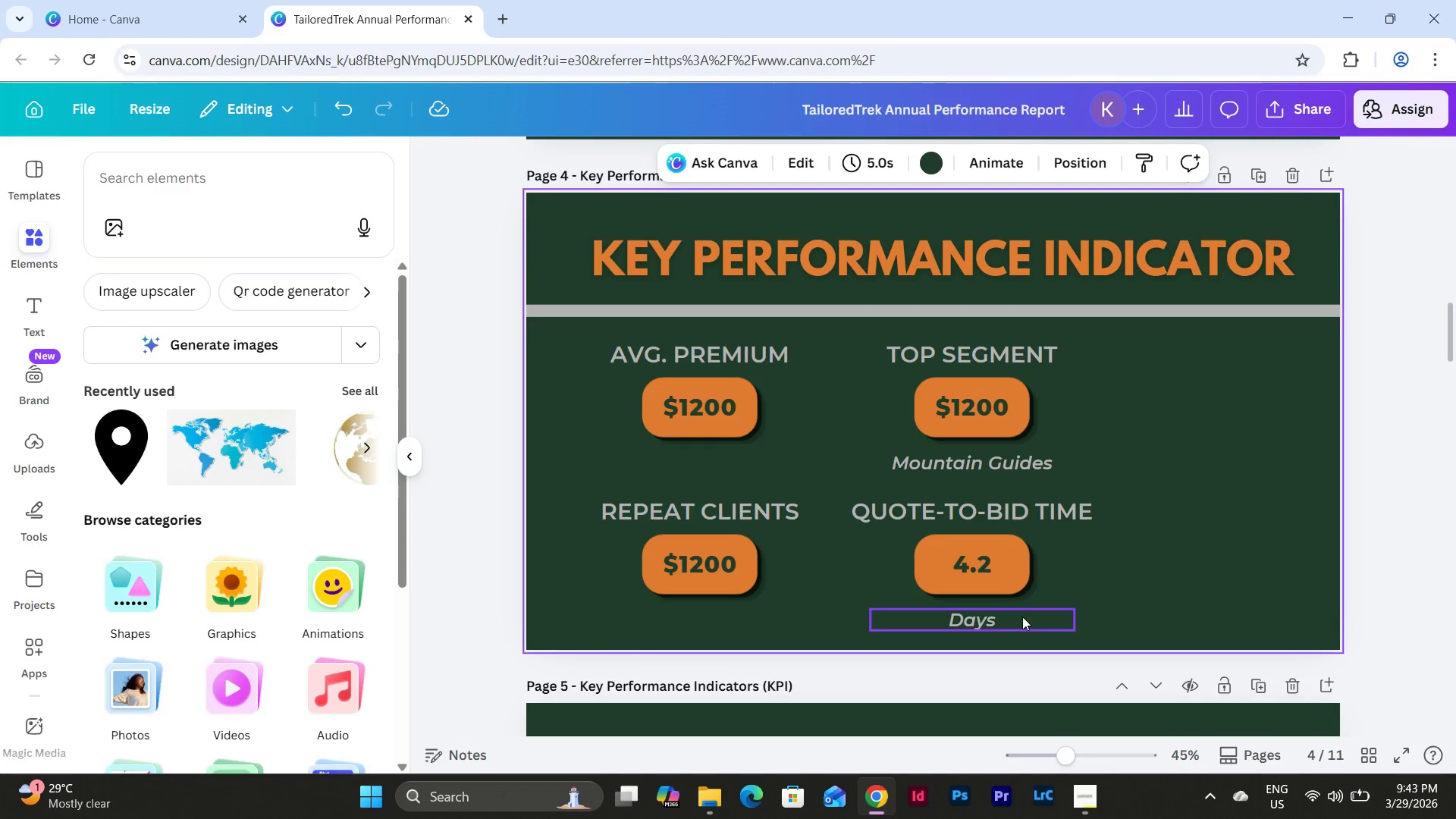 
left_click([983, 616])
 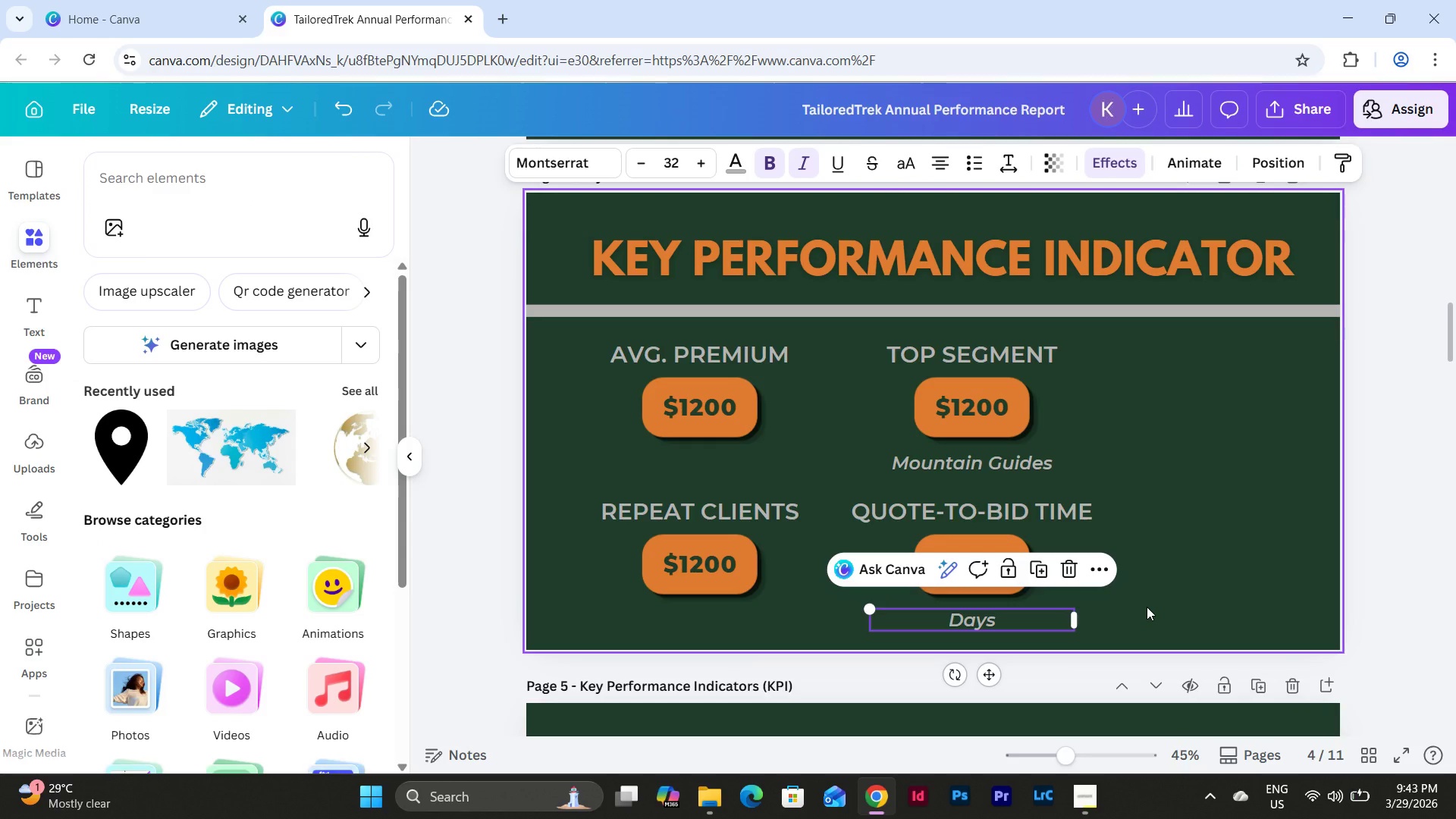 
key(ArrowUp)
 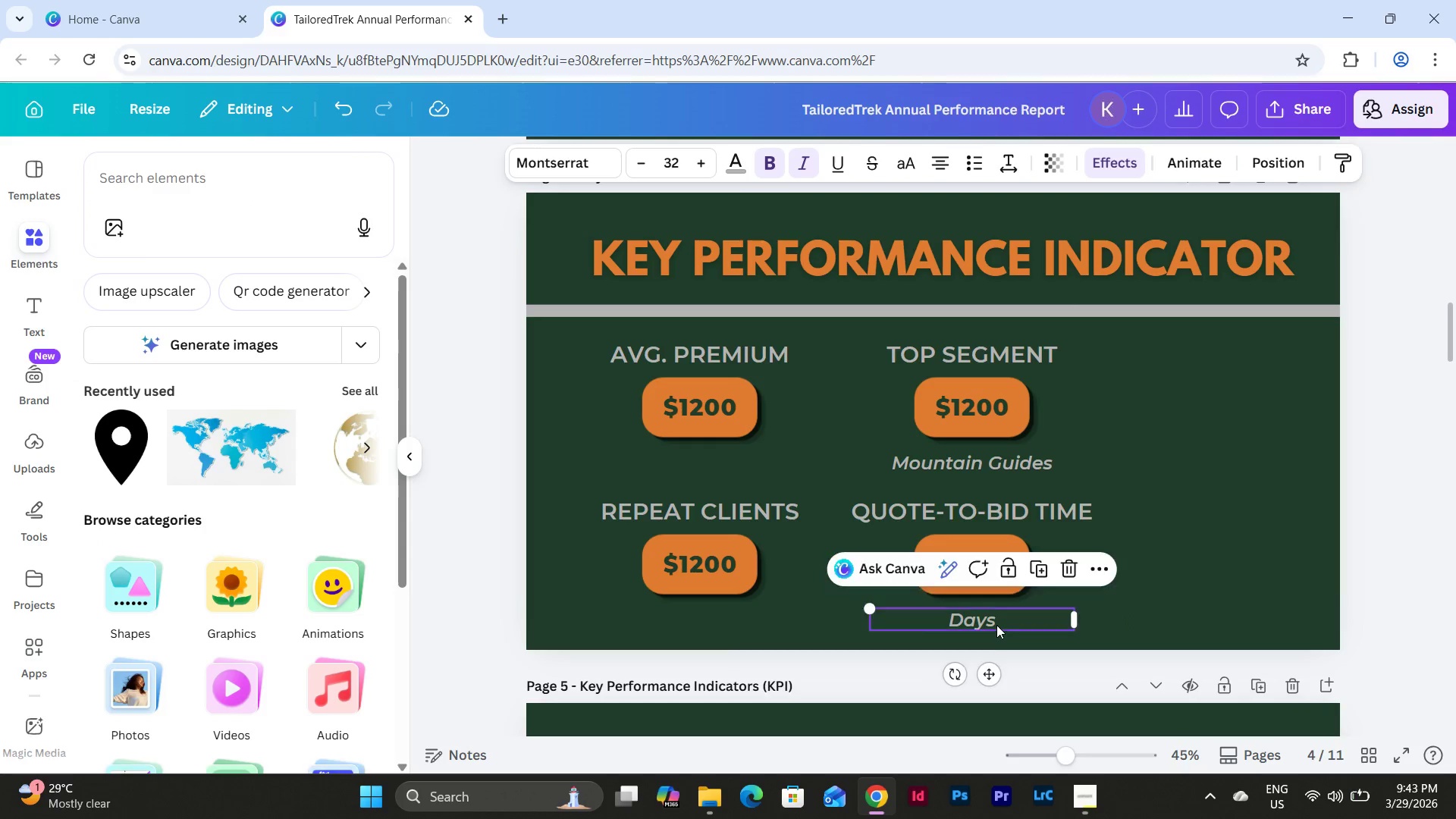 
key(ArrowUp)
 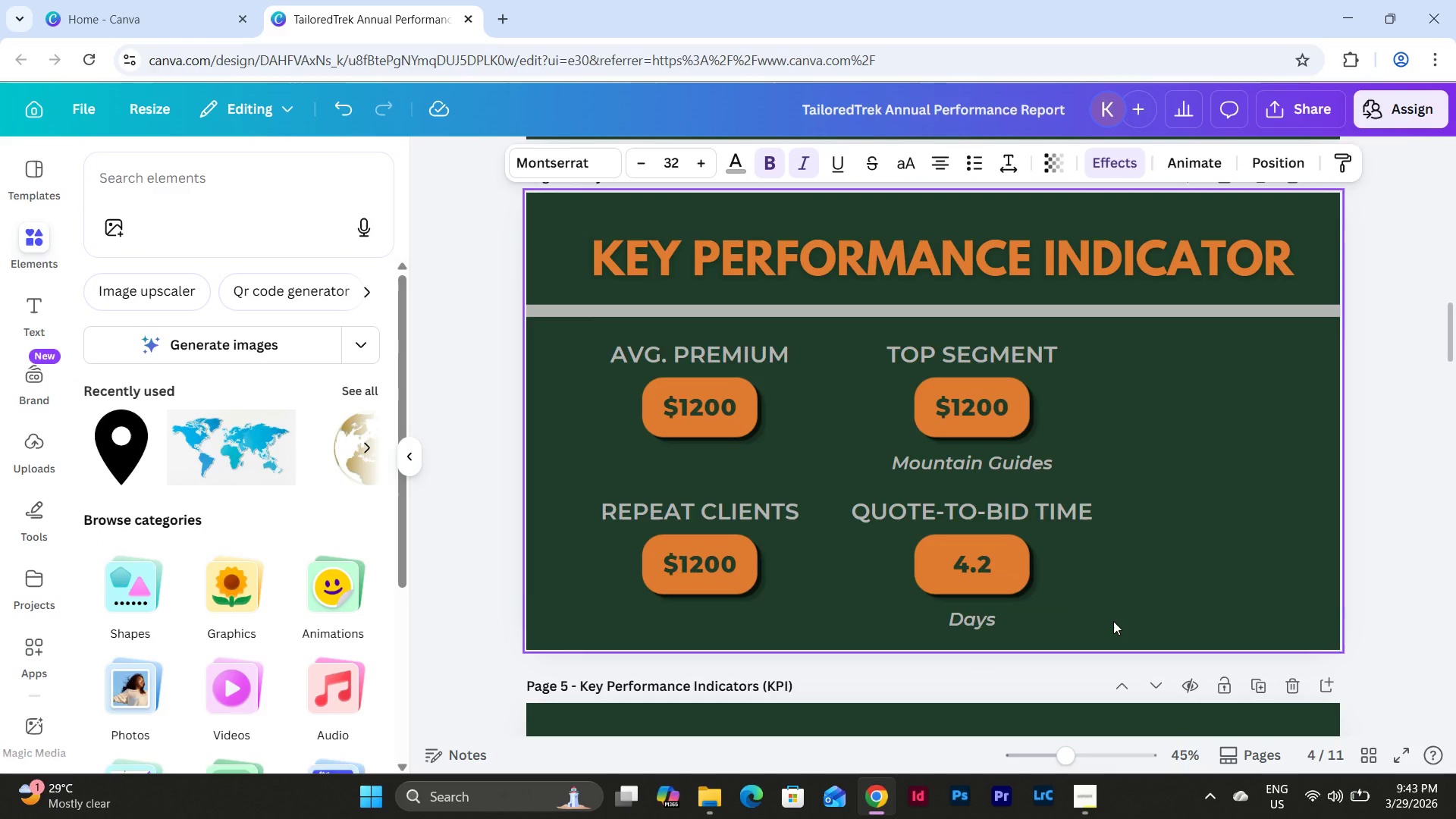 
key(ArrowUp)
 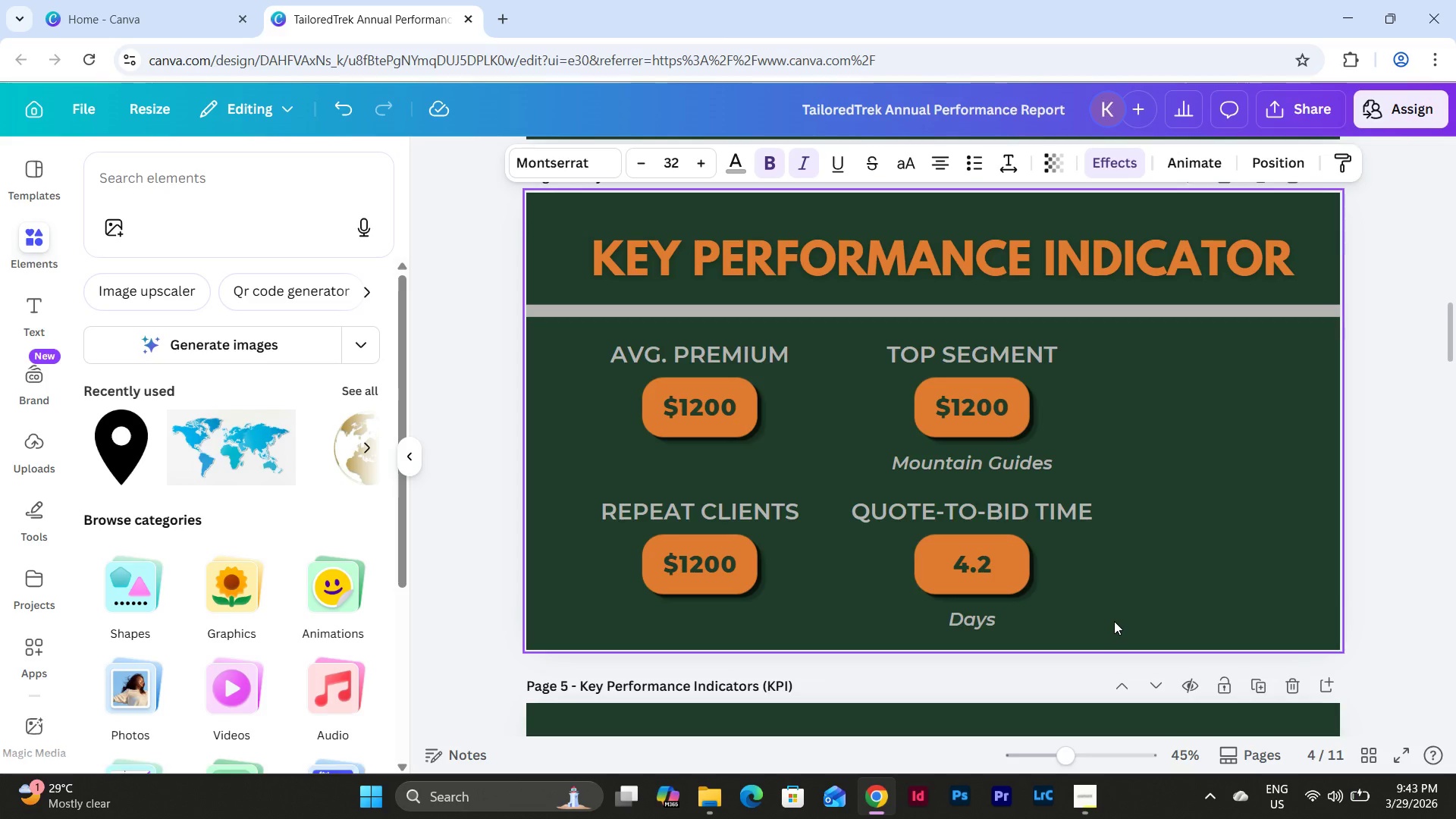 
key(ArrowUp)
 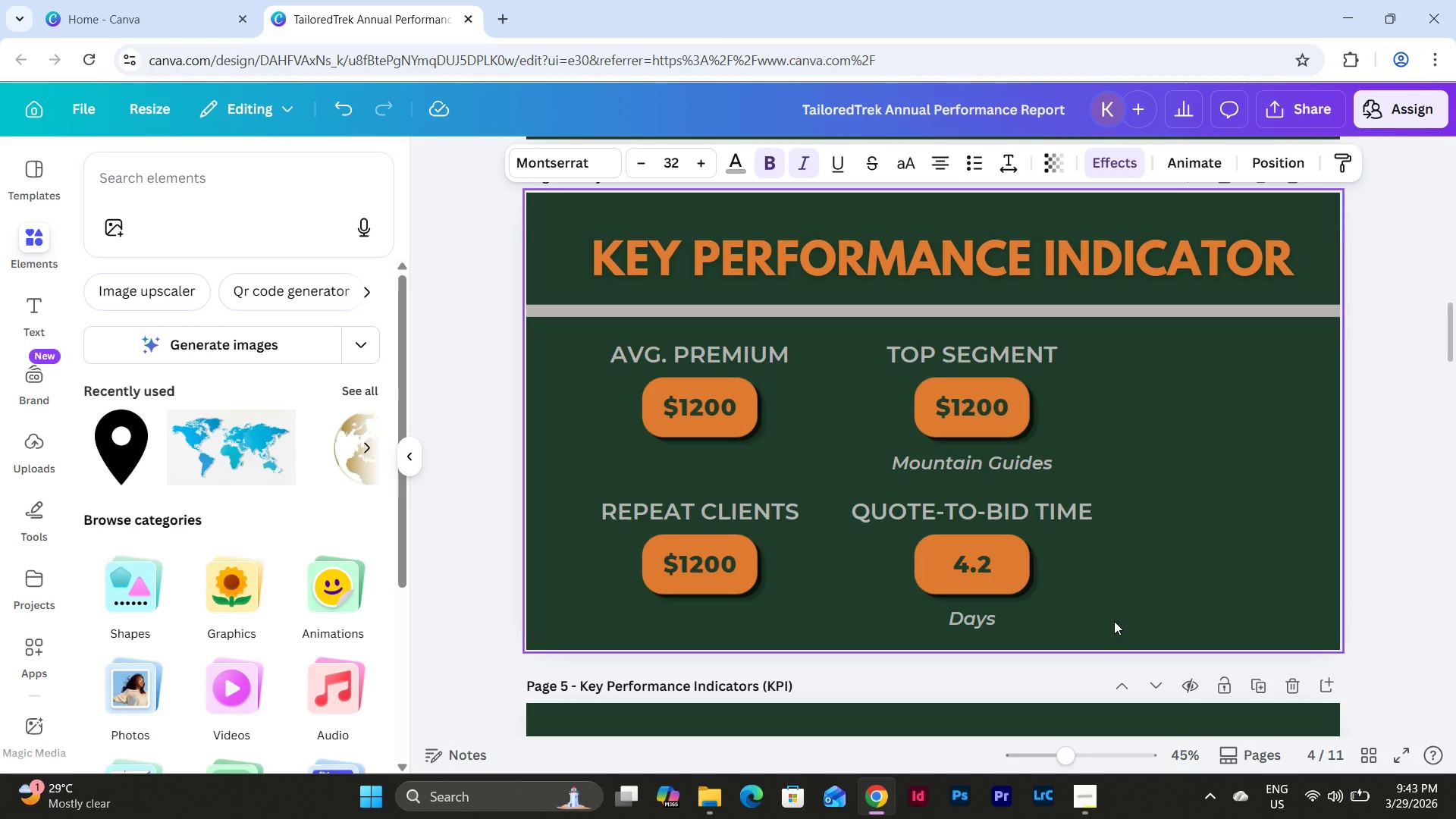 
key(ArrowUp)
 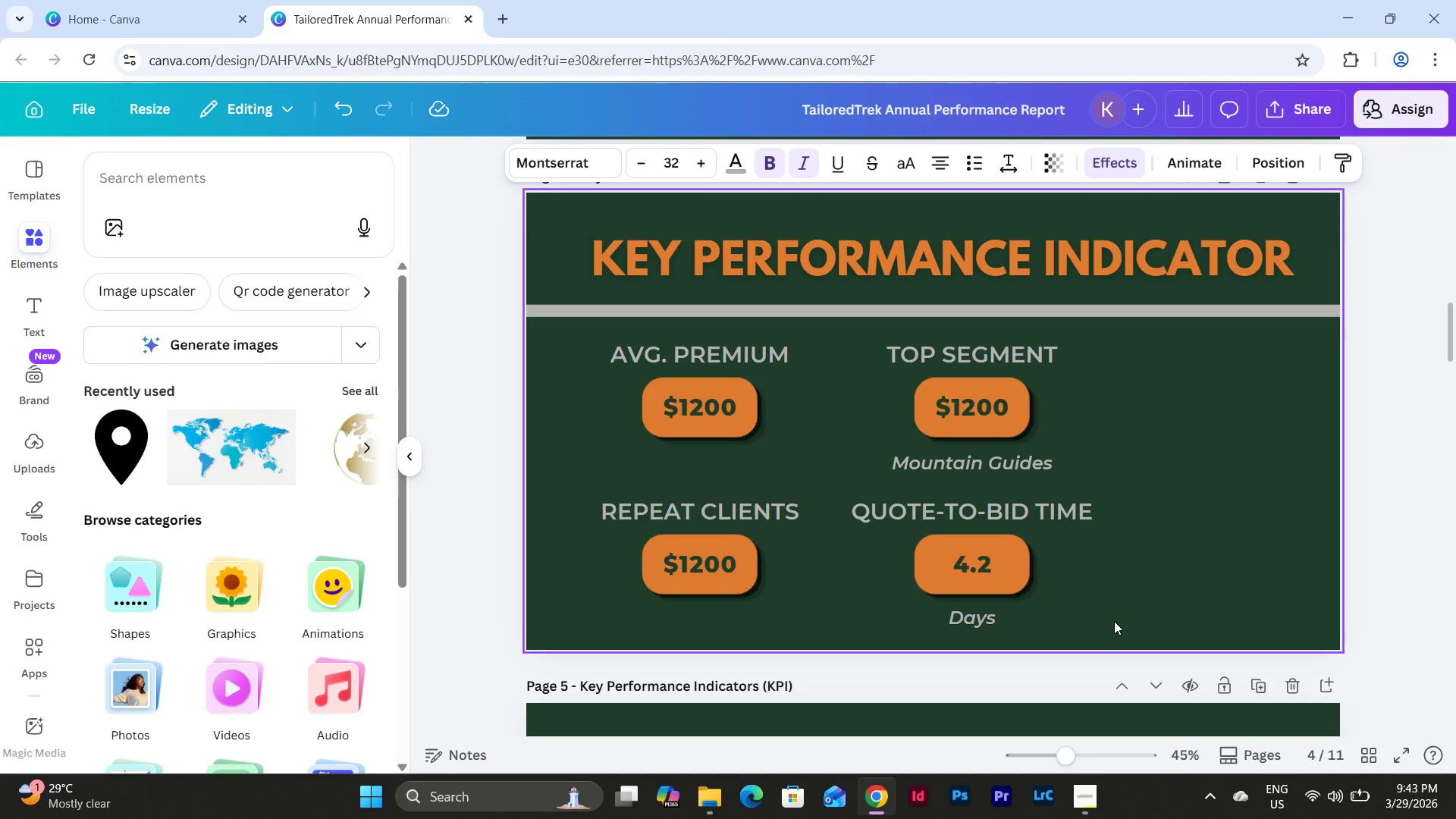 
key(ArrowUp)
 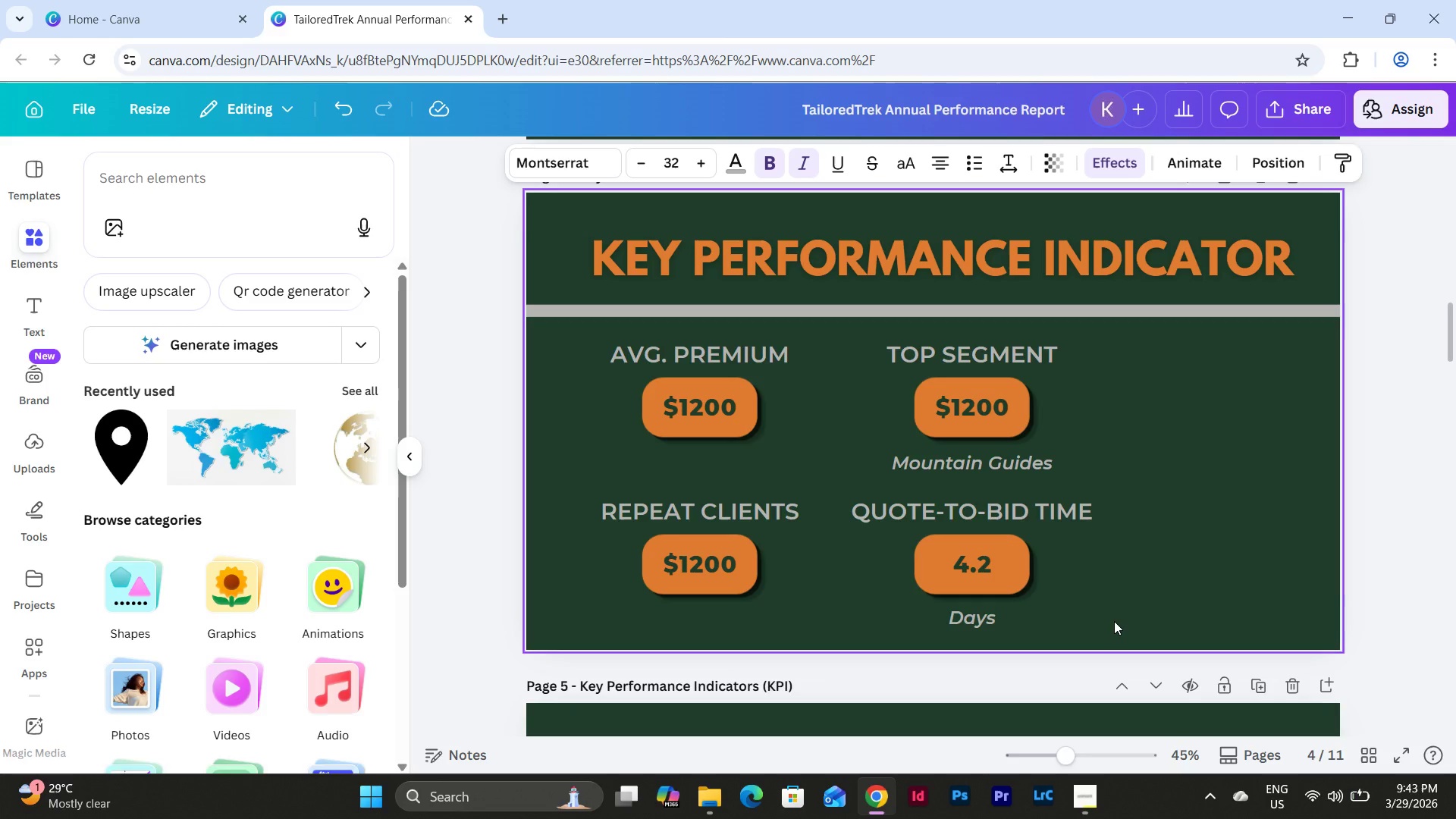 
key(ArrowUp)
 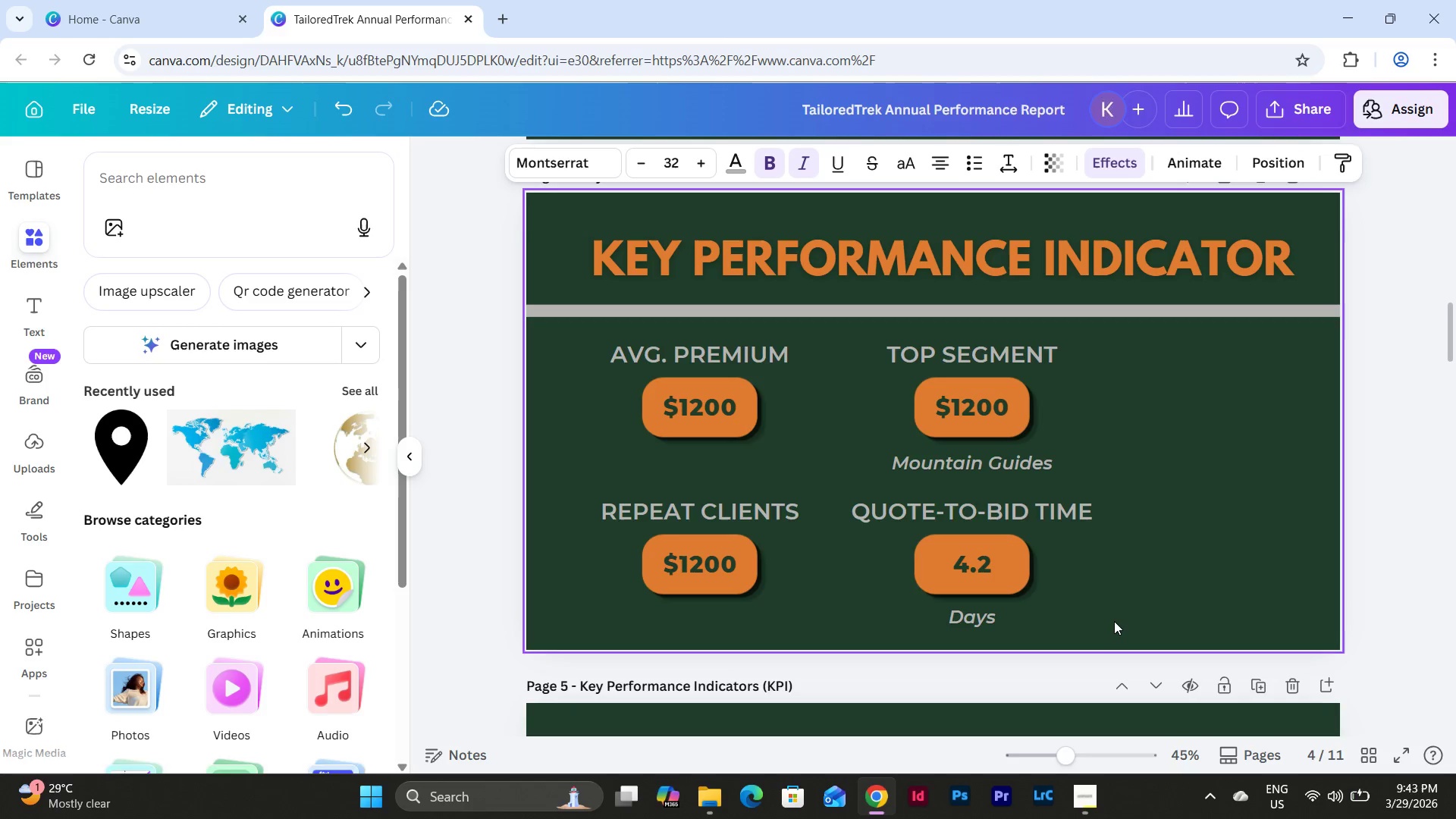 
hold_key(key=ArrowUp, duration=0.31)
 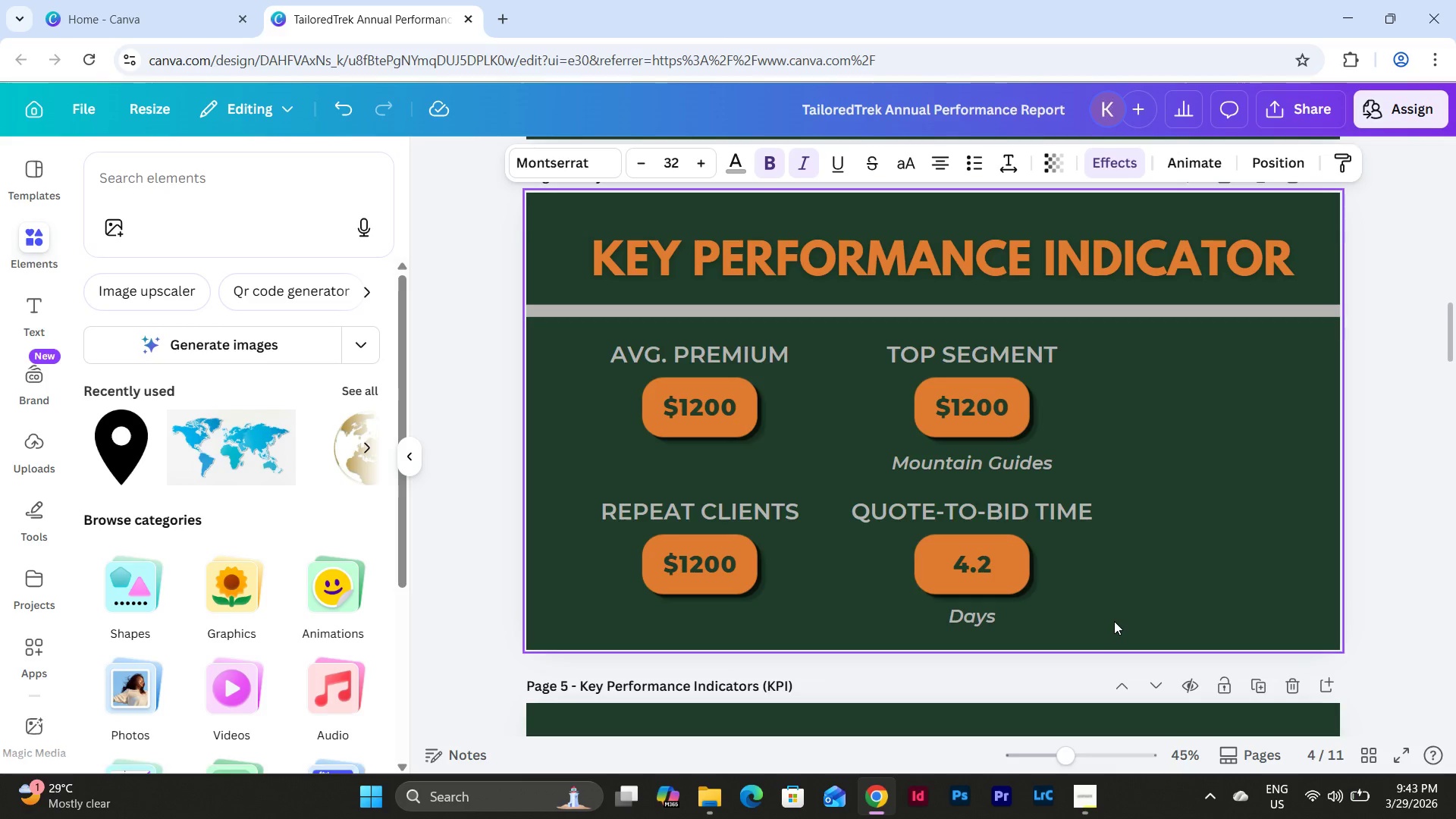 
key(ArrowUp)
 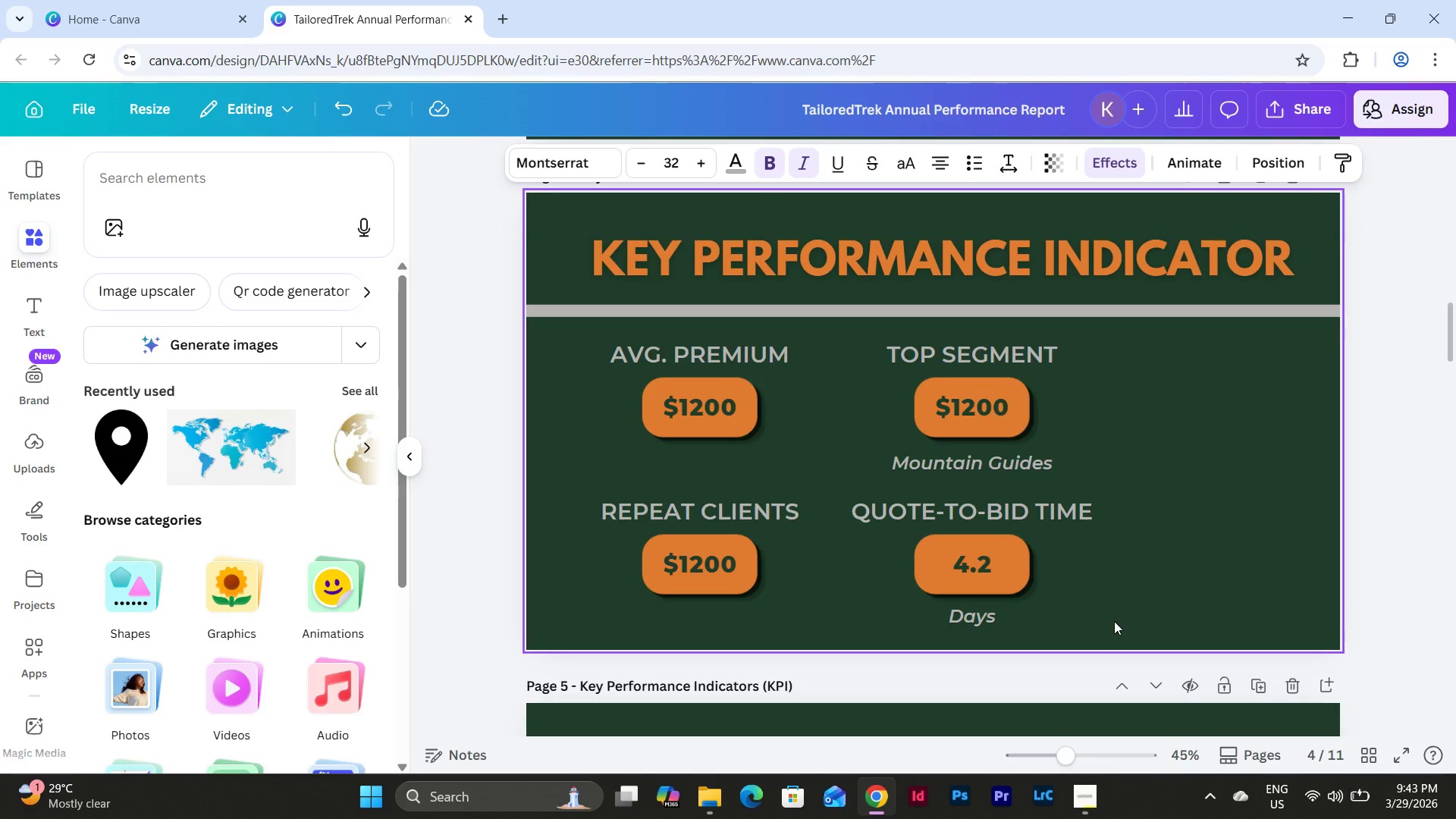 
key(ArrowUp)
 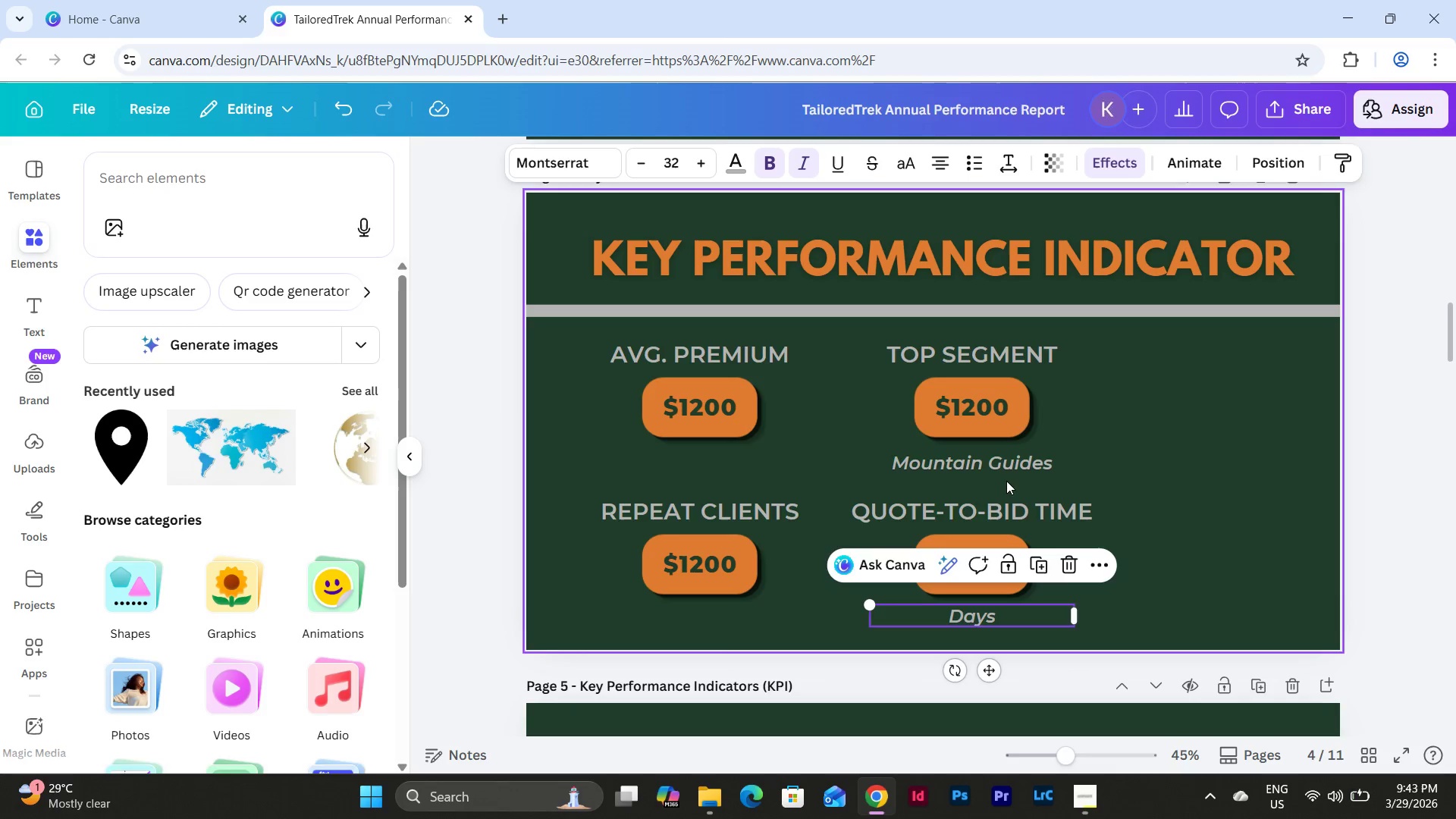 
left_click([995, 466])
 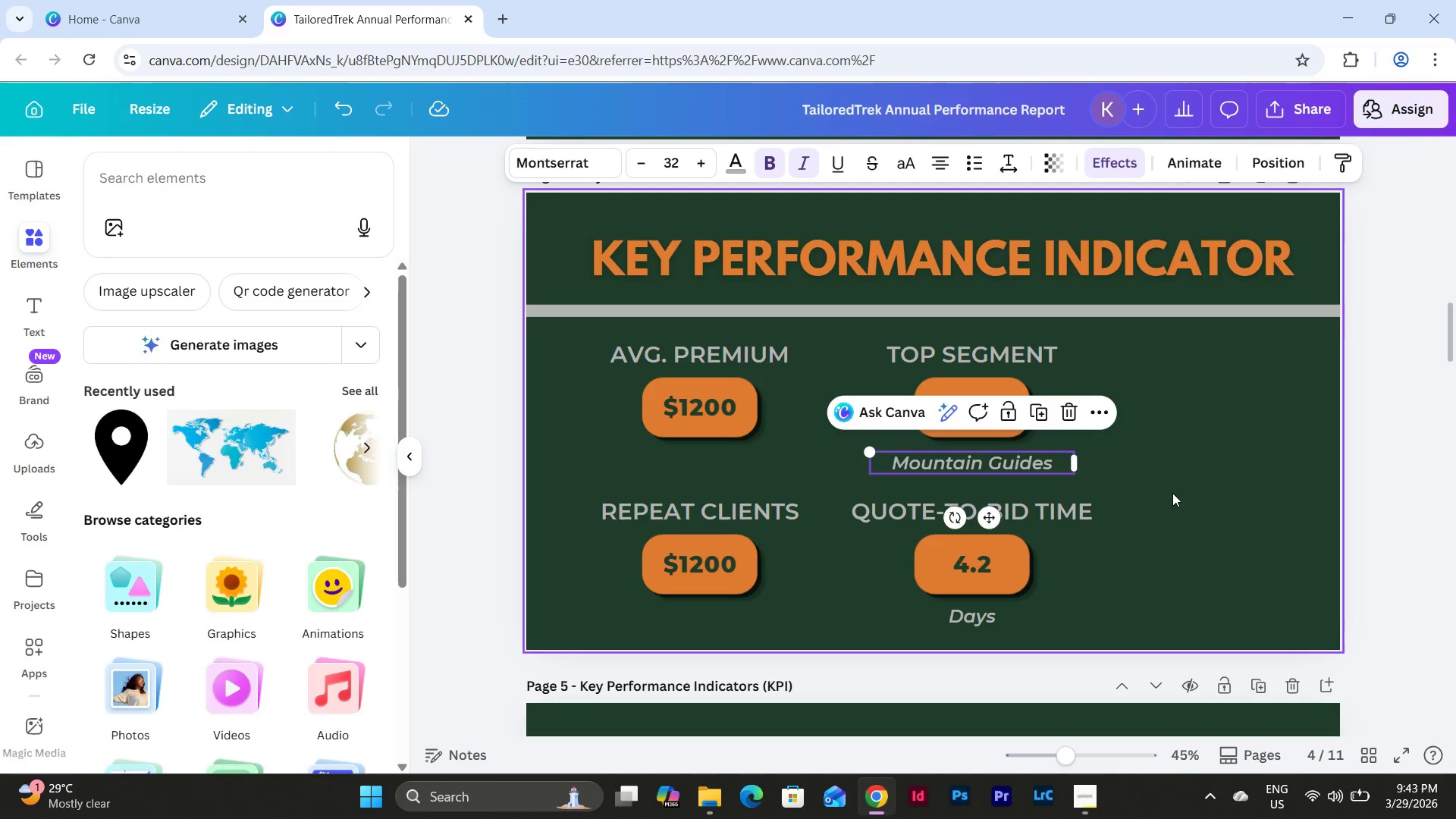 
key(ArrowUp)
 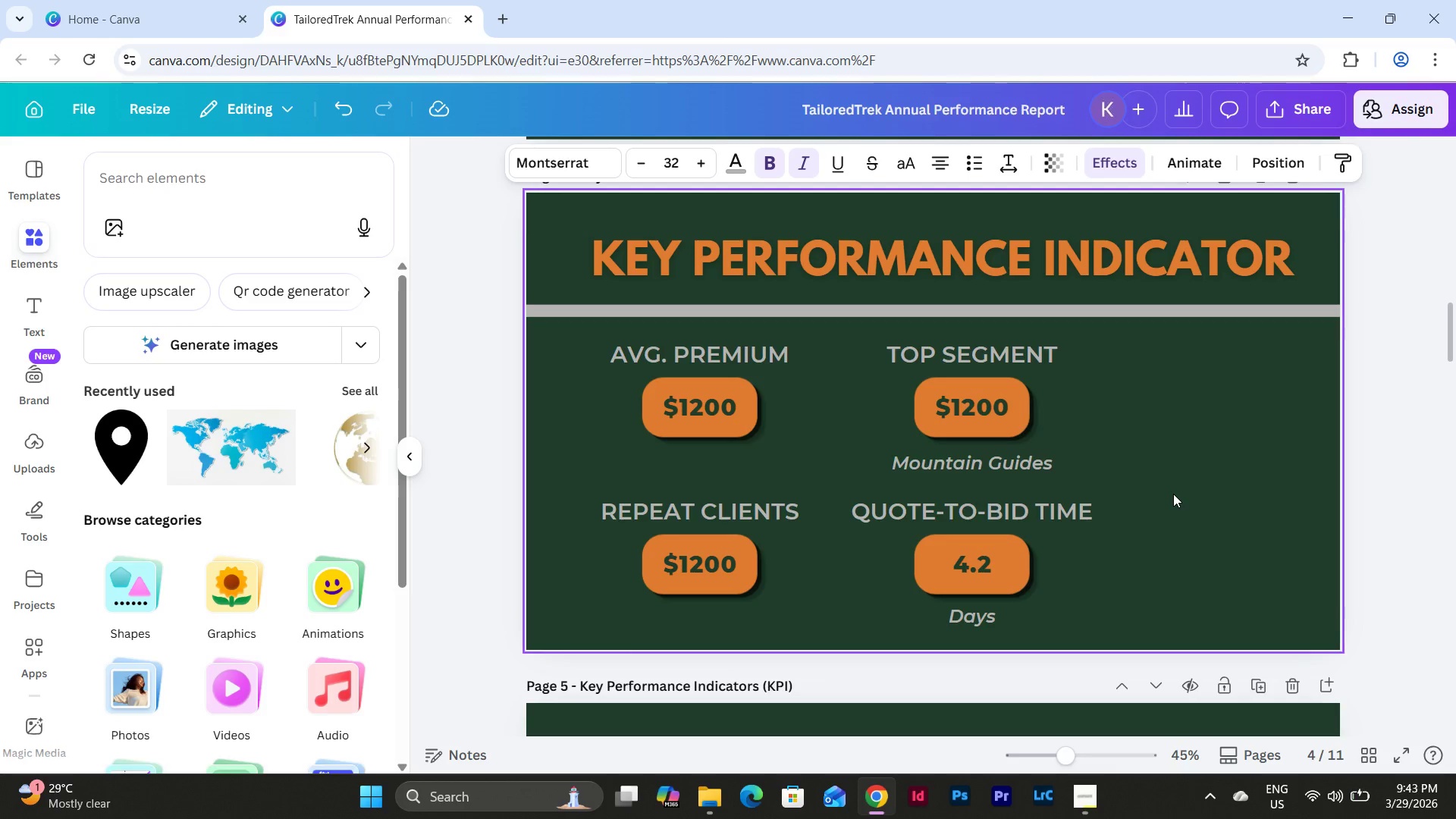 
hold_key(key=ArrowUp, duration=0.34)
 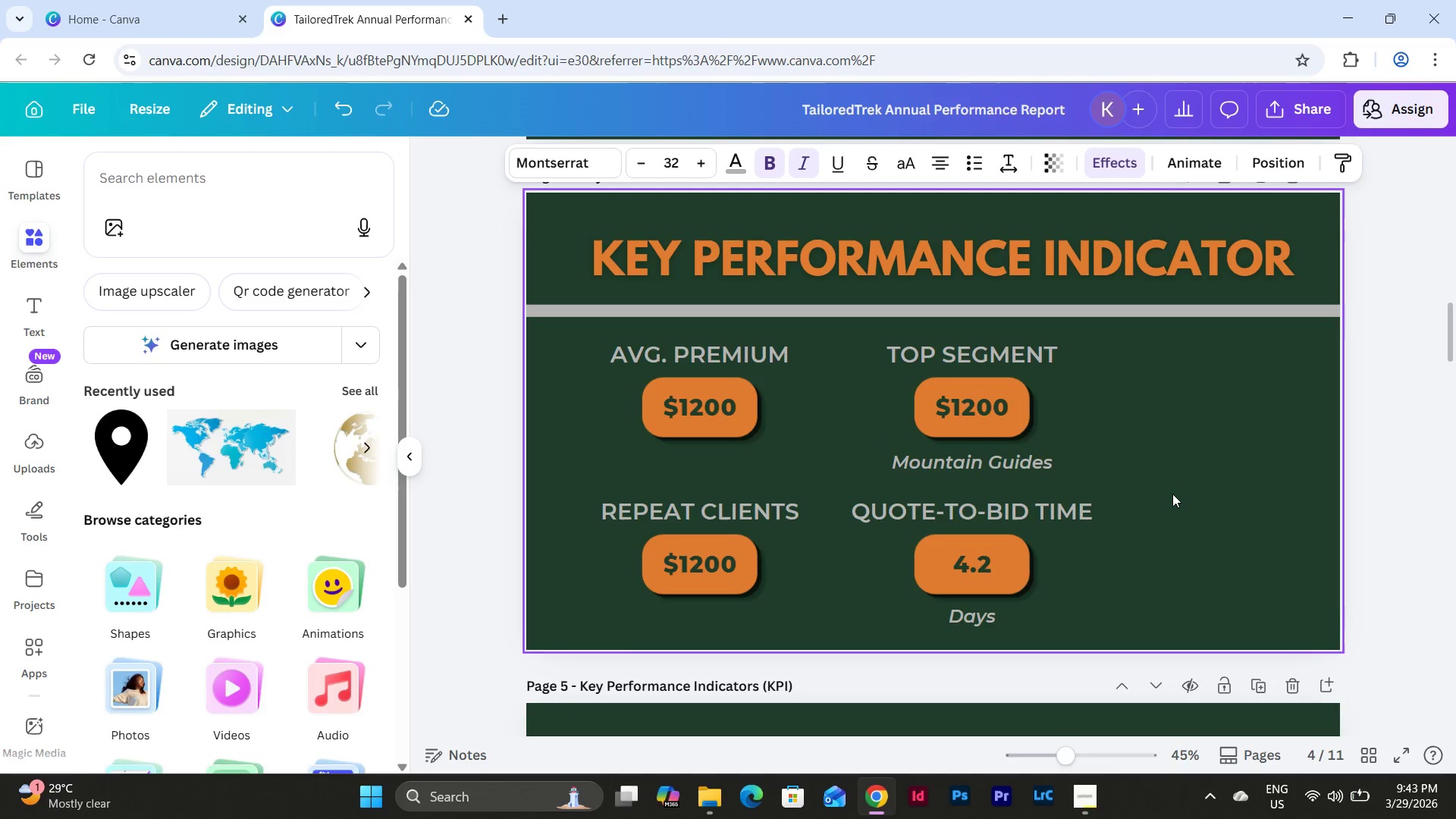 
key(ArrowUp)
 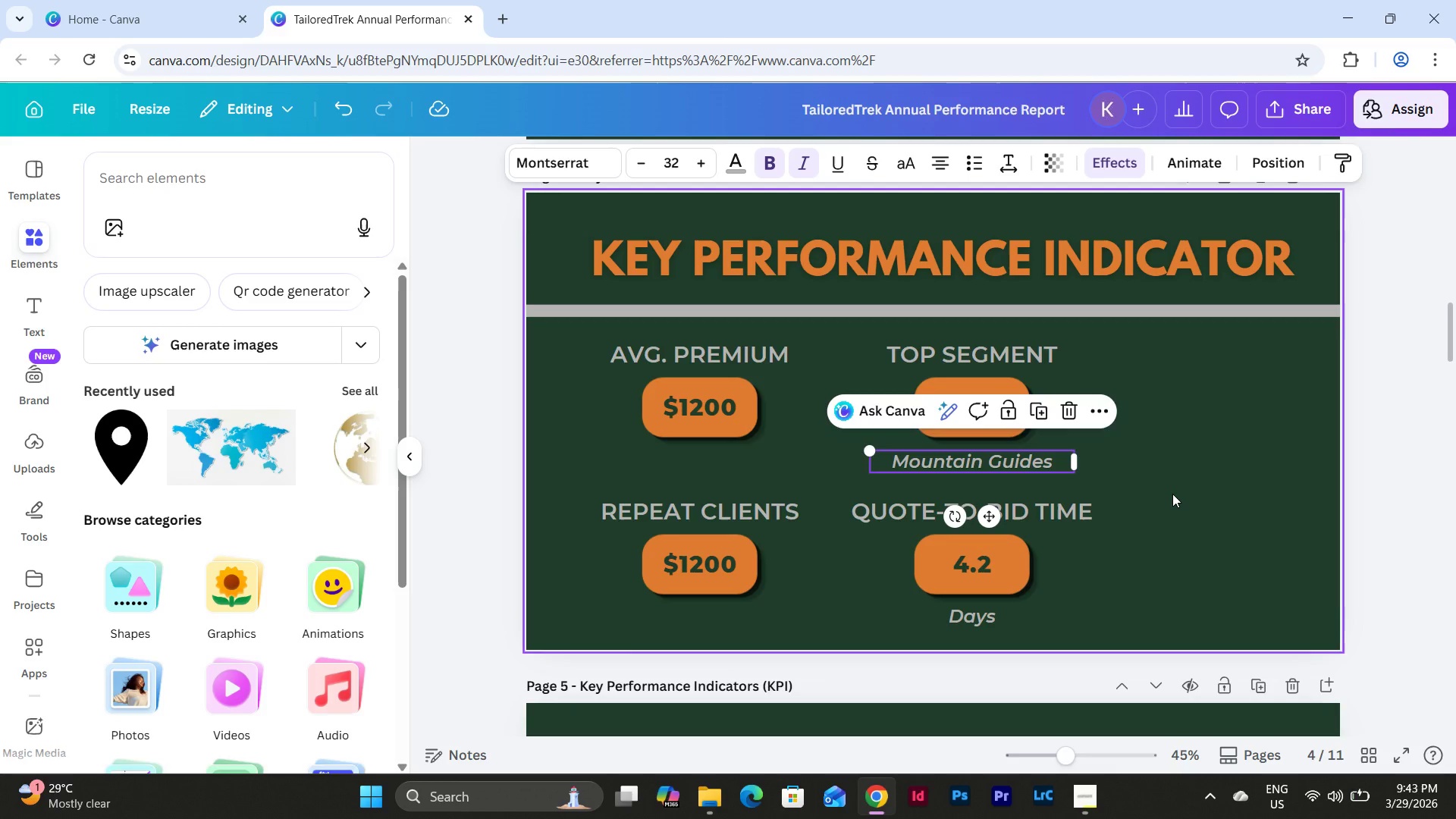 
key(ArrowUp)
 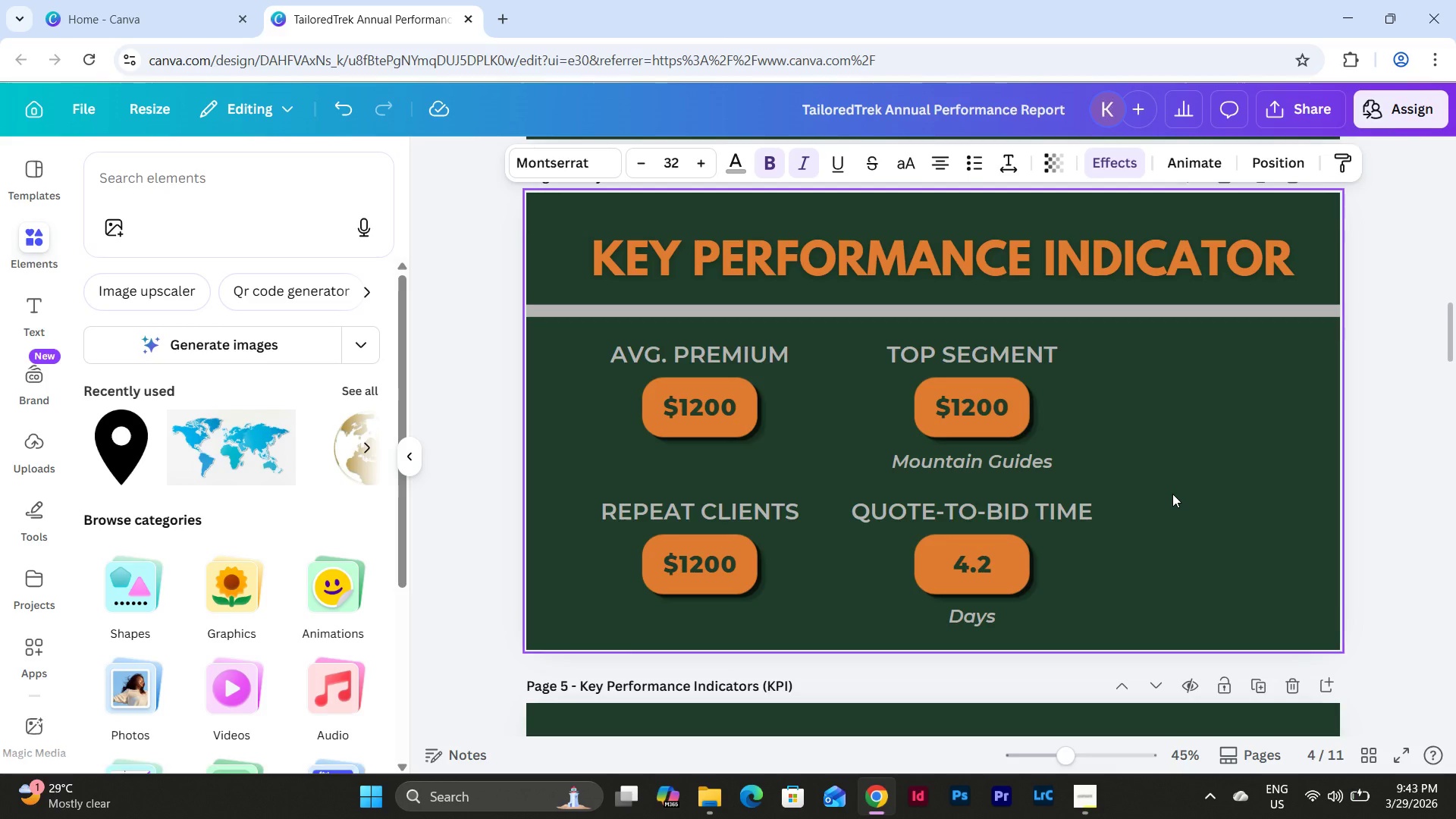 
key(ArrowUp)
 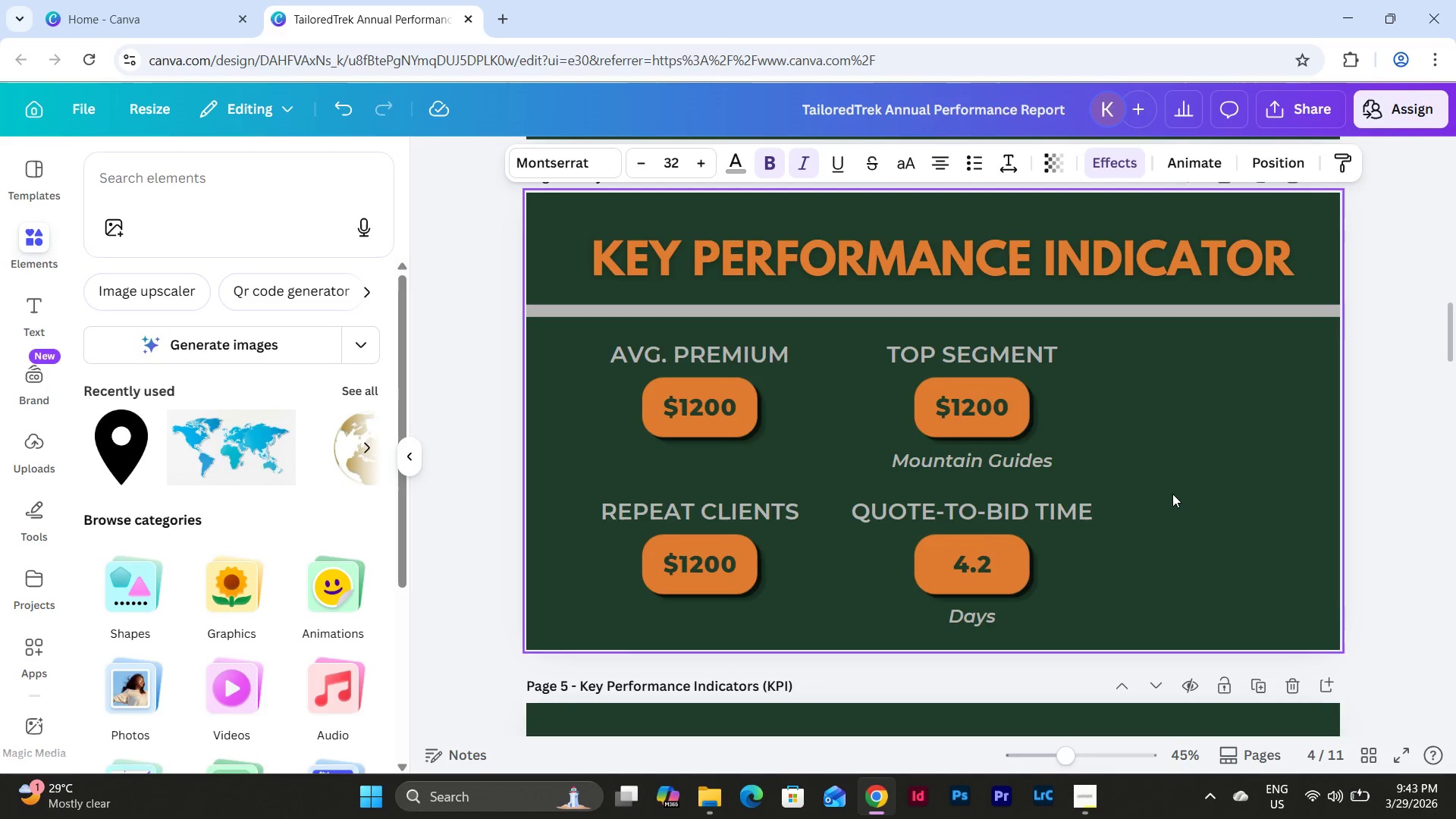 
key(ArrowUp)
 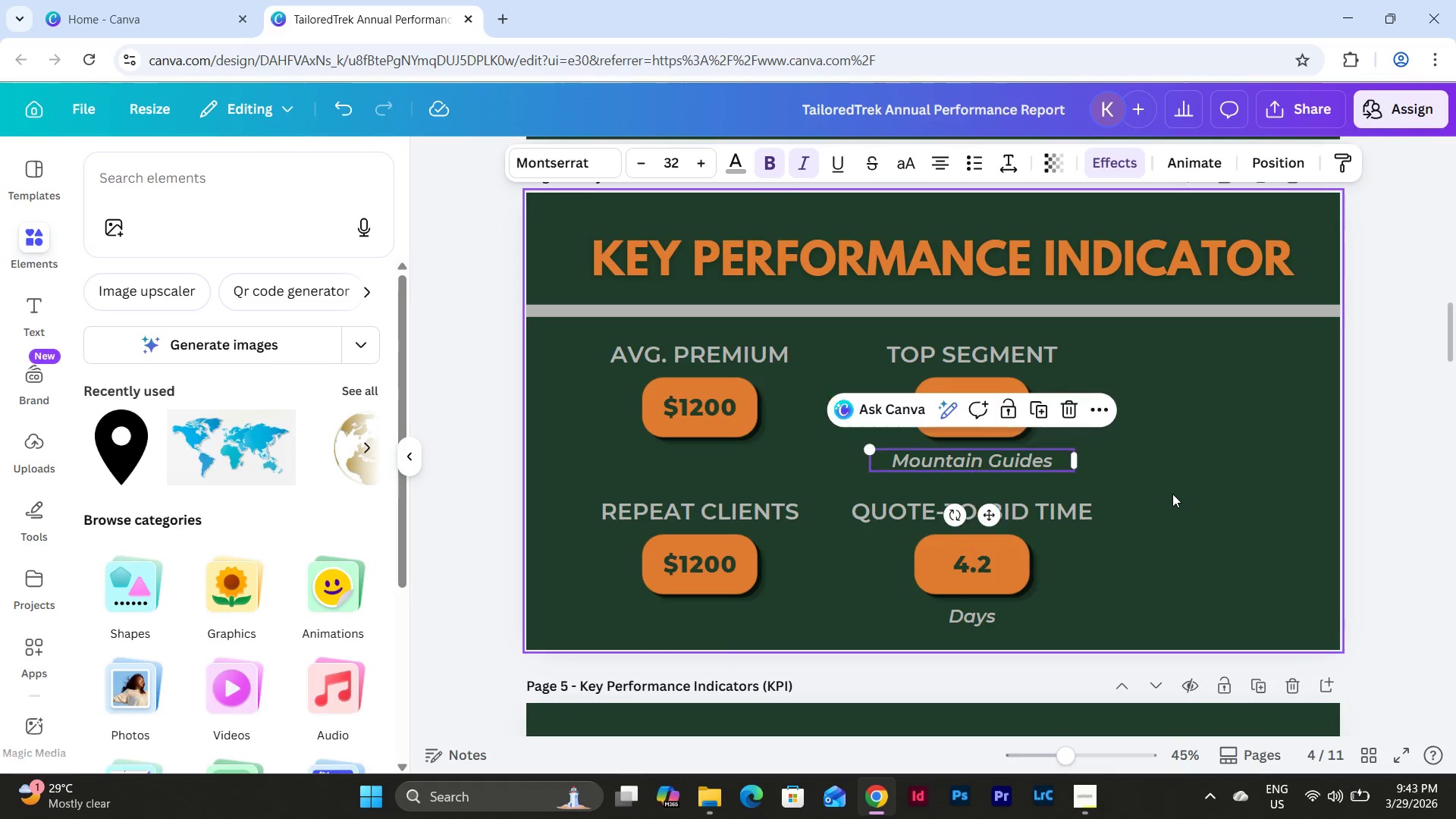 
key(ArrowUp)
 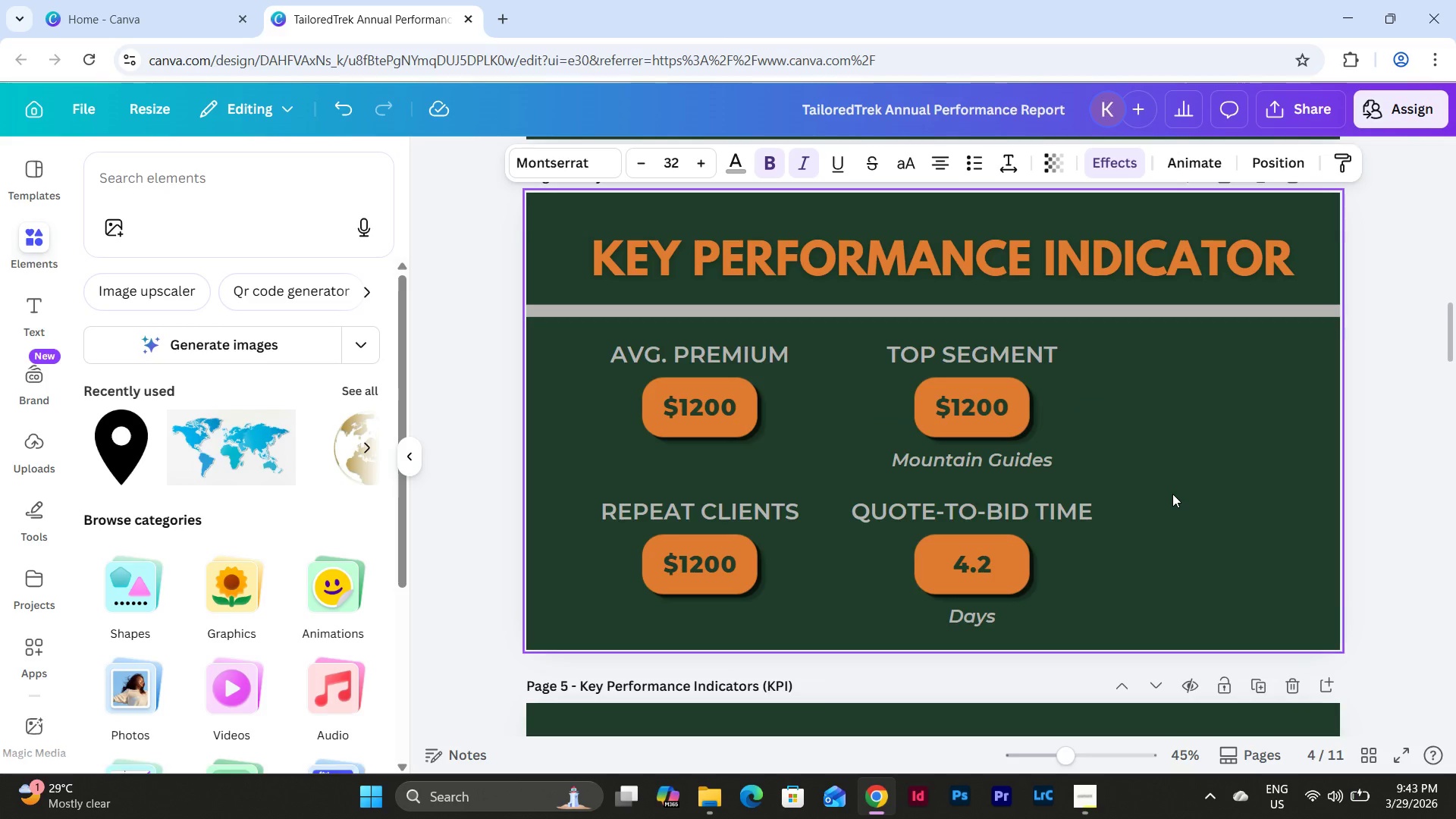 
key(ArrowUp)
 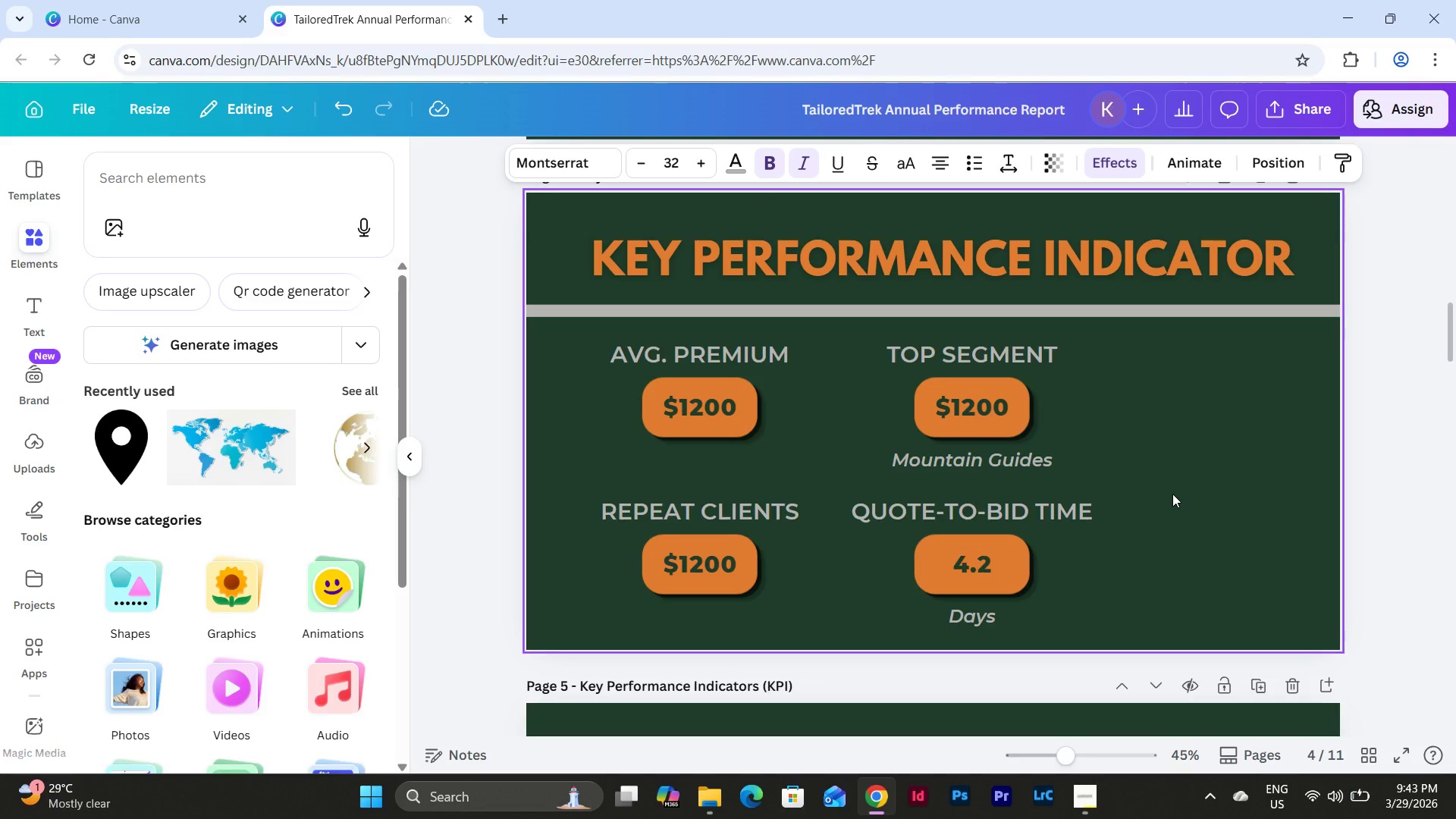 
key(ArrowUp)
 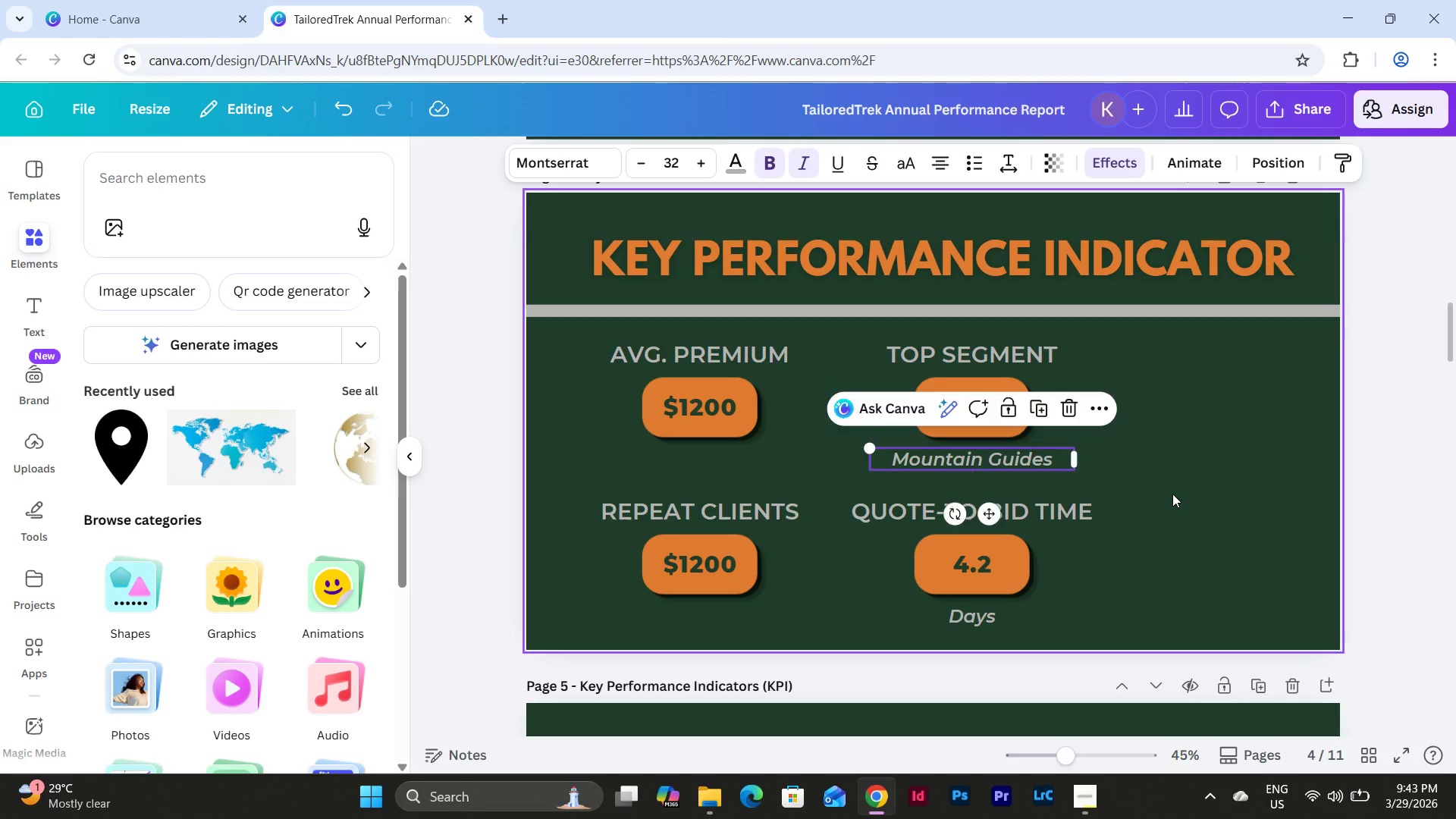 
key(ArrowUp)
 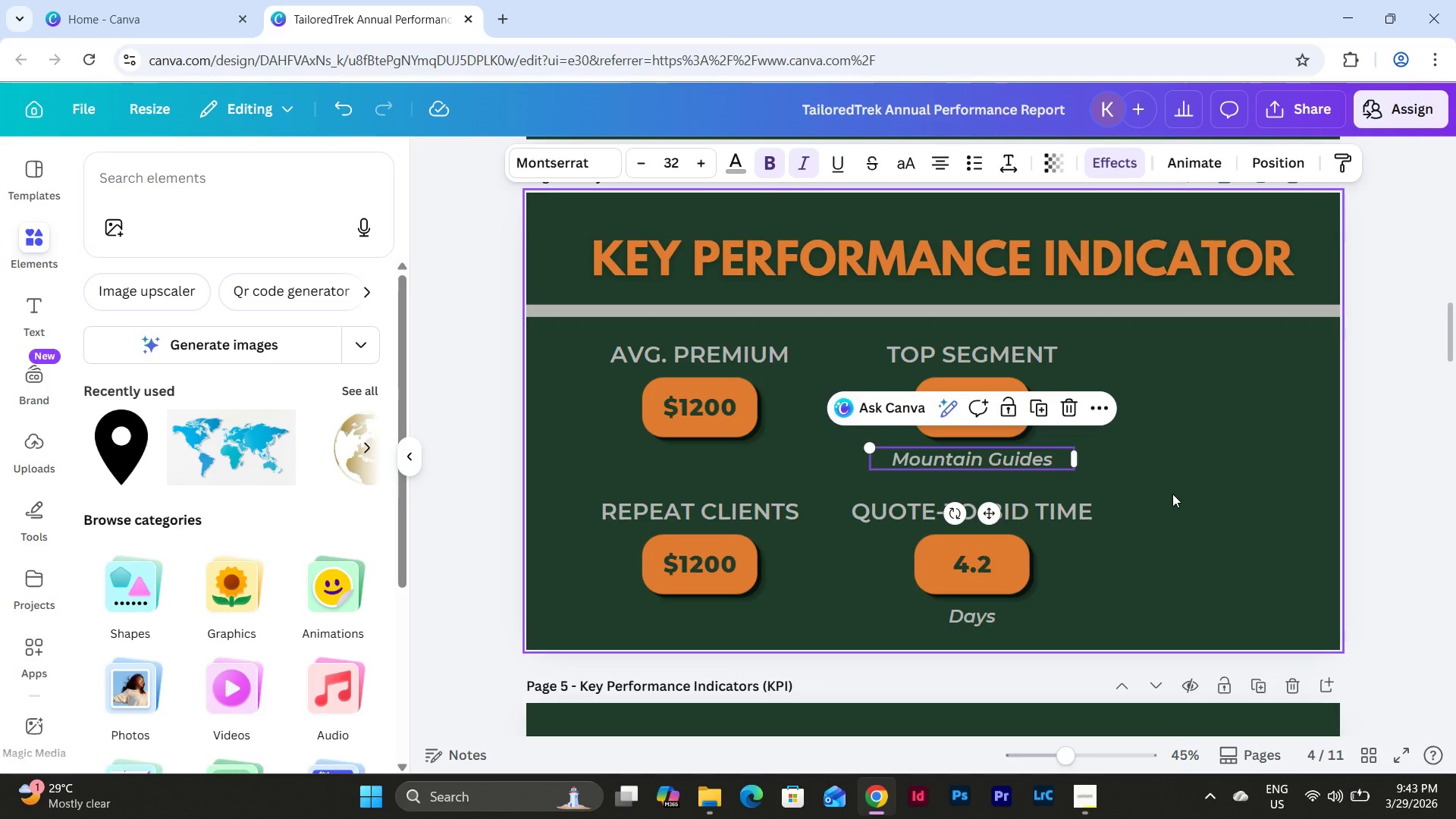 
key(ArrowUp)
 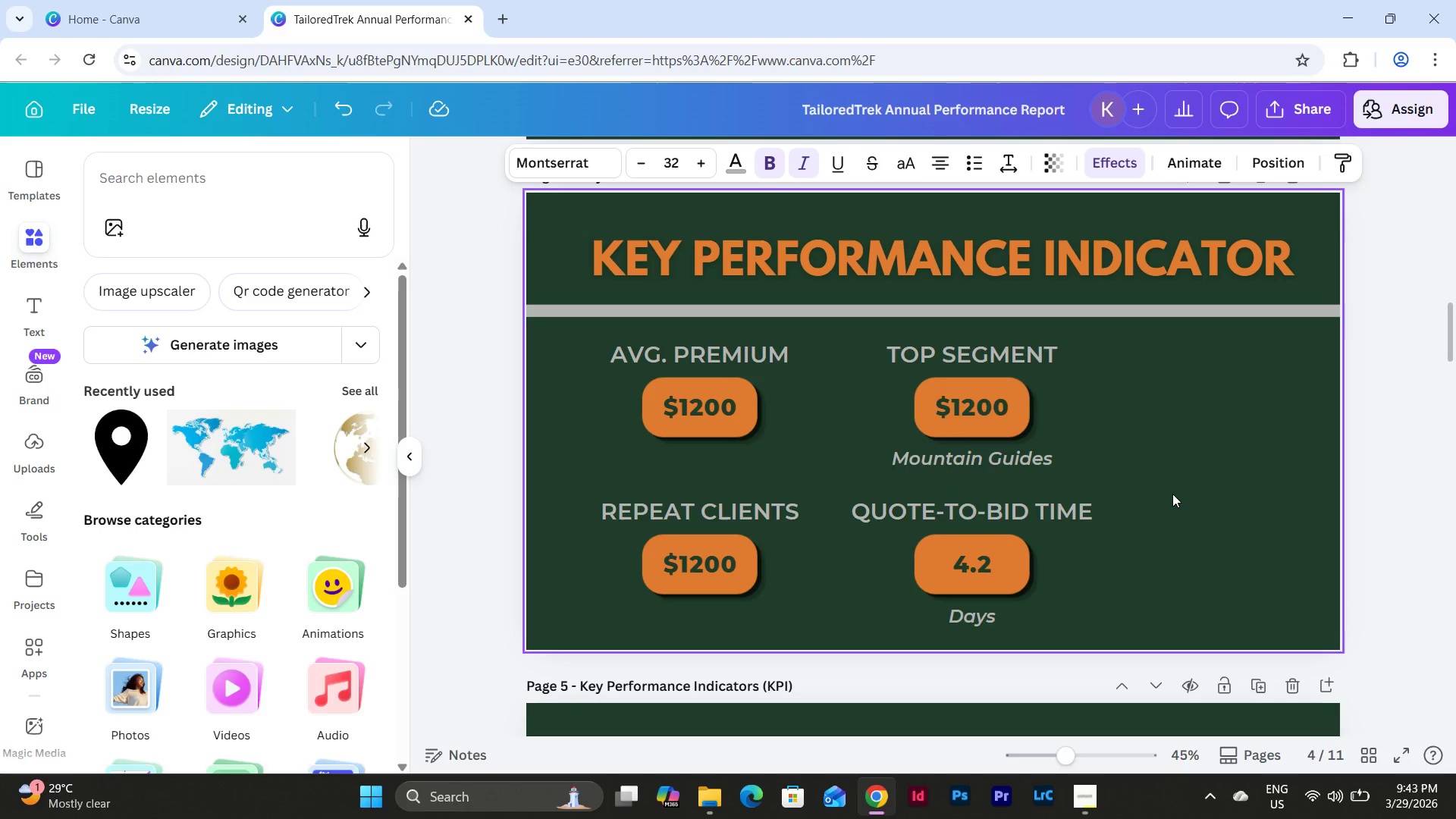 
key(ArrowDown)
 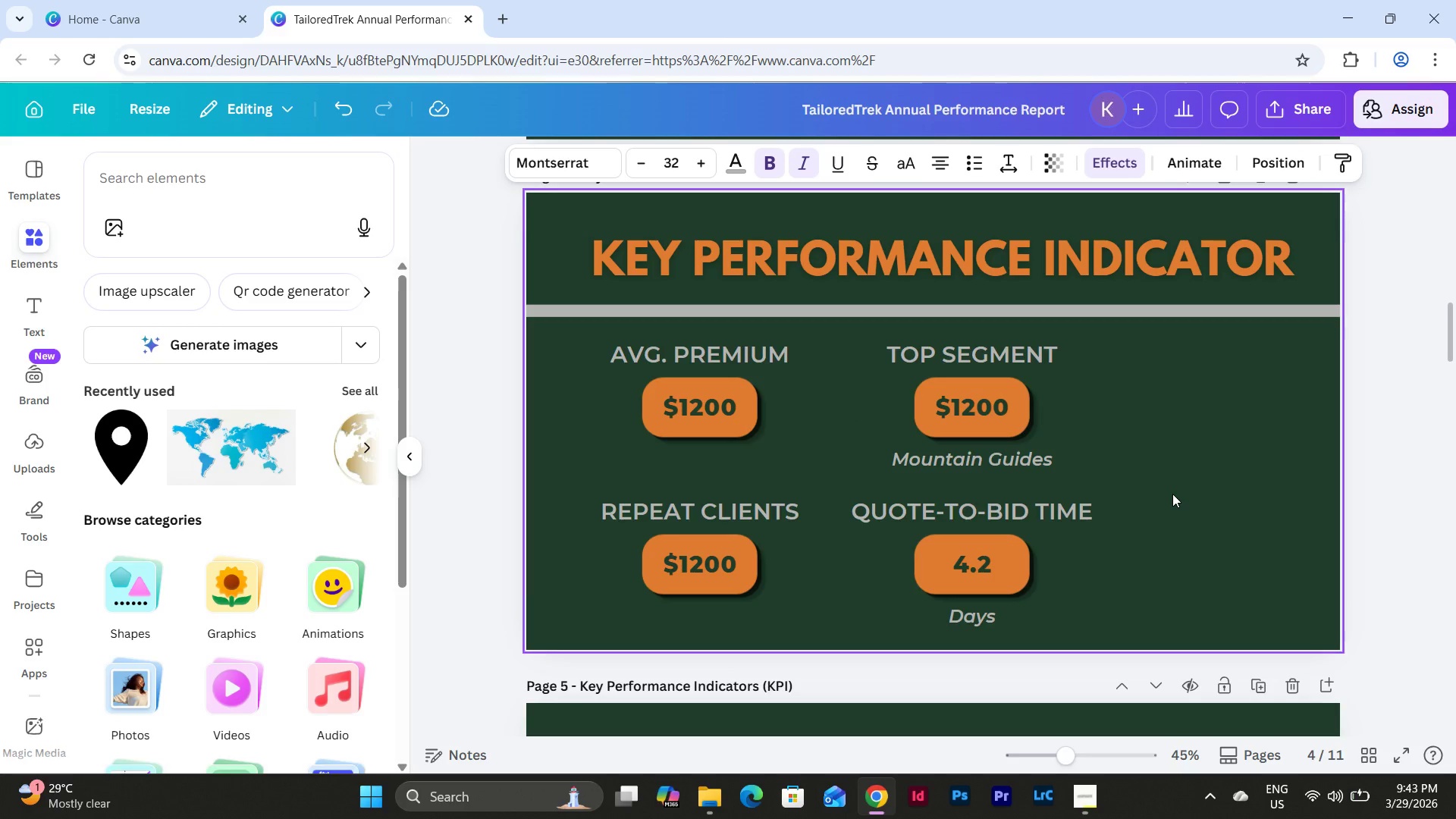 
left_click([1172, 494])
 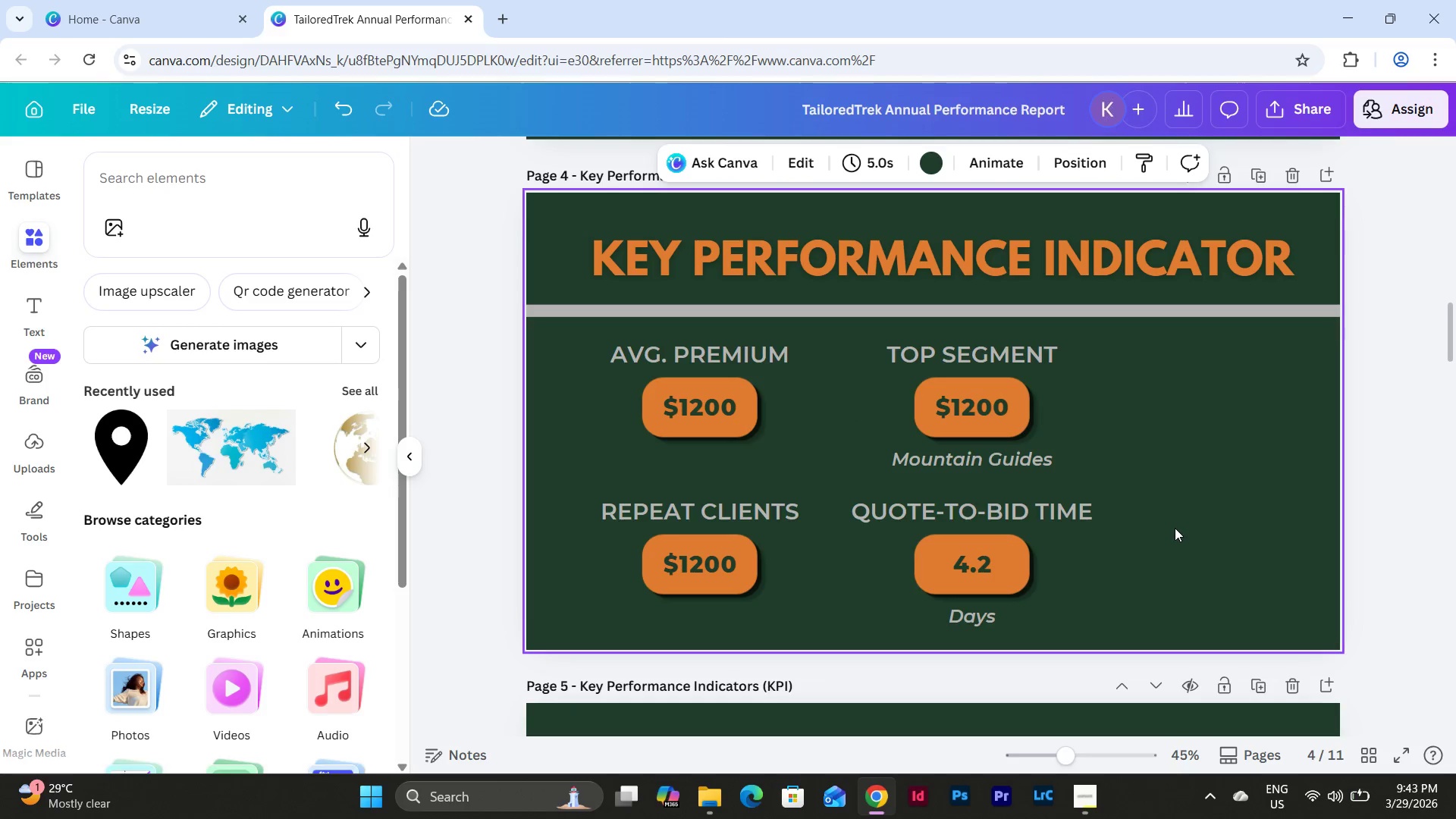 
left_click([1175, 535])
 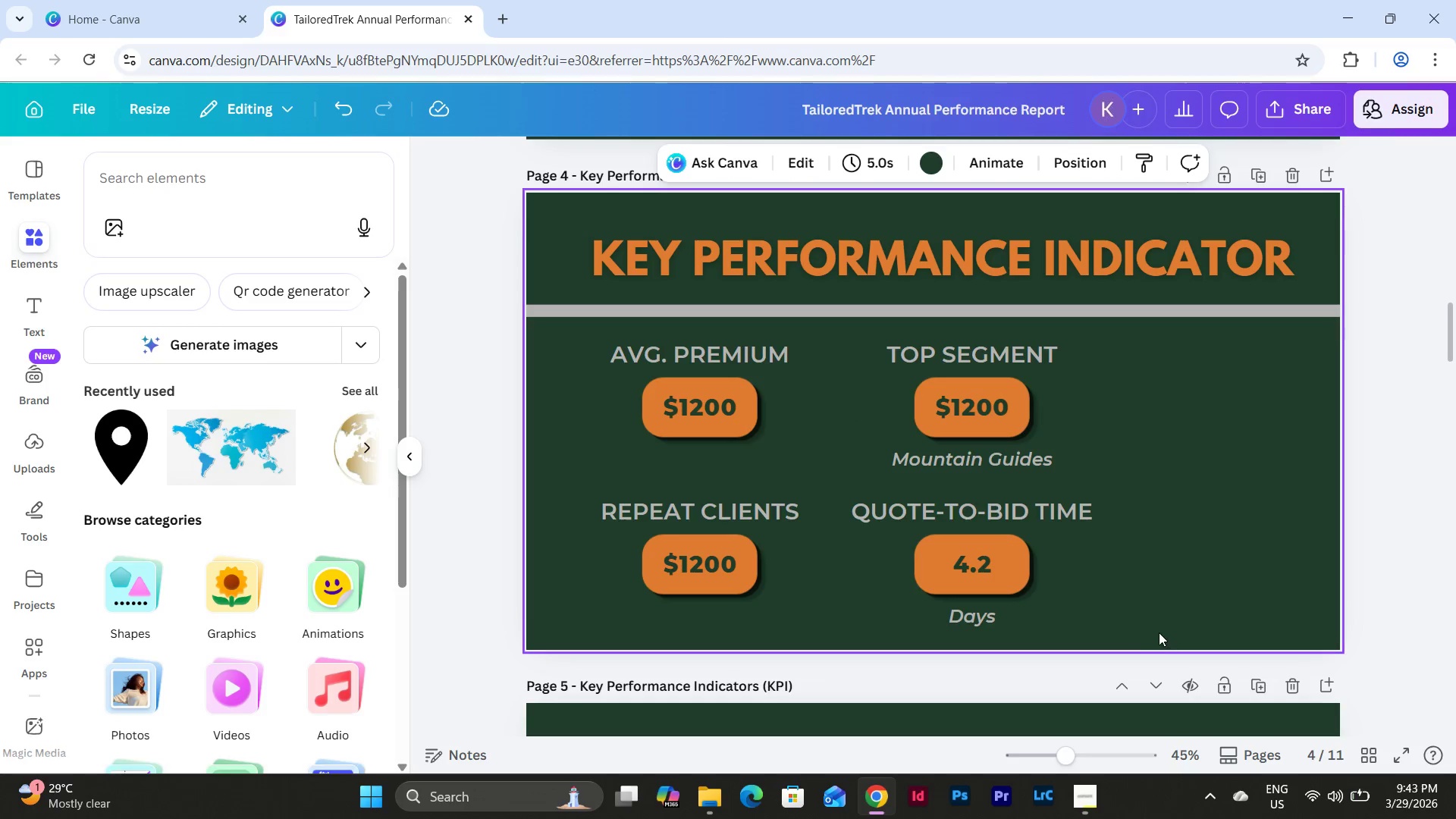 
left_click_drag(start_coordinate=[1154, 629], to_coordinate=[578, 348])
 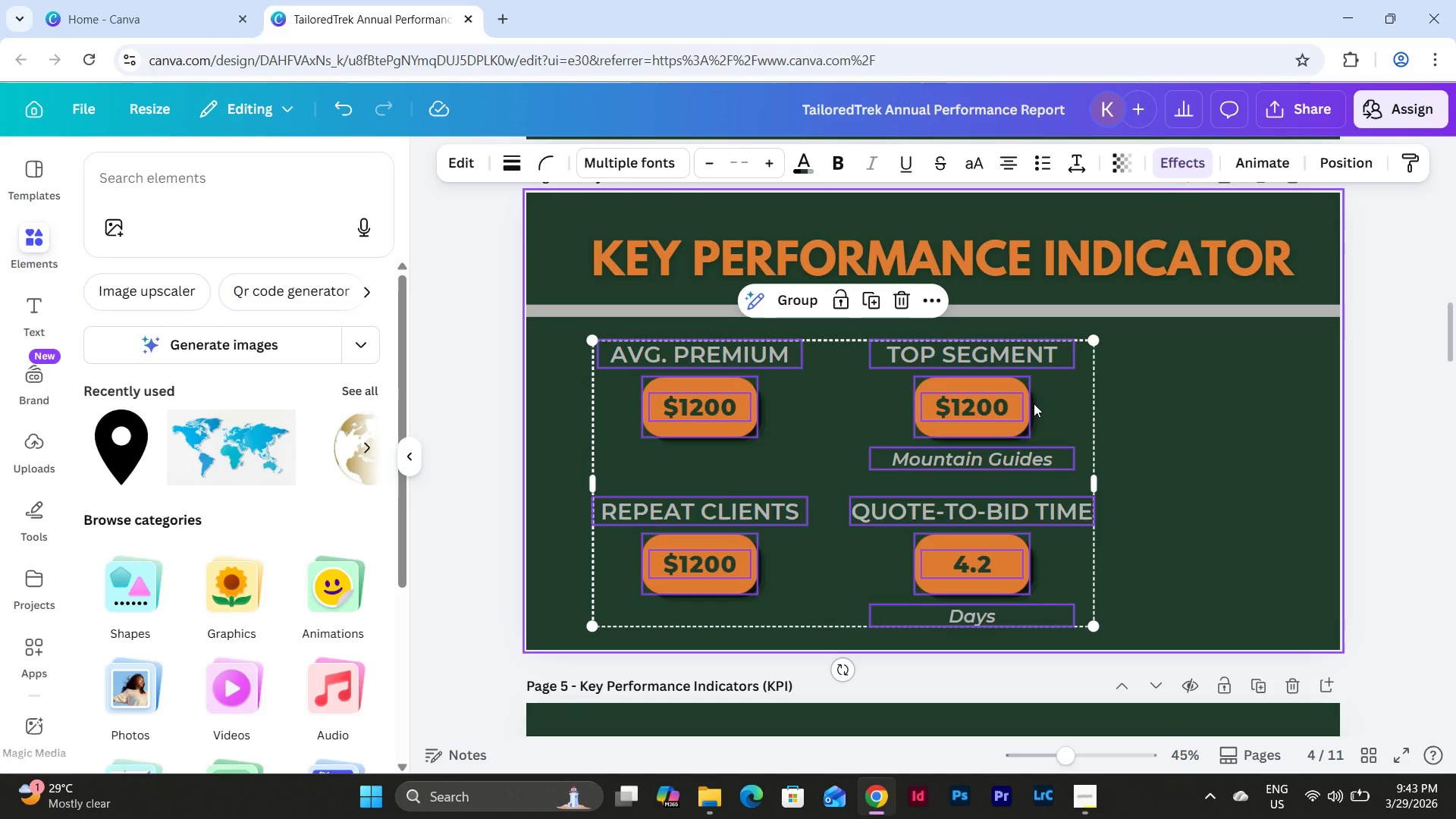 
left_click_drag(start_coordinate=[1034, 403], to_coordinate=[1015, 402])
 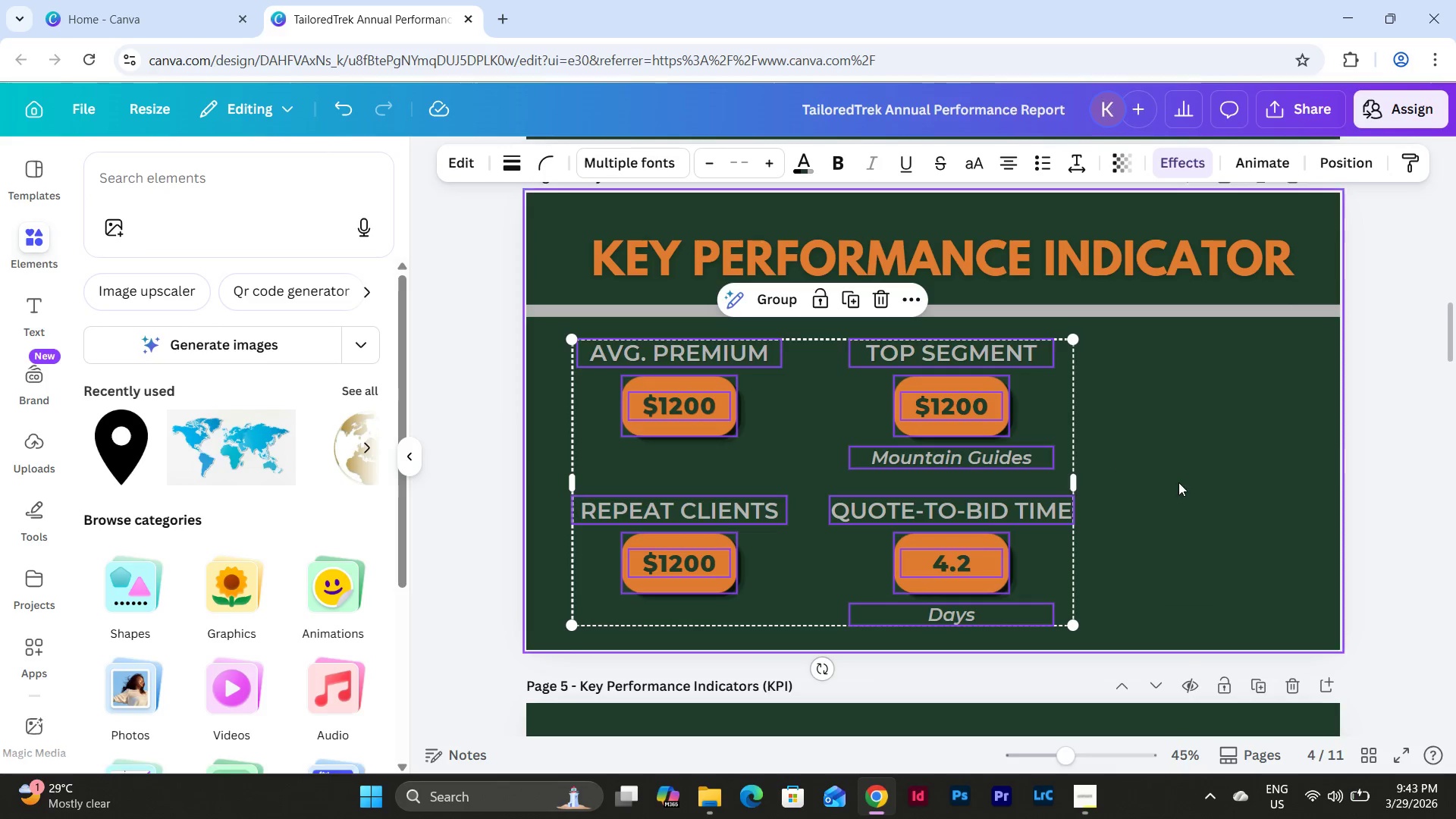 
left_click([1179, 482])
 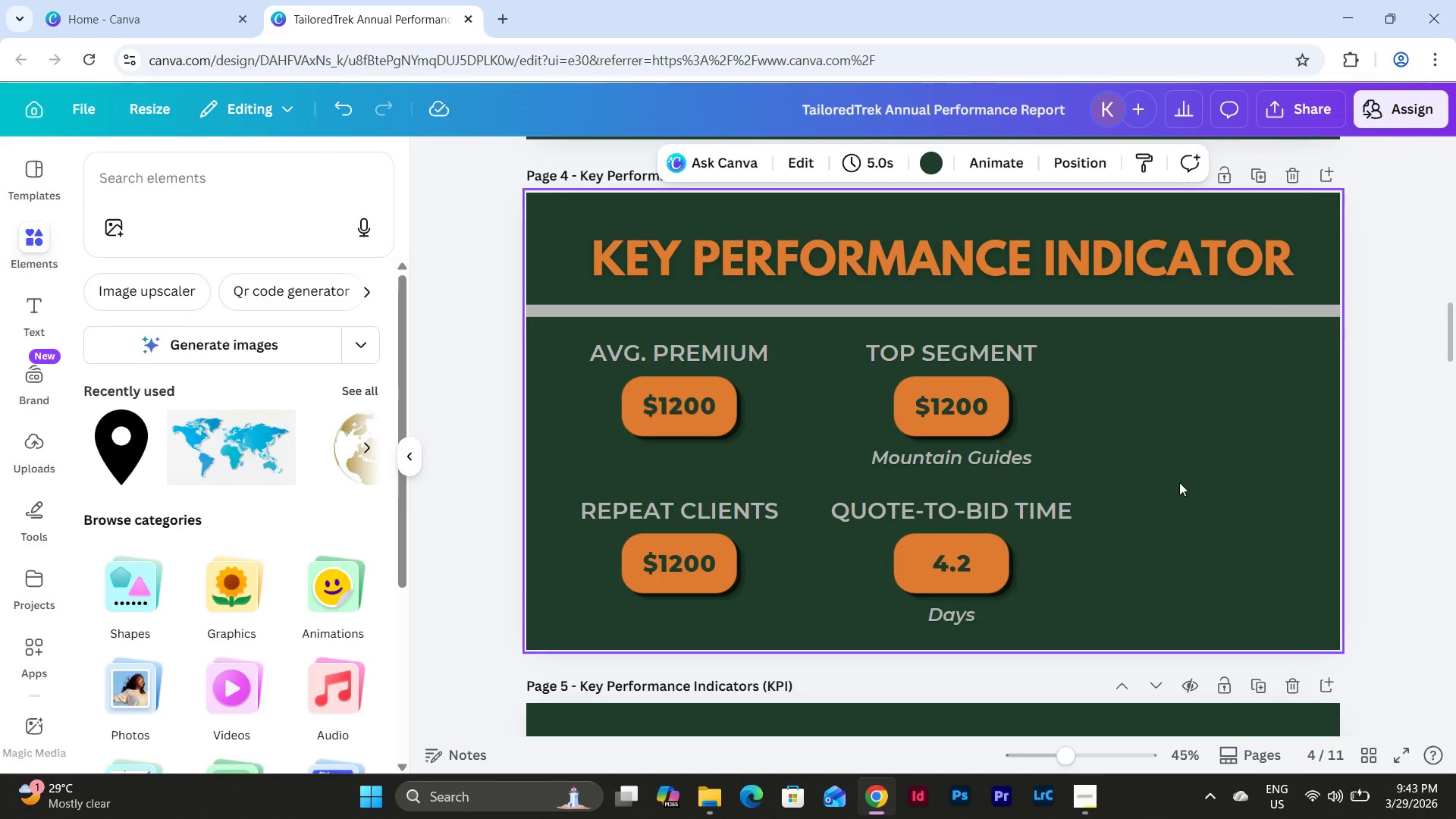 
scroll: coordinate [1179, 482], scroll_direction: up, amount: 1.0
 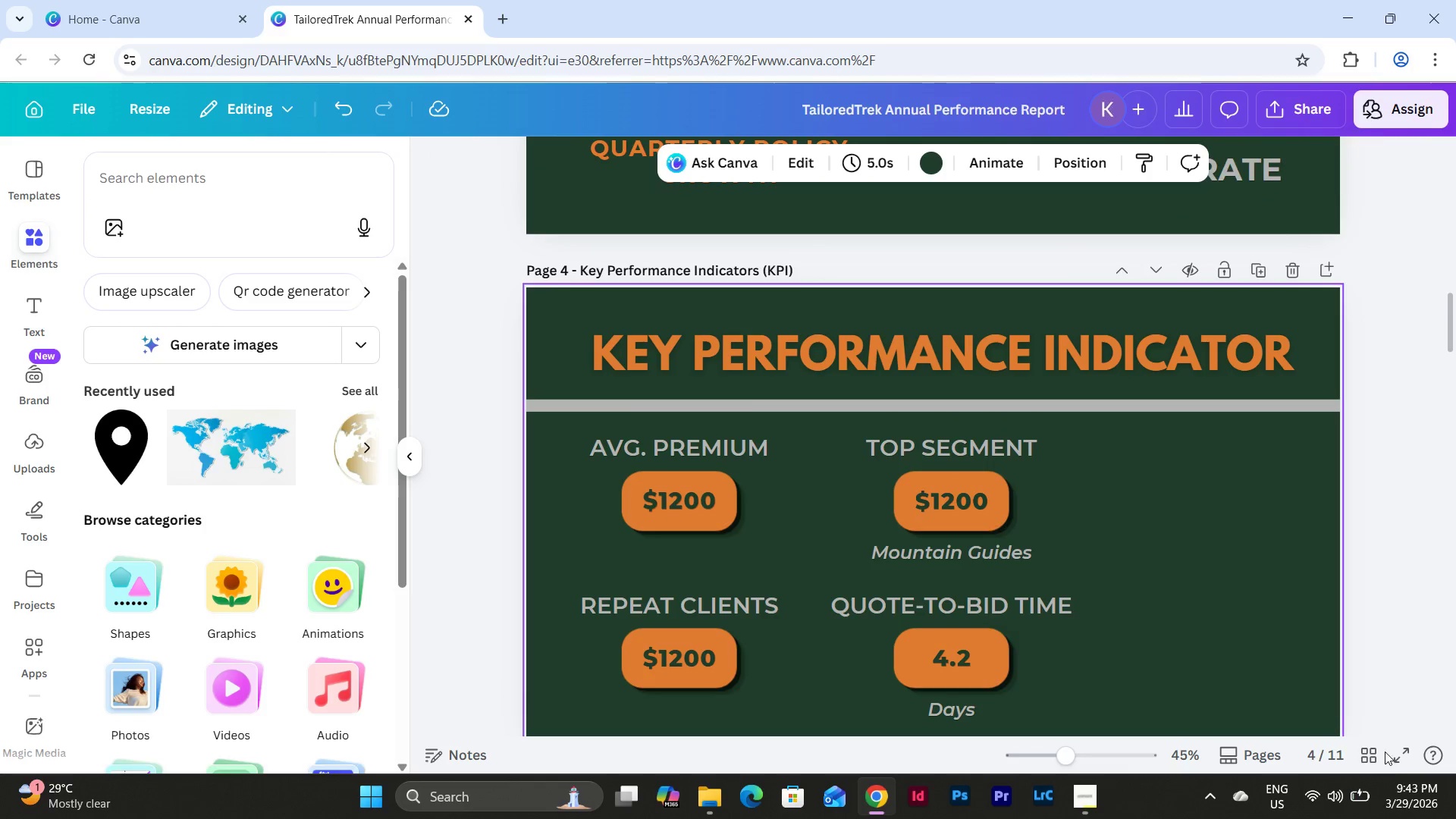 
left_click([1373, 758])
 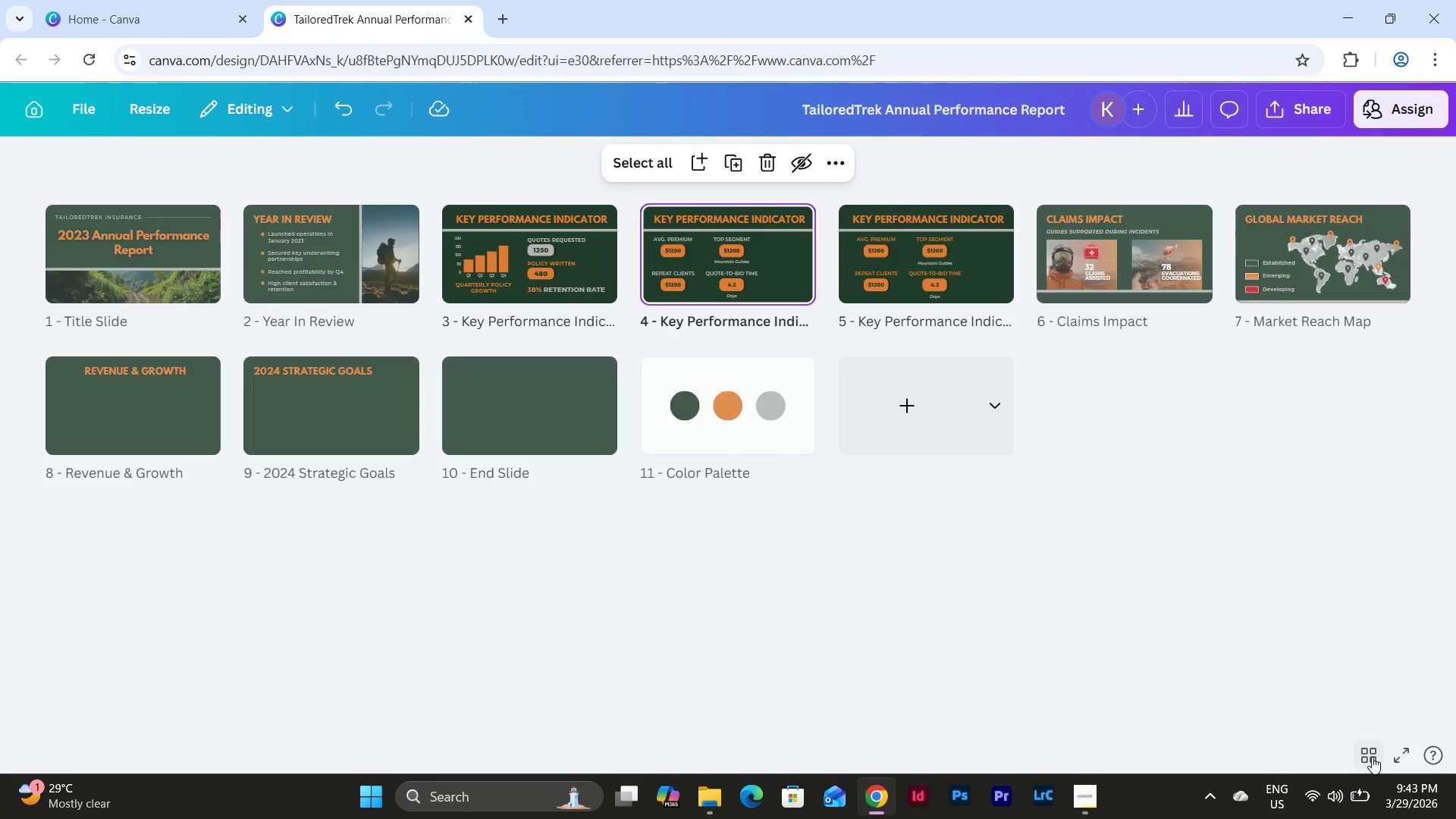 
left_click([1372, 757])
 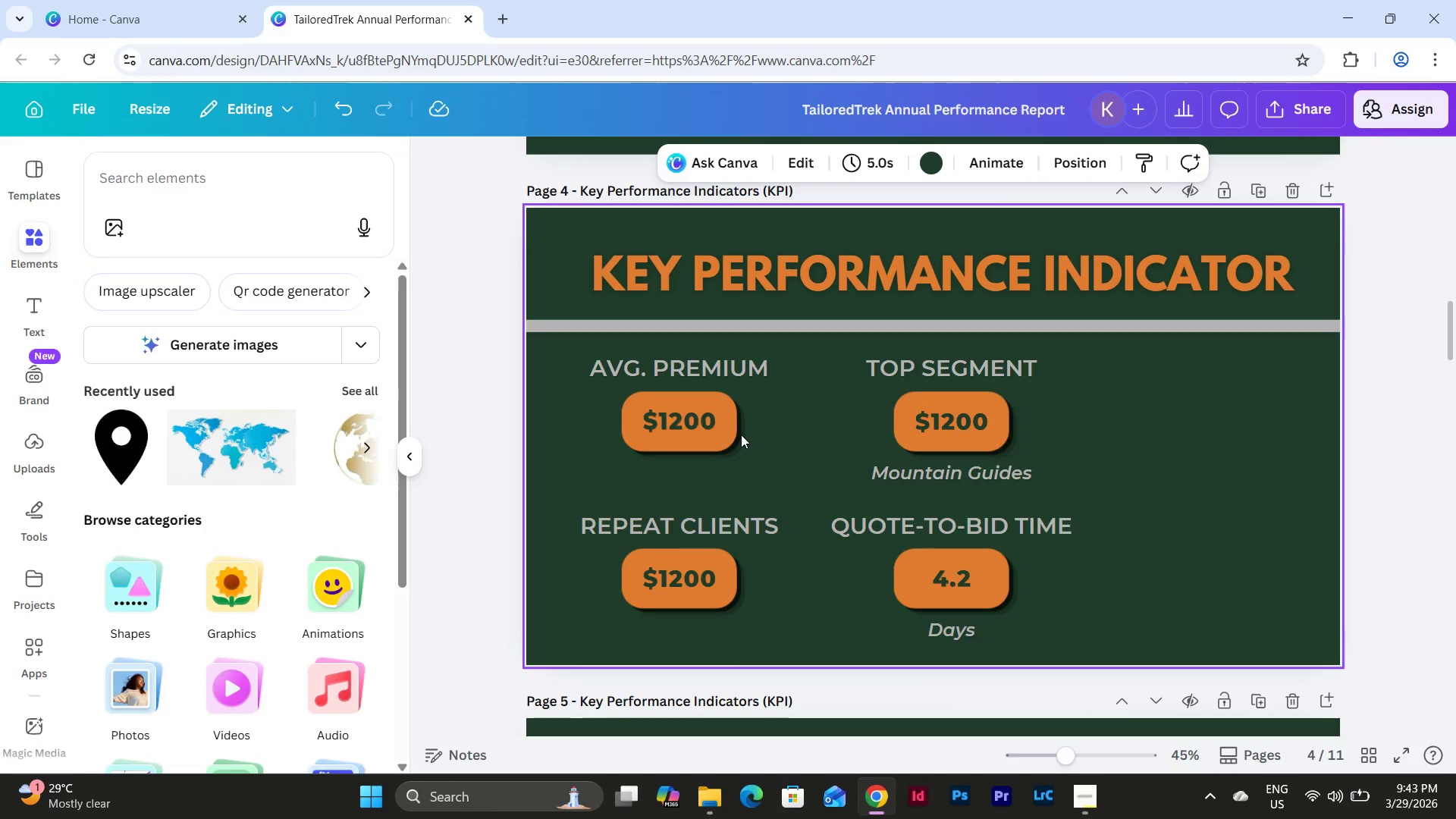 
left_click_drag(start_coordinate=[758, 466], to_coordinate=[618, 400])
 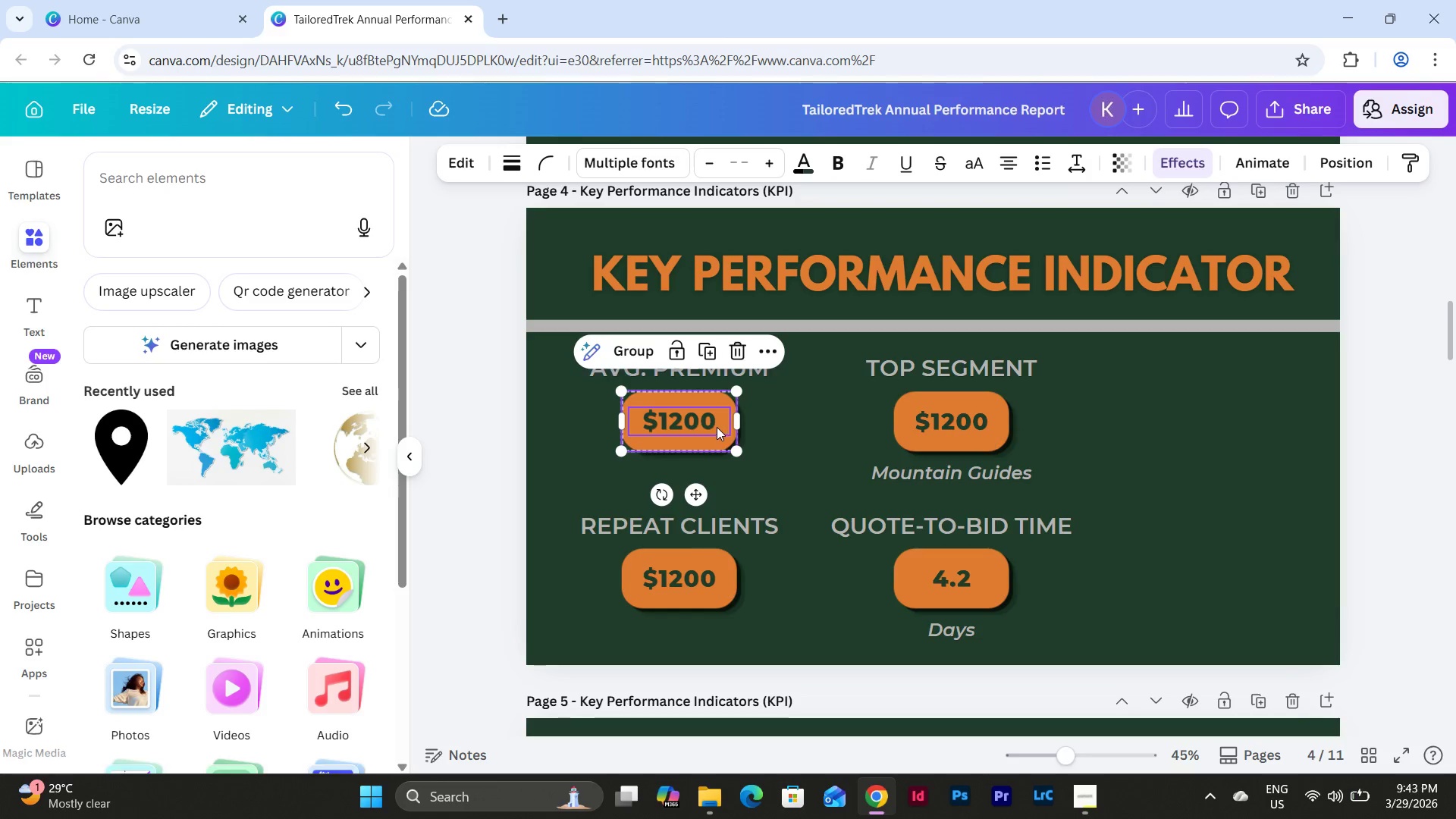 
left_click_drag(start_coordinate=[699, 420], to_coordinate=[667, 420])
 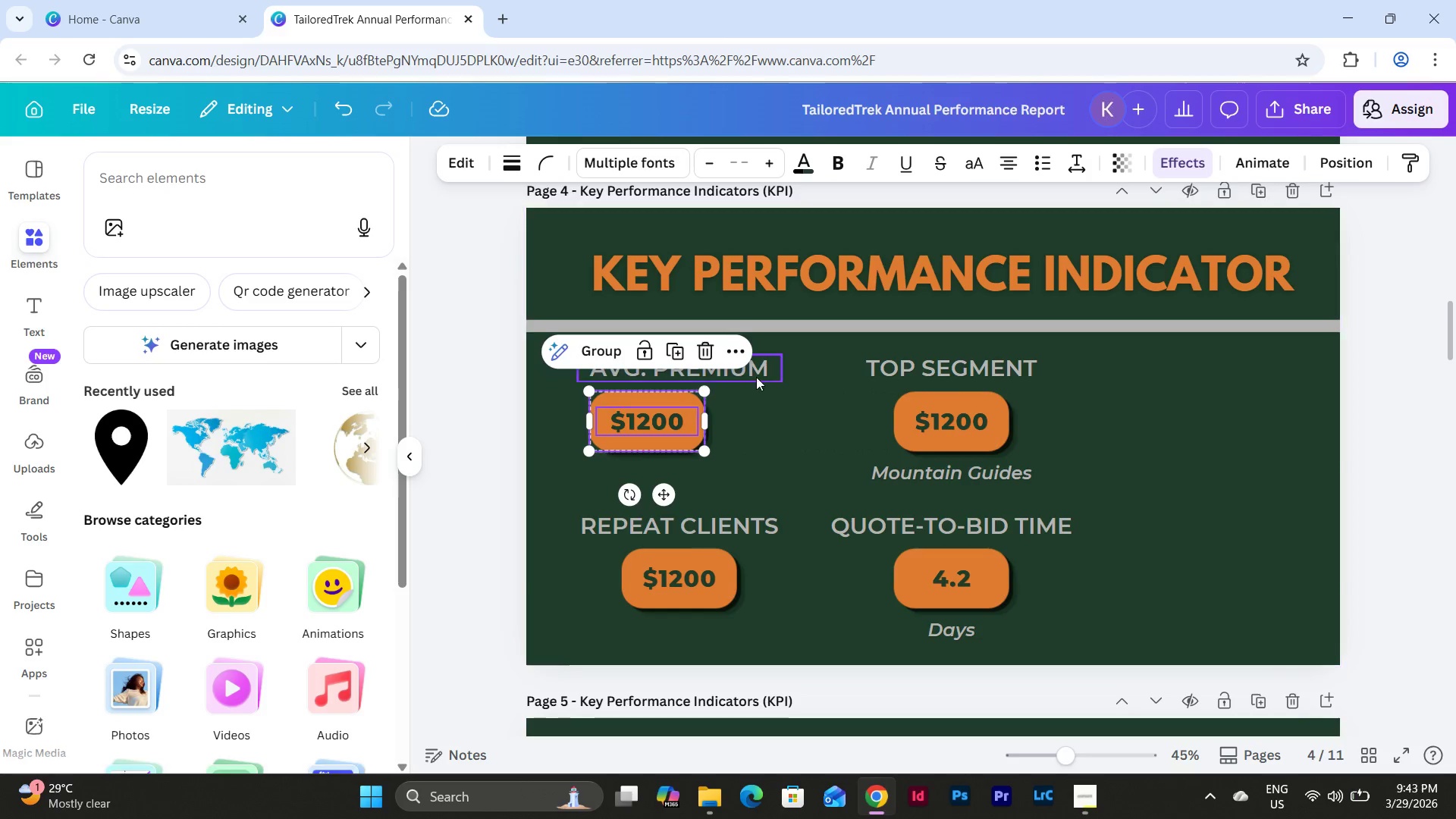 
left_click([758, 372])
 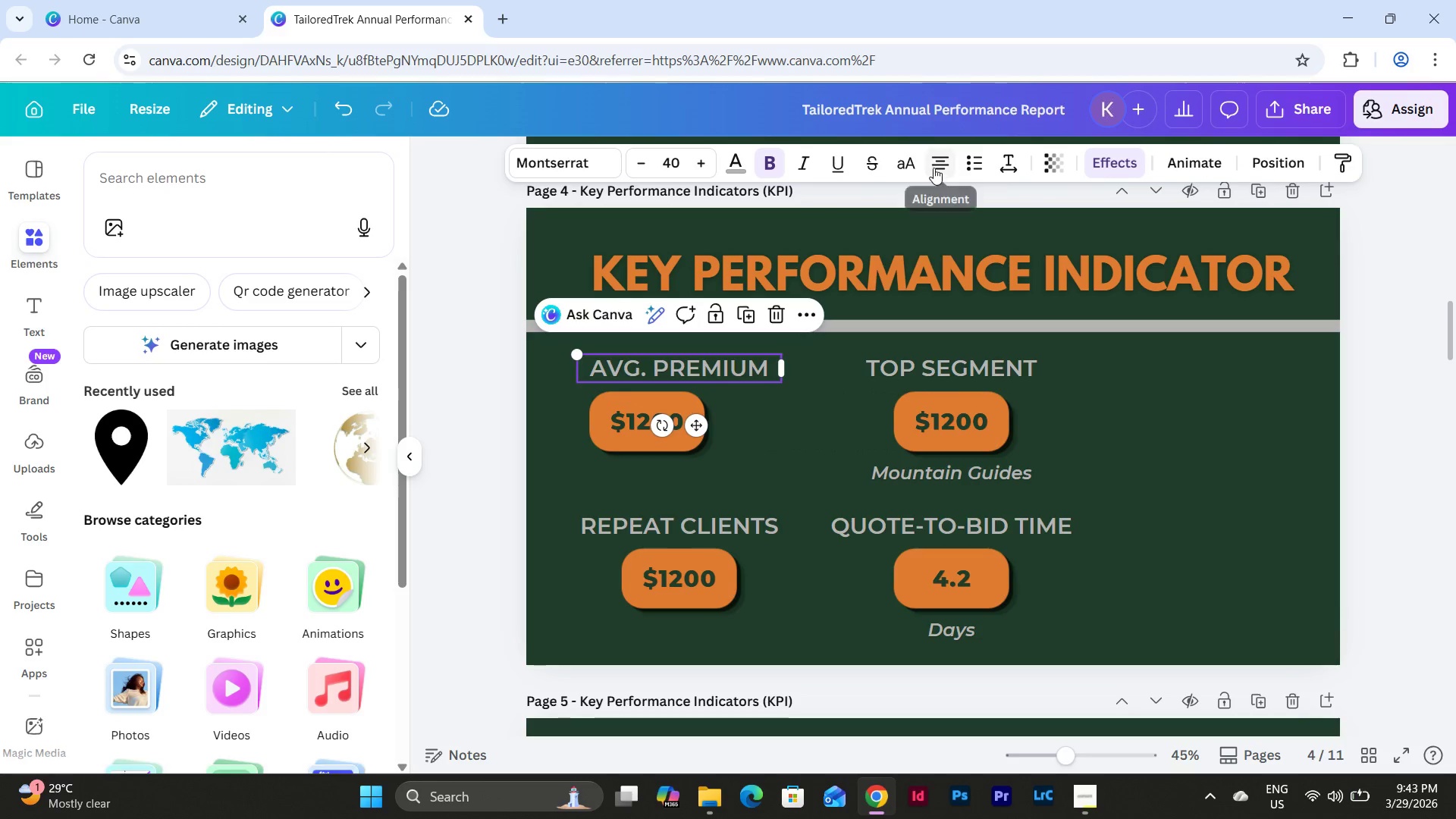 
left_click([936, 168])
 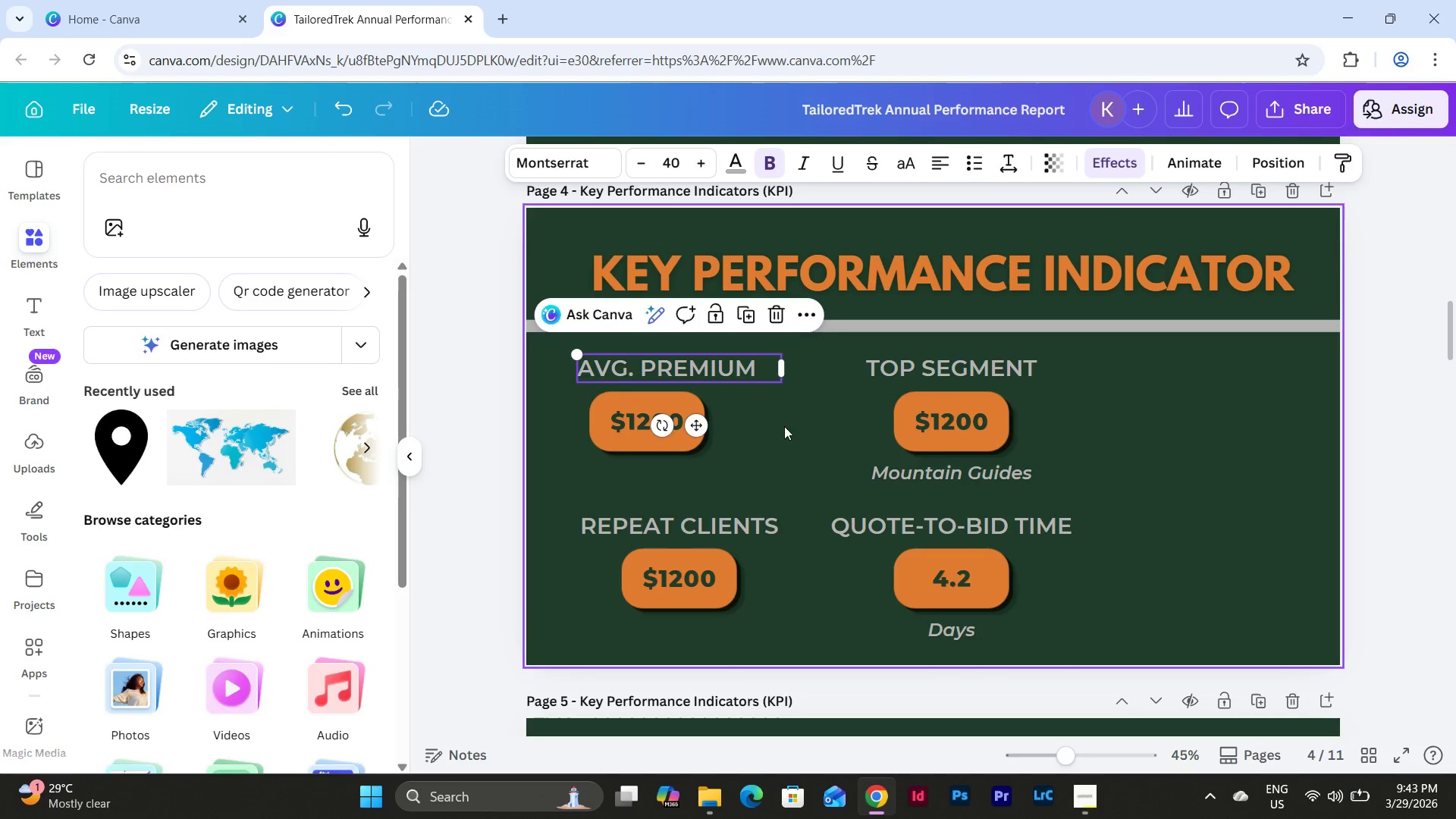 
left_click([760, 439])
 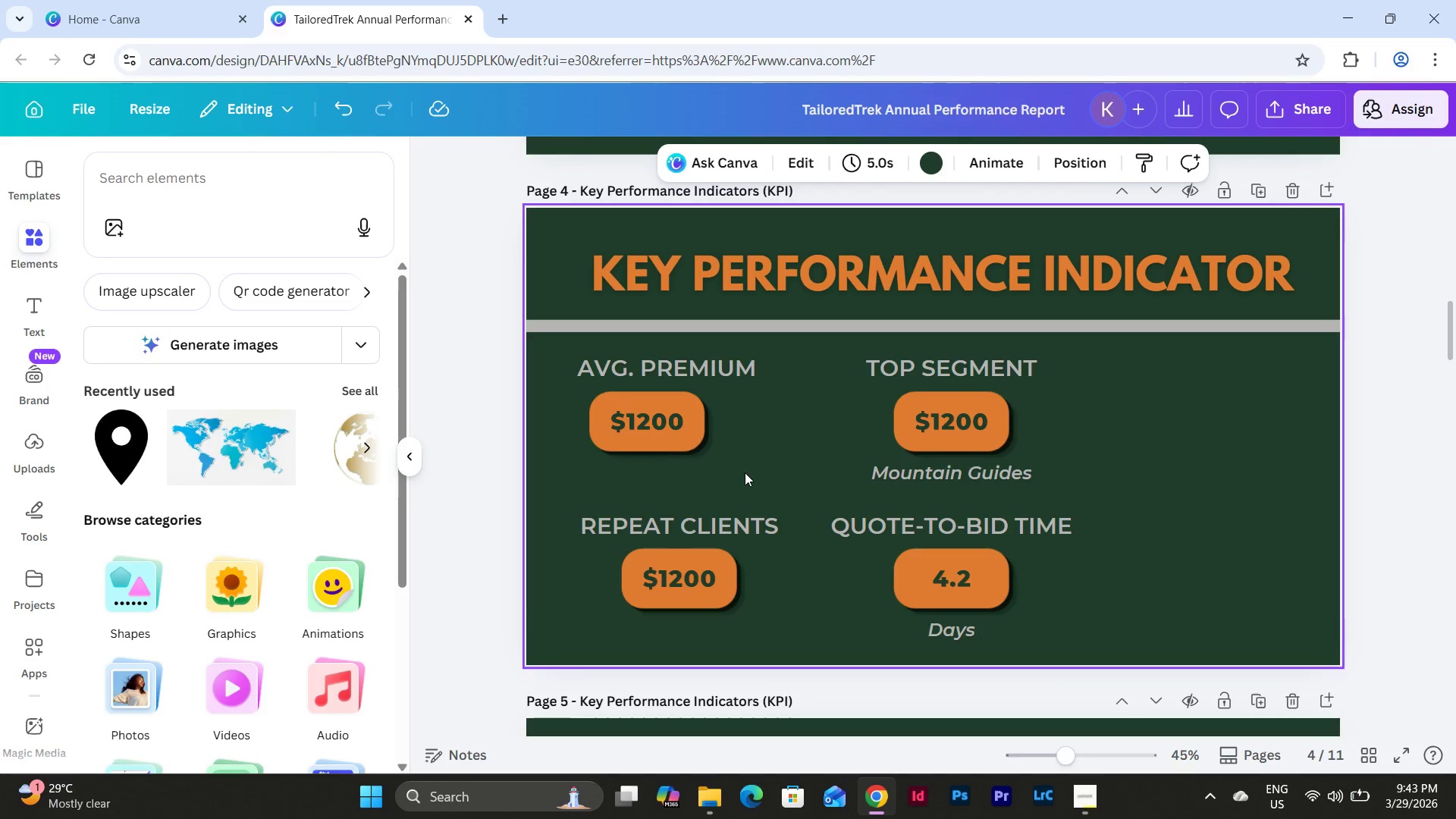 
left_click_drag(start_coordinate=[745, 472], to_coordinate=[594, 411])
 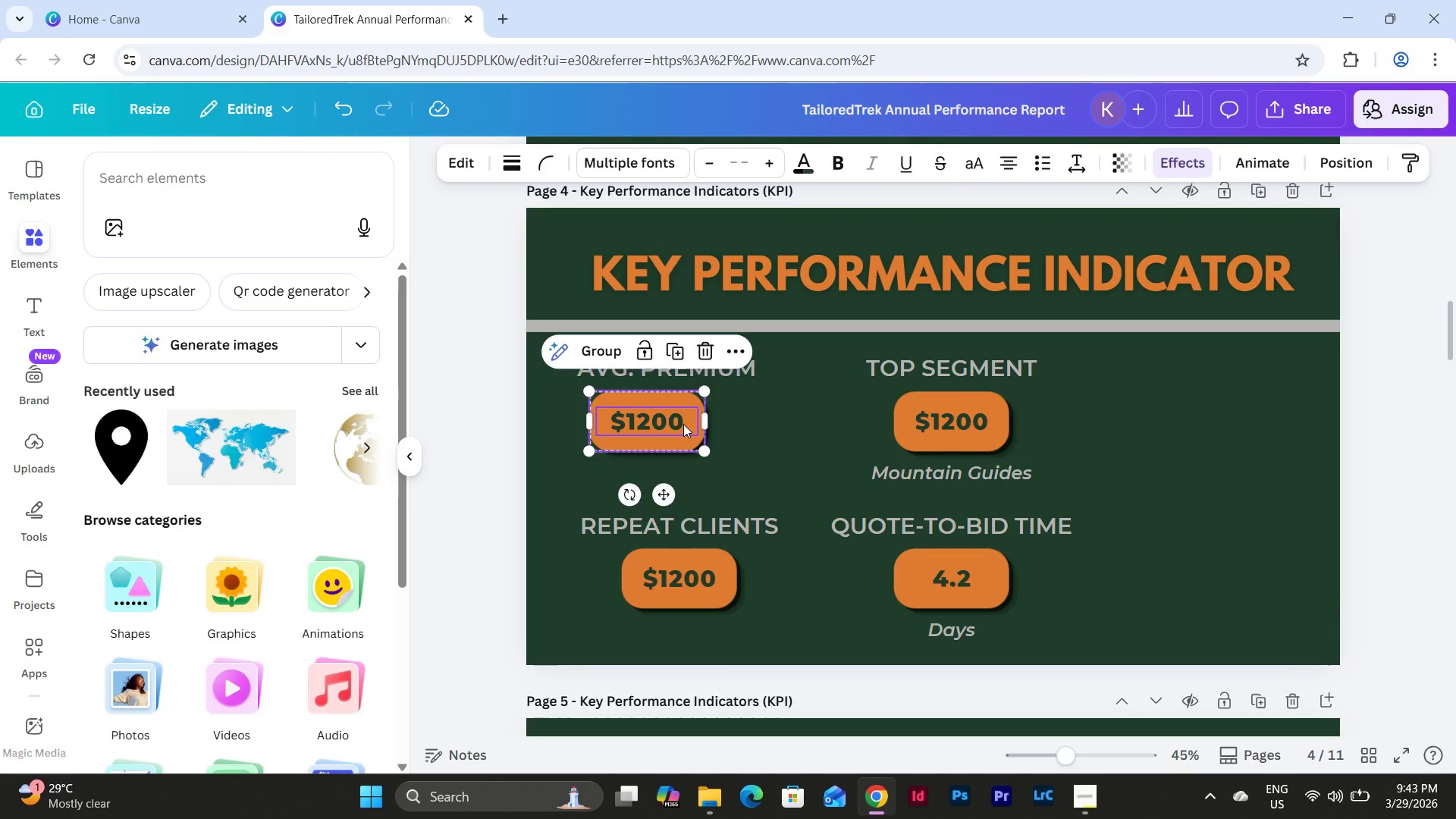 
left_click_drag(start_coordinate=[683, 424], to_coordinate=[675, 424])
 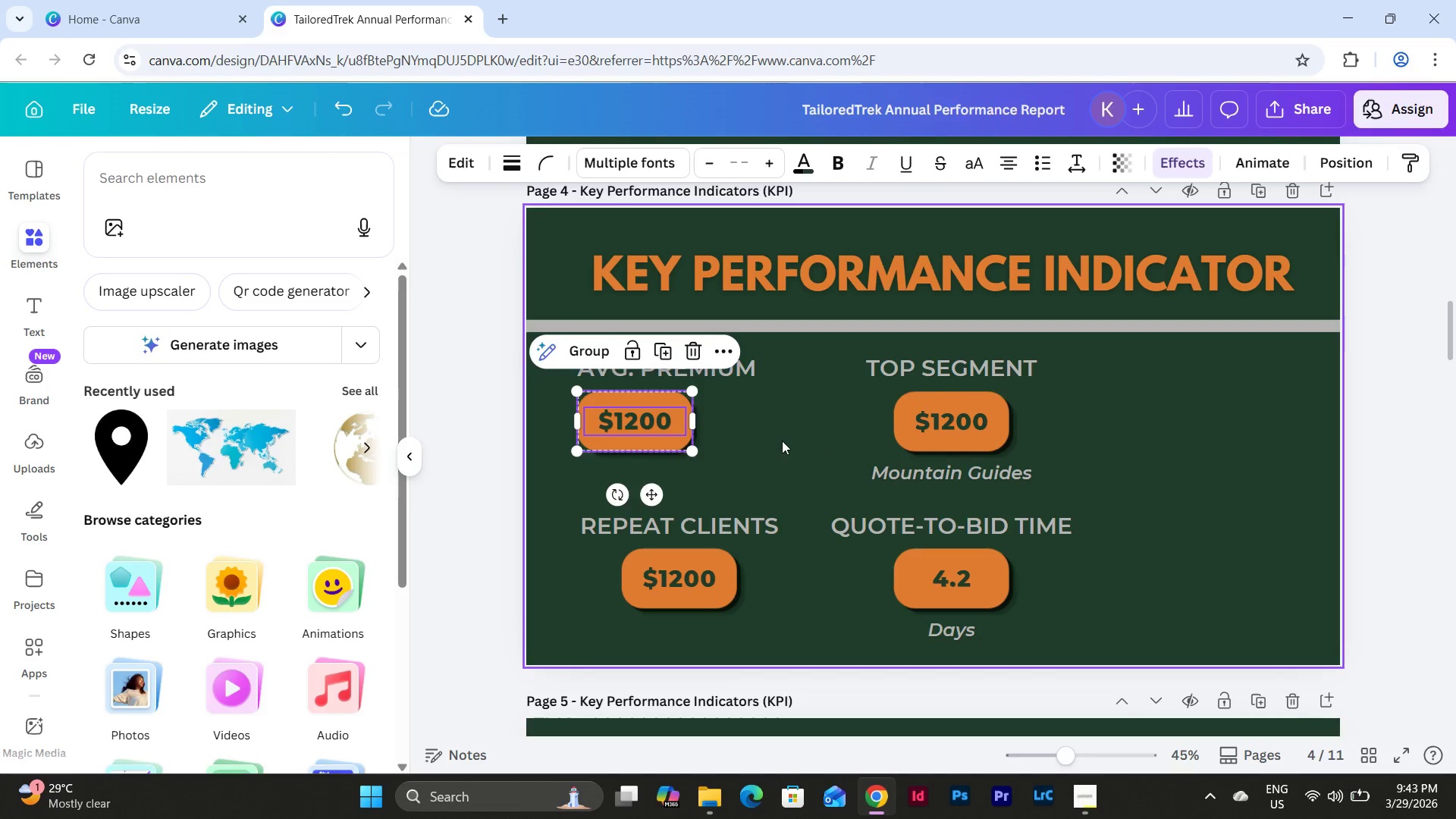 
left_click([782, 441])
 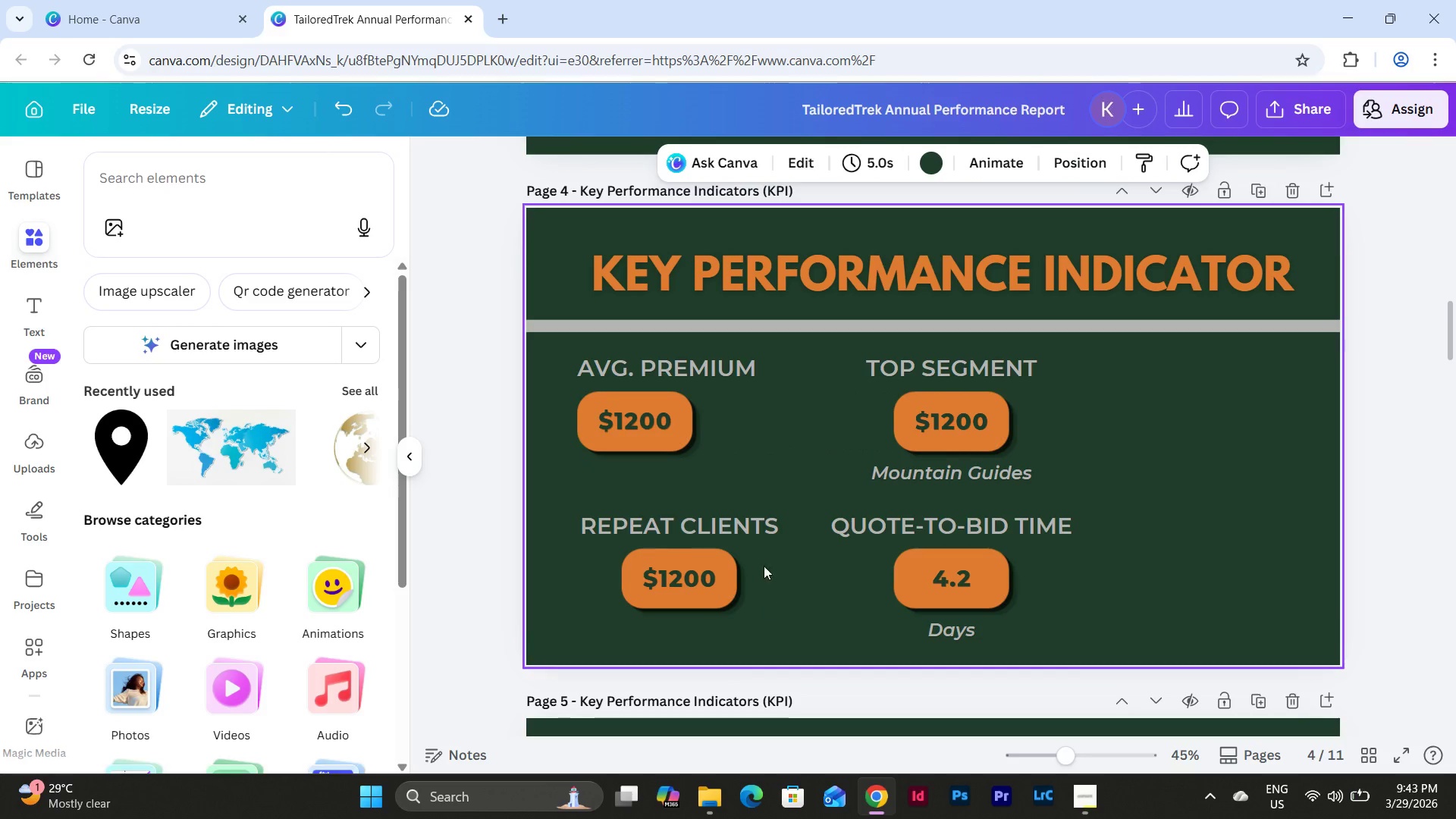 
left_click([747, 519])
 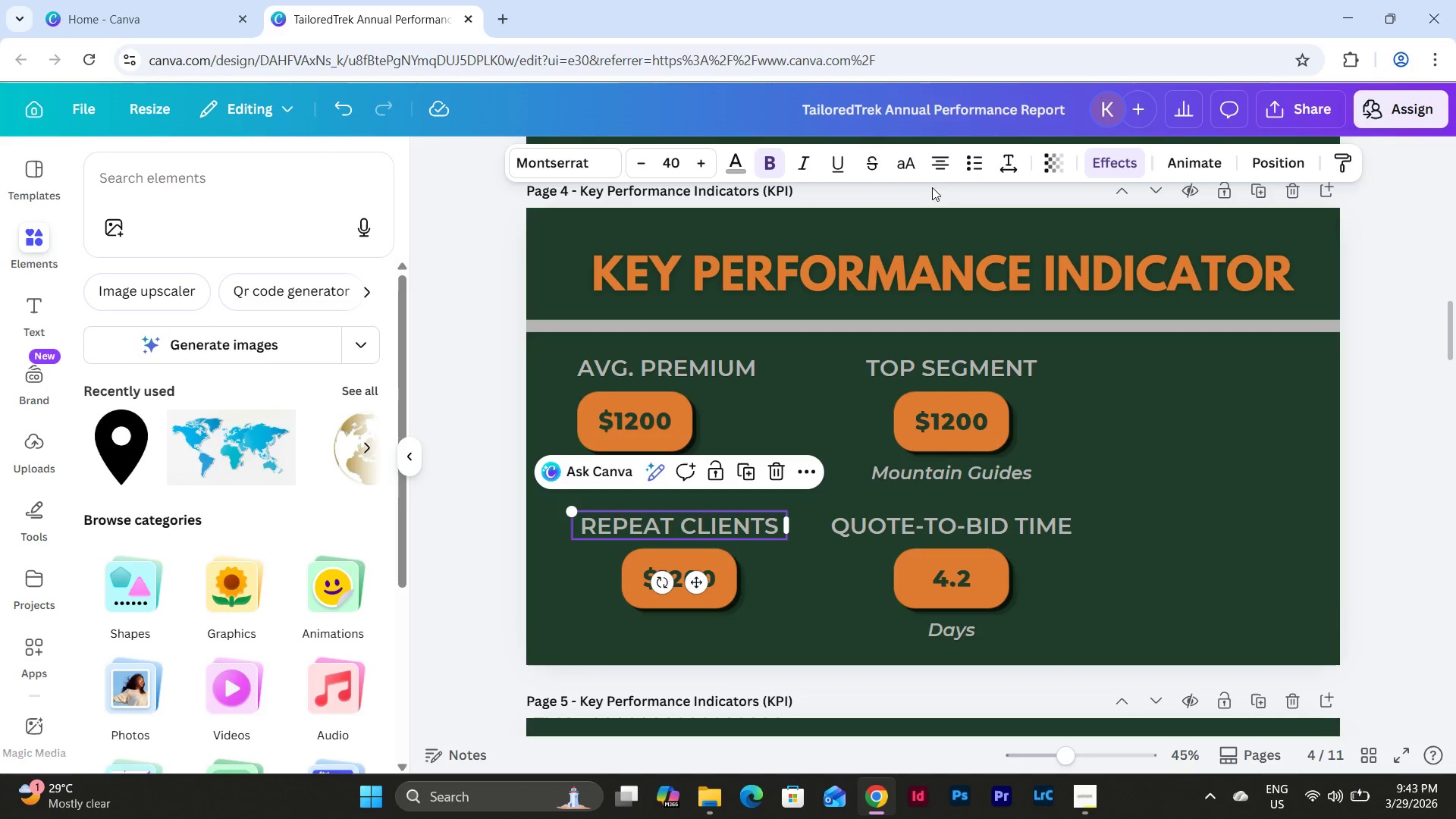 
left_click([944, 165])
 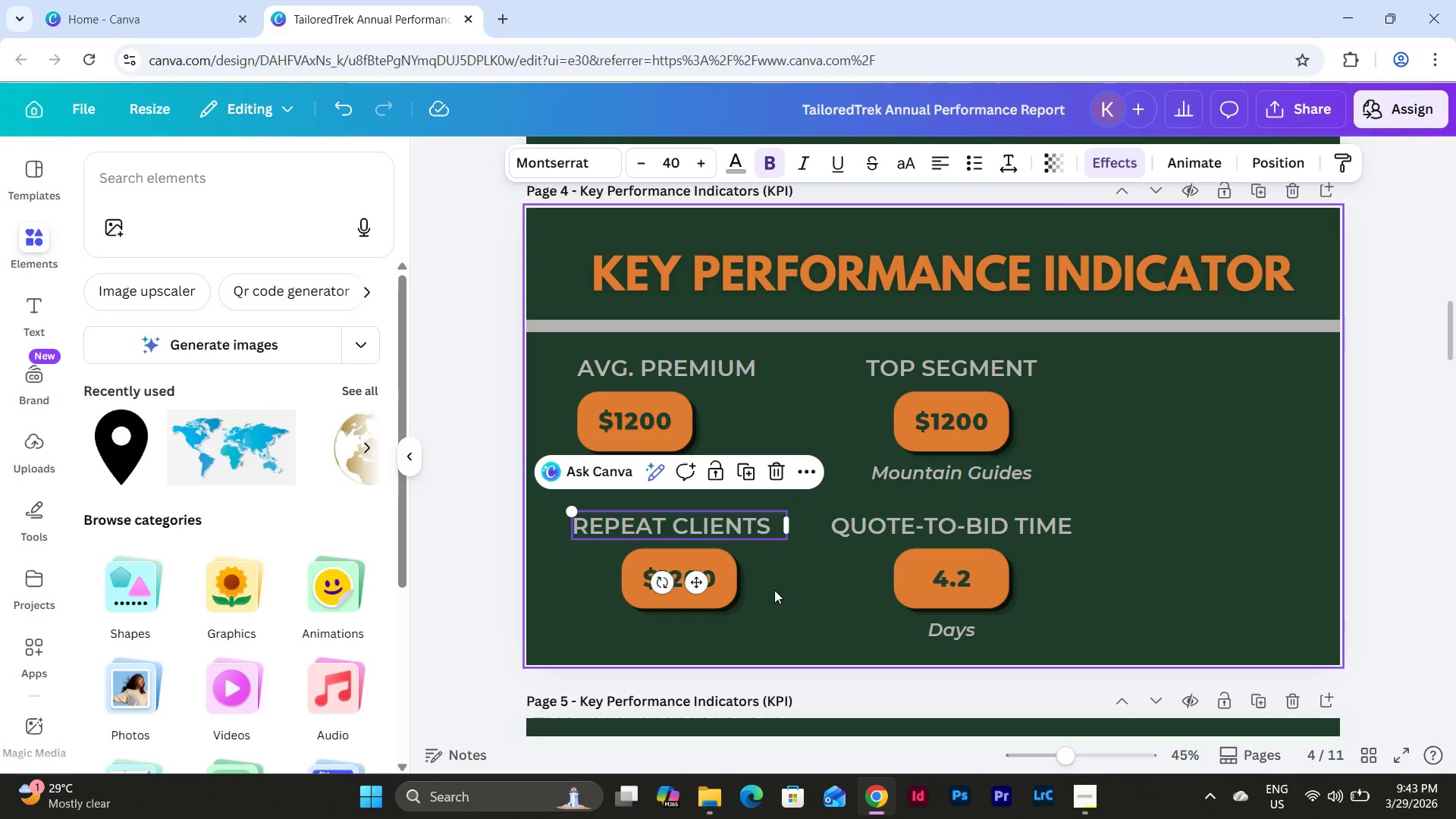 
left_click_drag(start_coordinate=[770, 609], to_coordinate=[620, 570])
 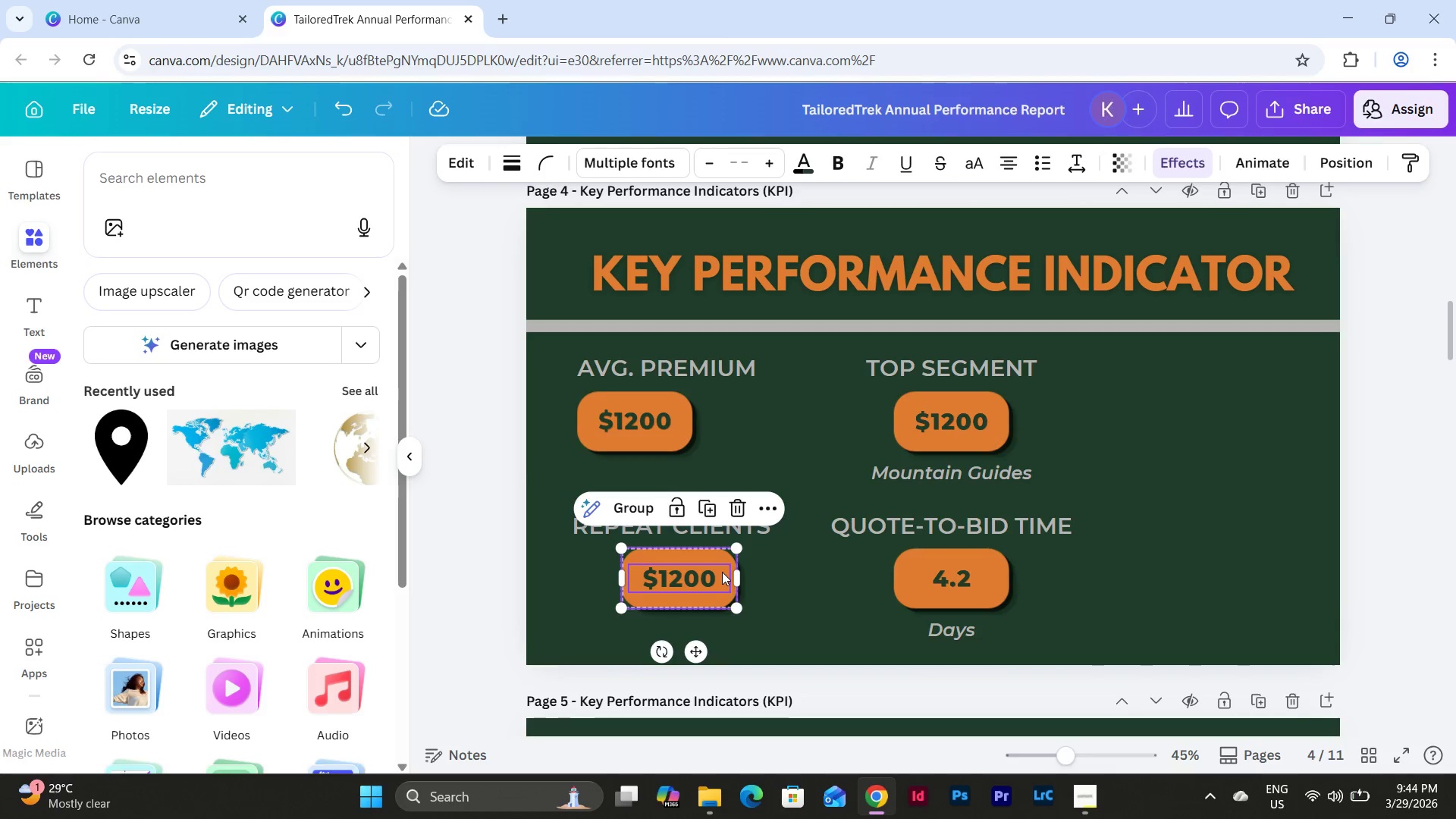 
left_click_drag(start_coordinate=[714, 573], to_coordinate=[664, 572])
 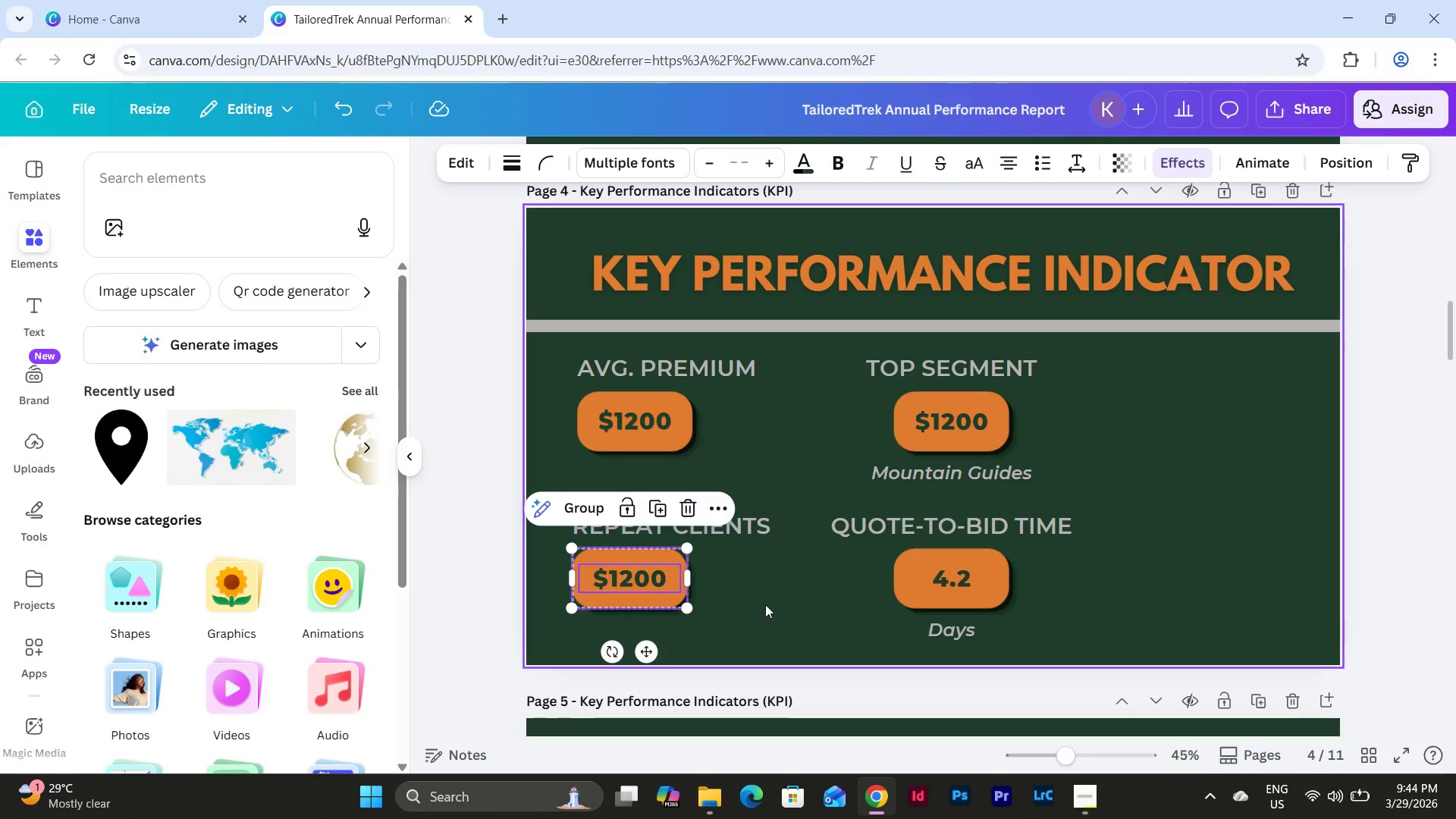 
left_click_drag(start_coordinate=[767, 606], to_coordinate=[565, 534])
 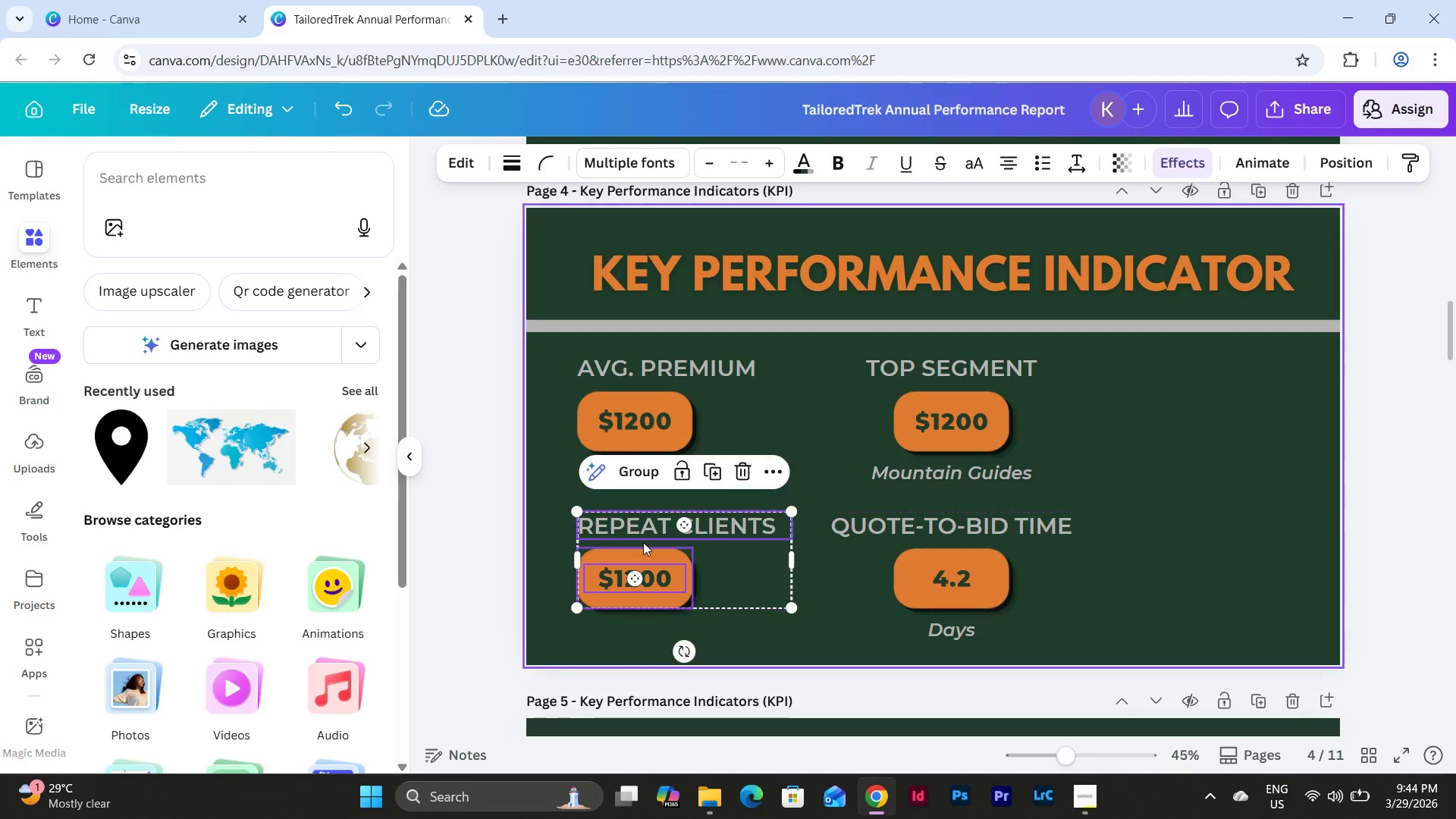 
left_click([809, 441])
 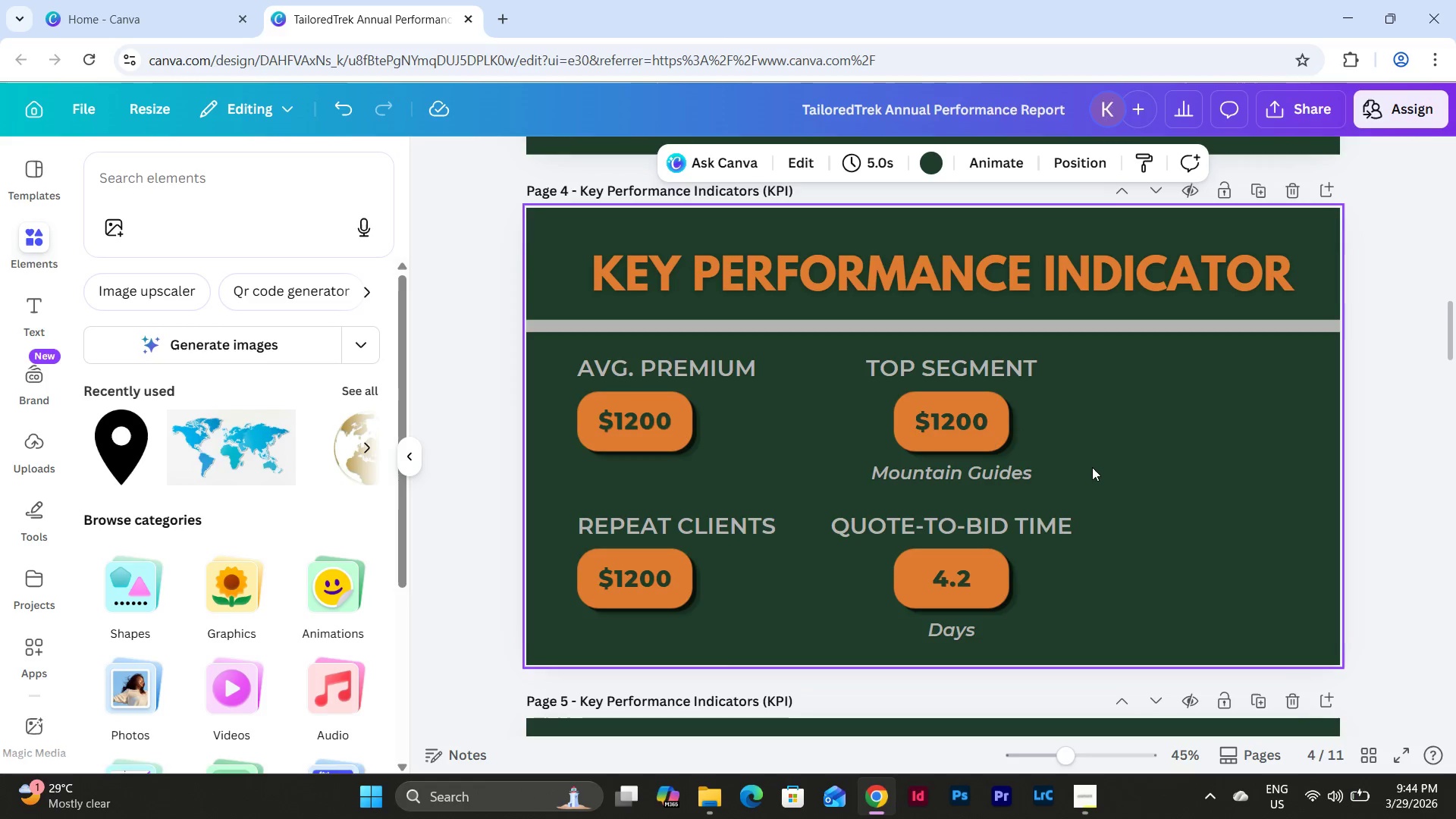 
scroll: coordinate [1090, 463], scroll_direction: up, amount: 1.0
 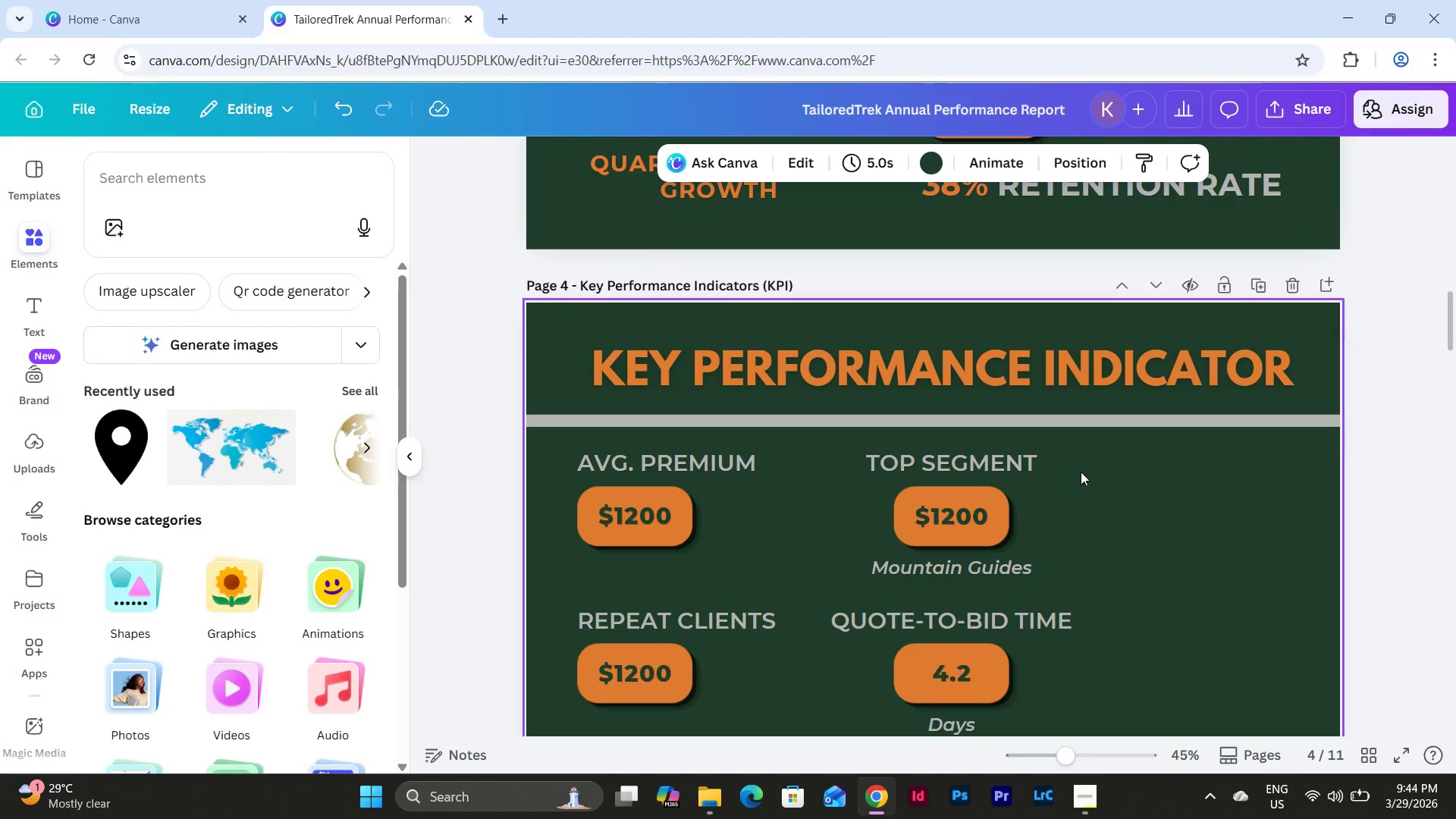 
scroll: coordinate [1080, 472], scroll_direction: down, amount: 1.0
 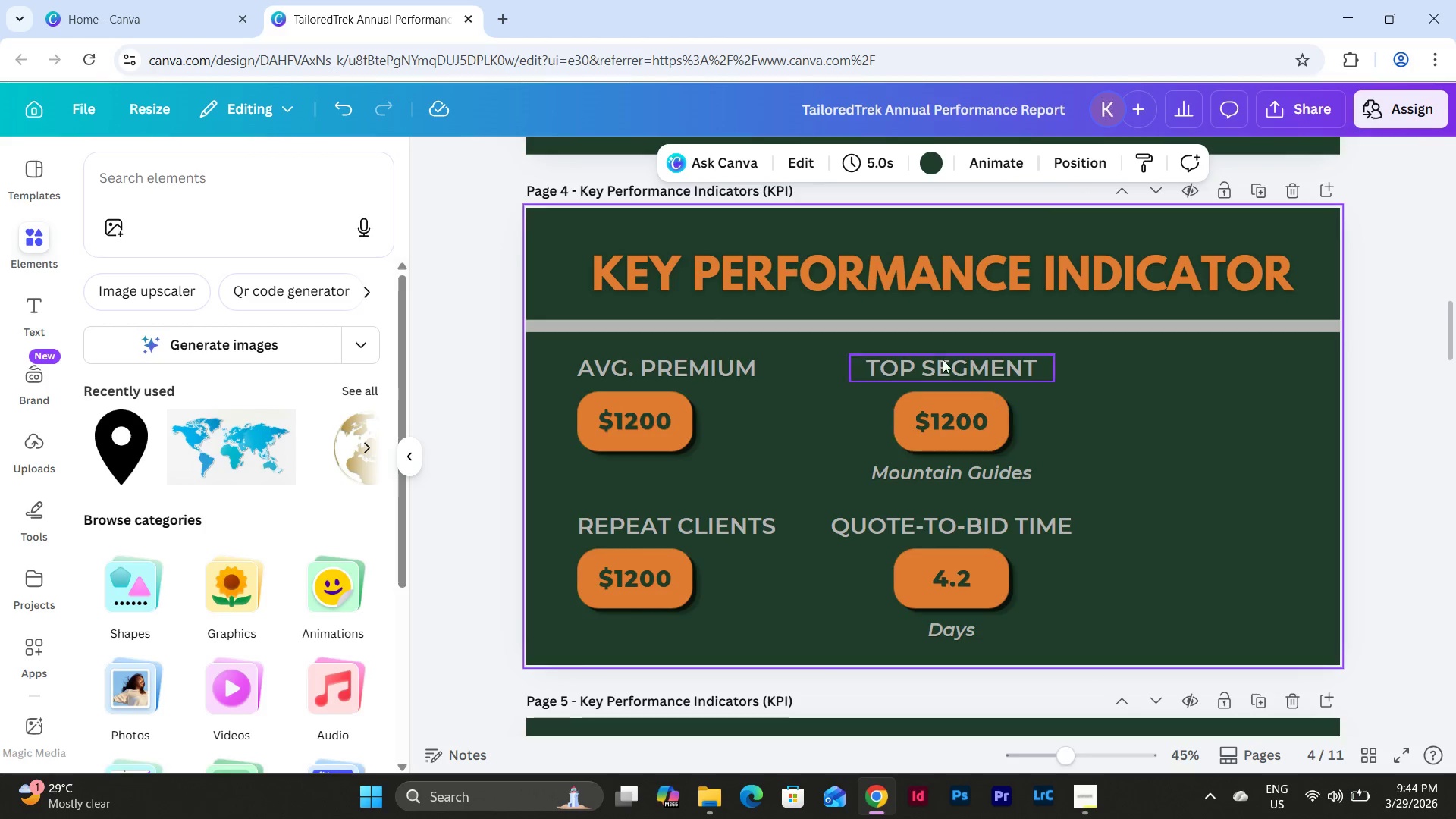 
left_click([940, 356])
 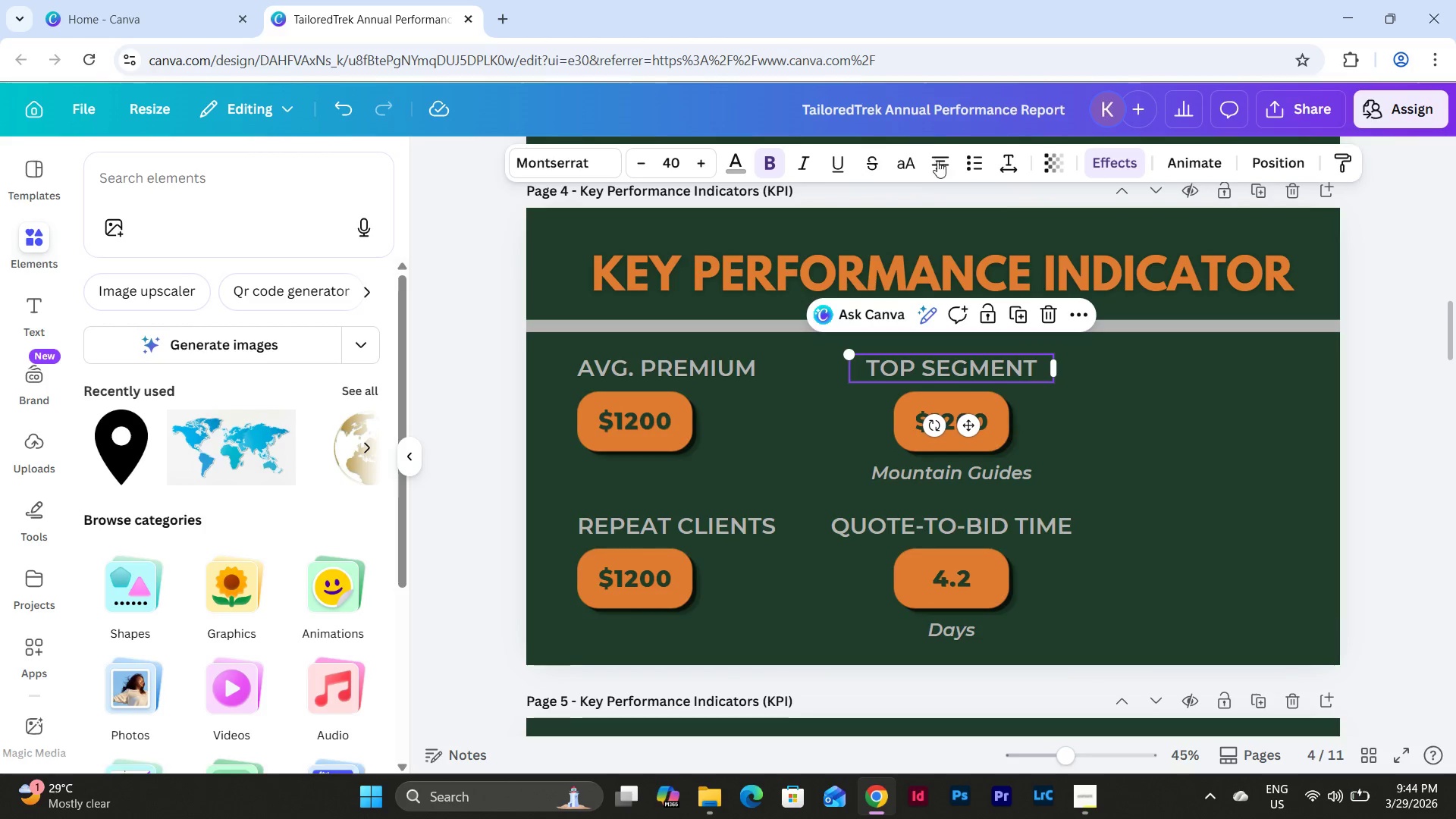 
left_click([940, 154])
 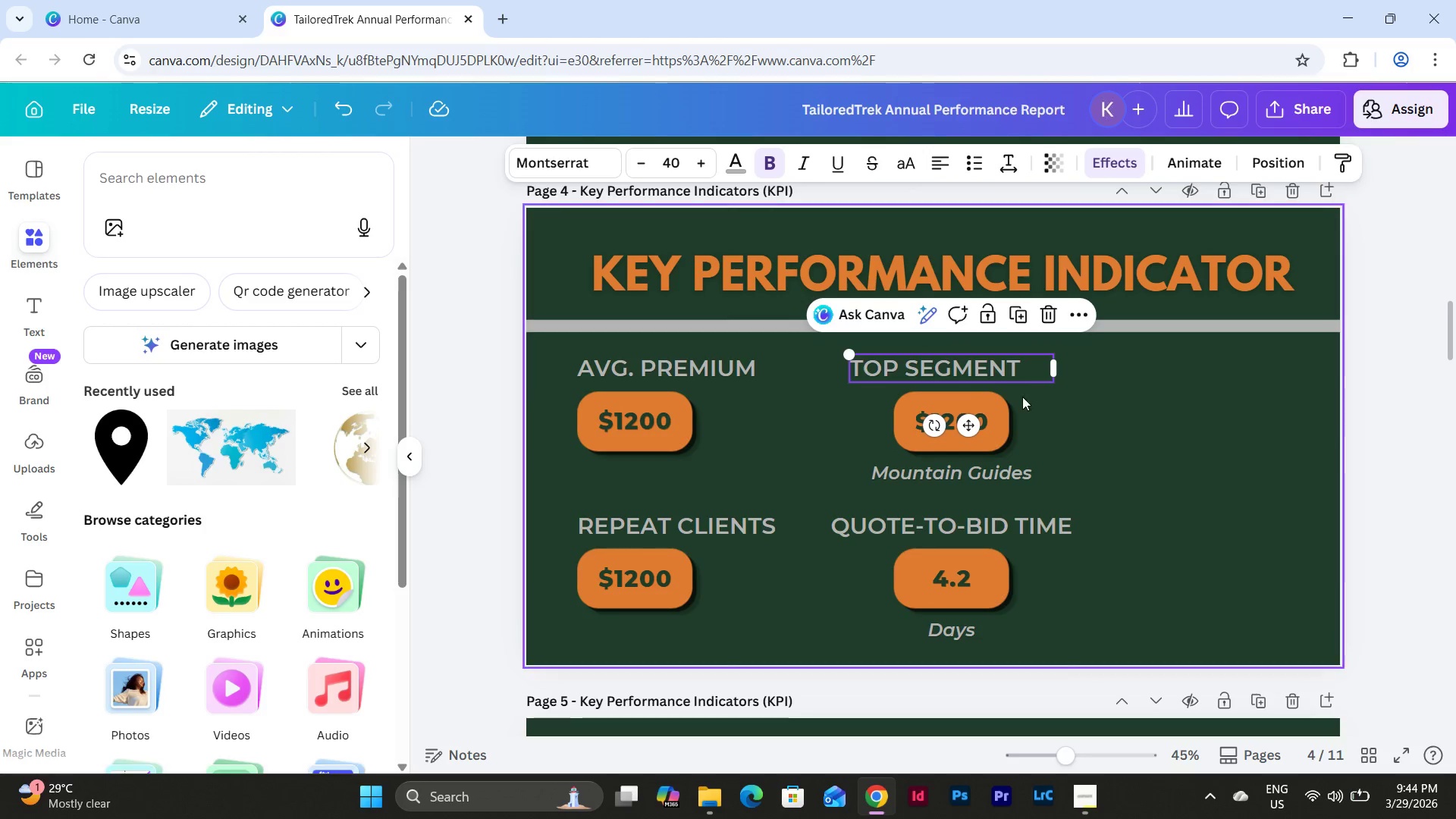 
left_click([1044, 425])
 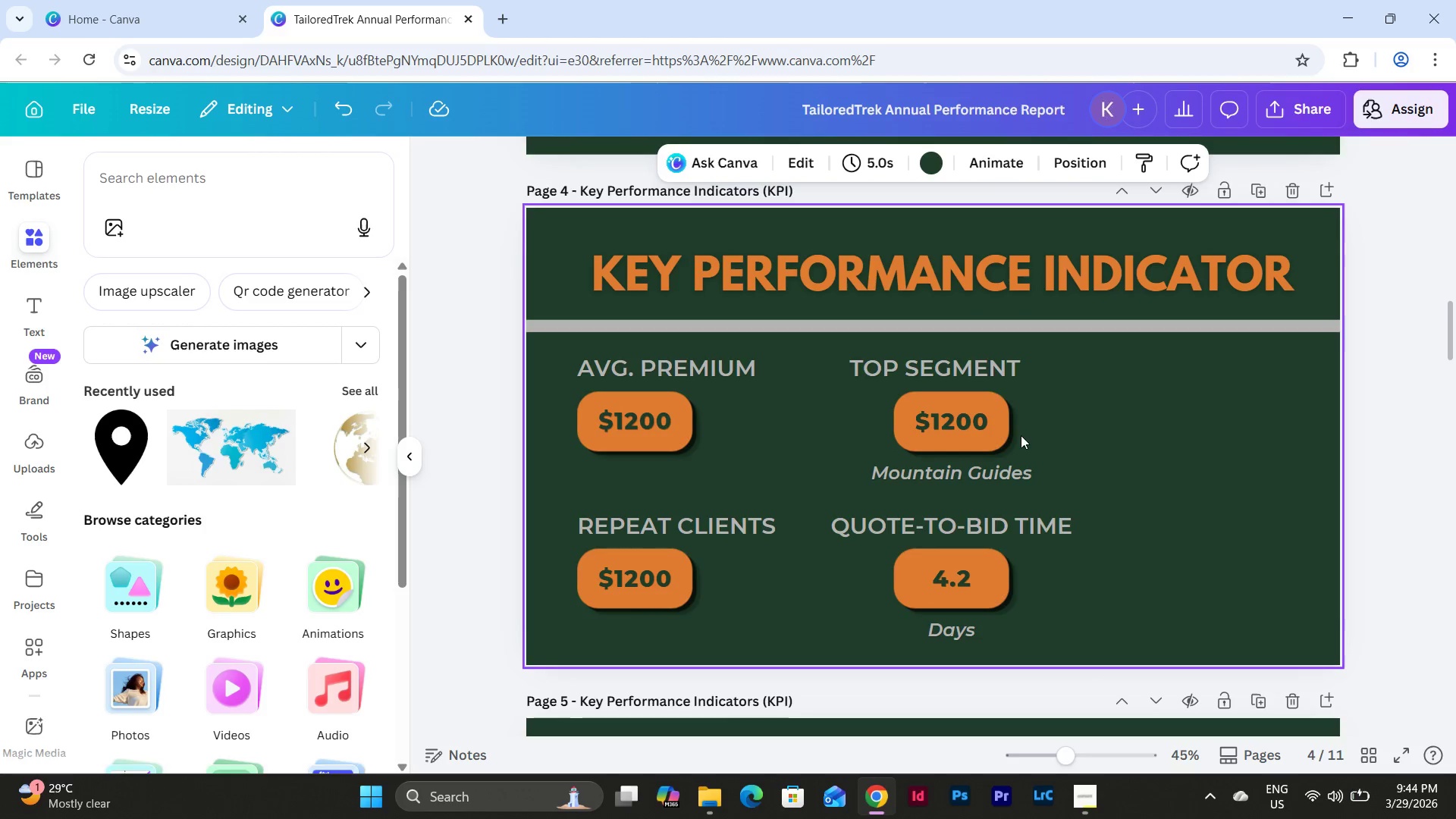 
left_click_drag(start_coordinate=[1054, 450], to_coordinate=[936, 413])
 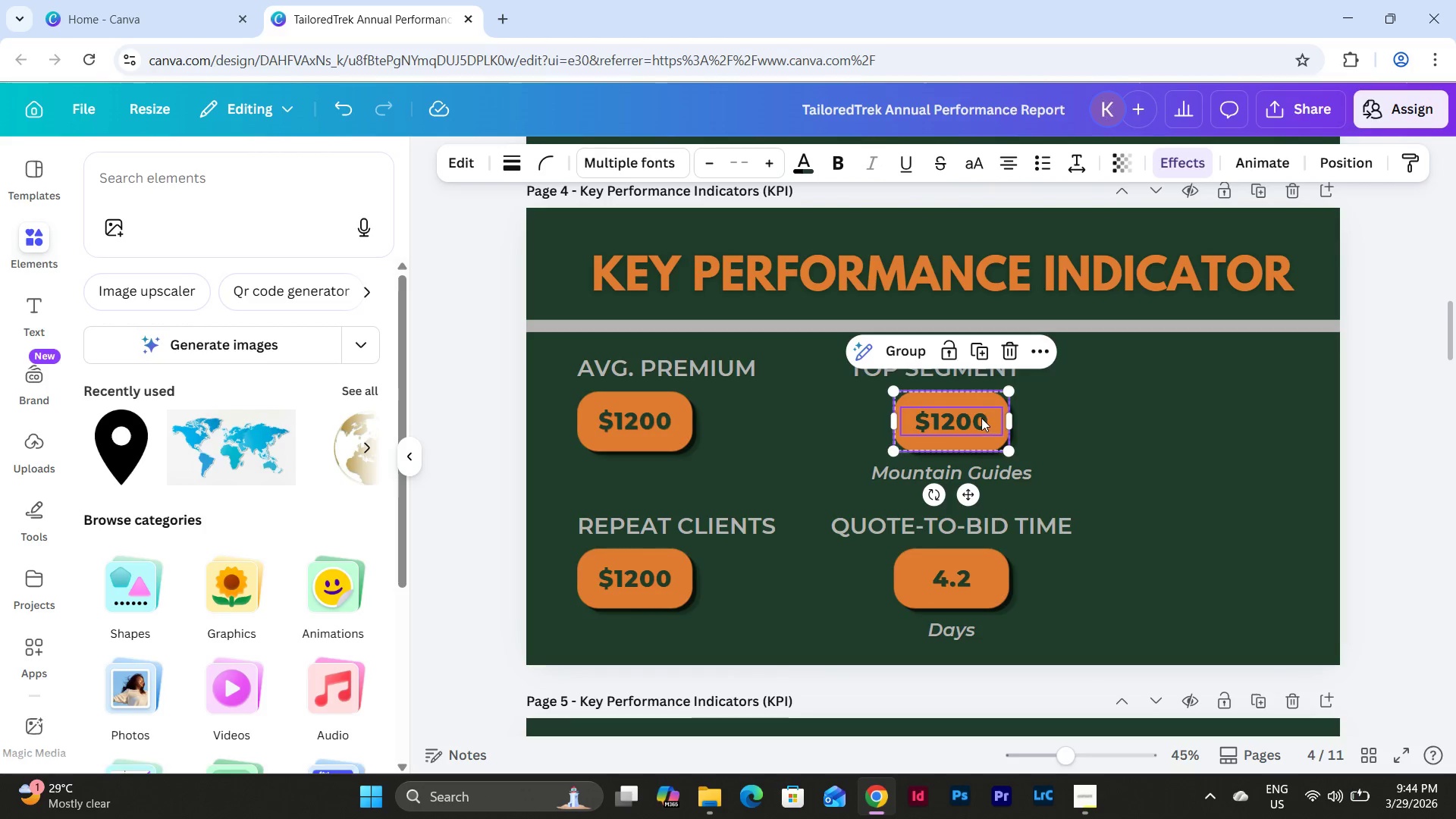 
left_click_drag(start_coordinate=[978, 417], to_coordinate=[937, 415])
 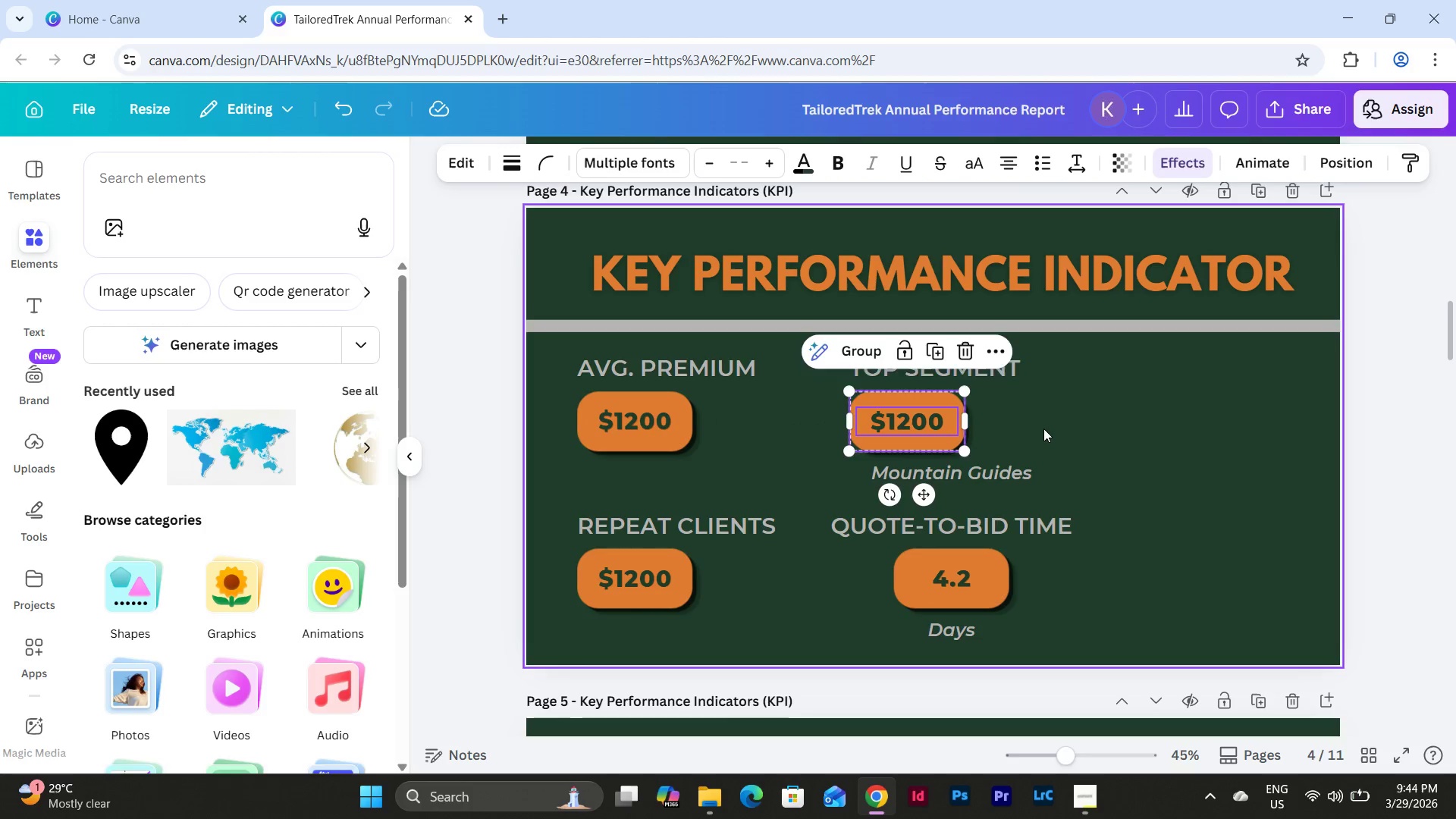 
left_click([1043, 428])
 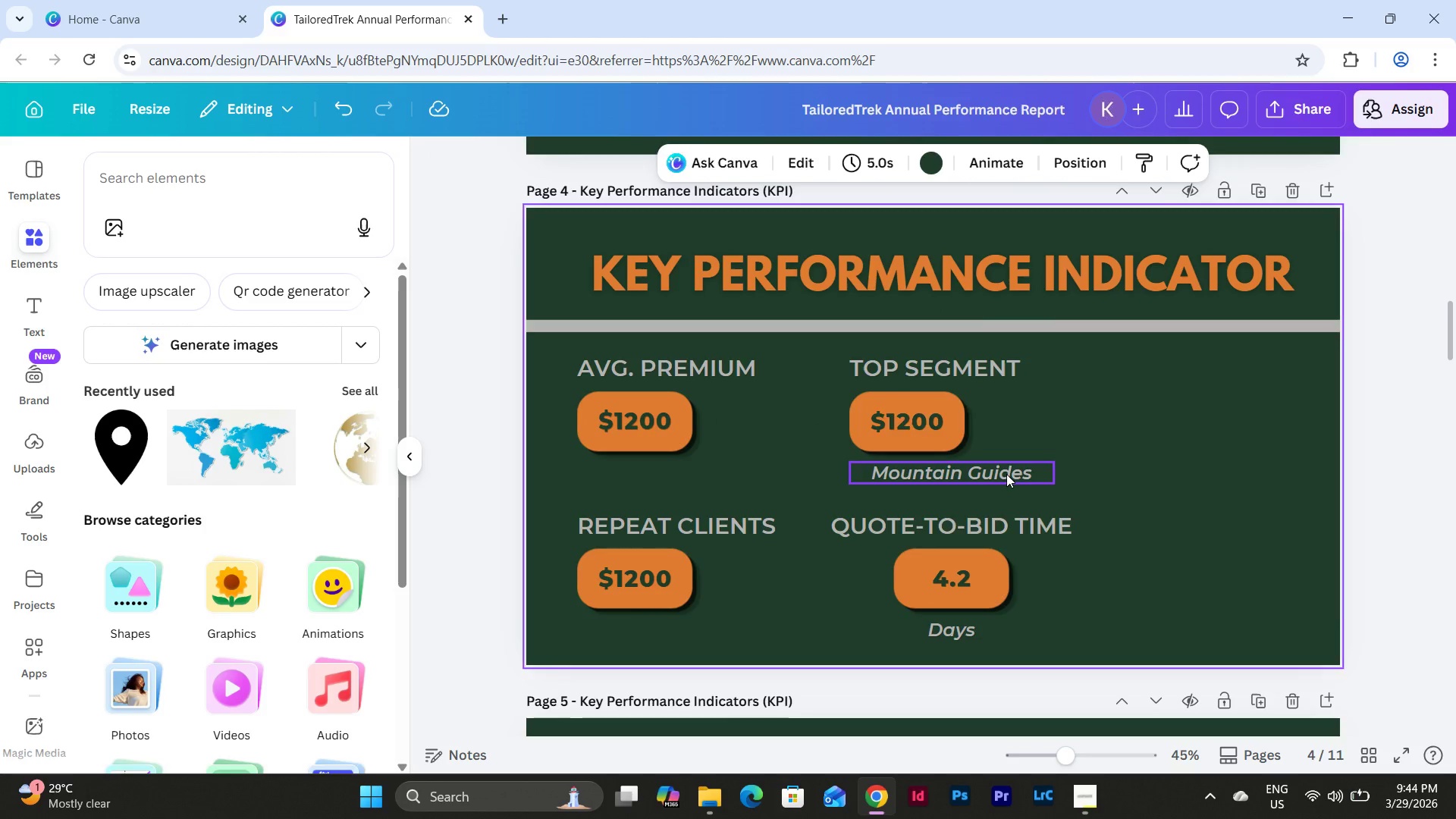 
left_click([1006, 474])
 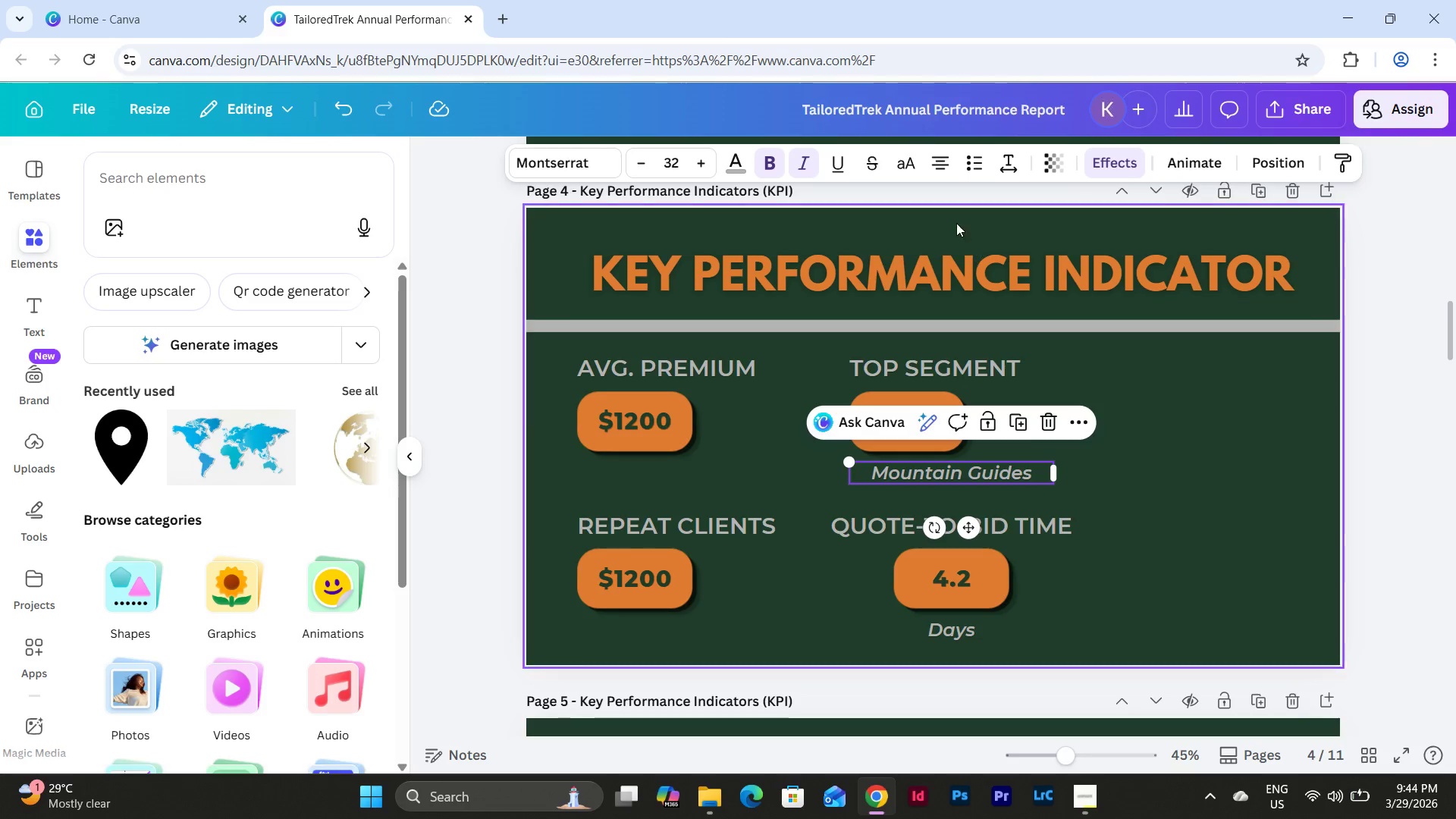 
left_click([937, 158])
 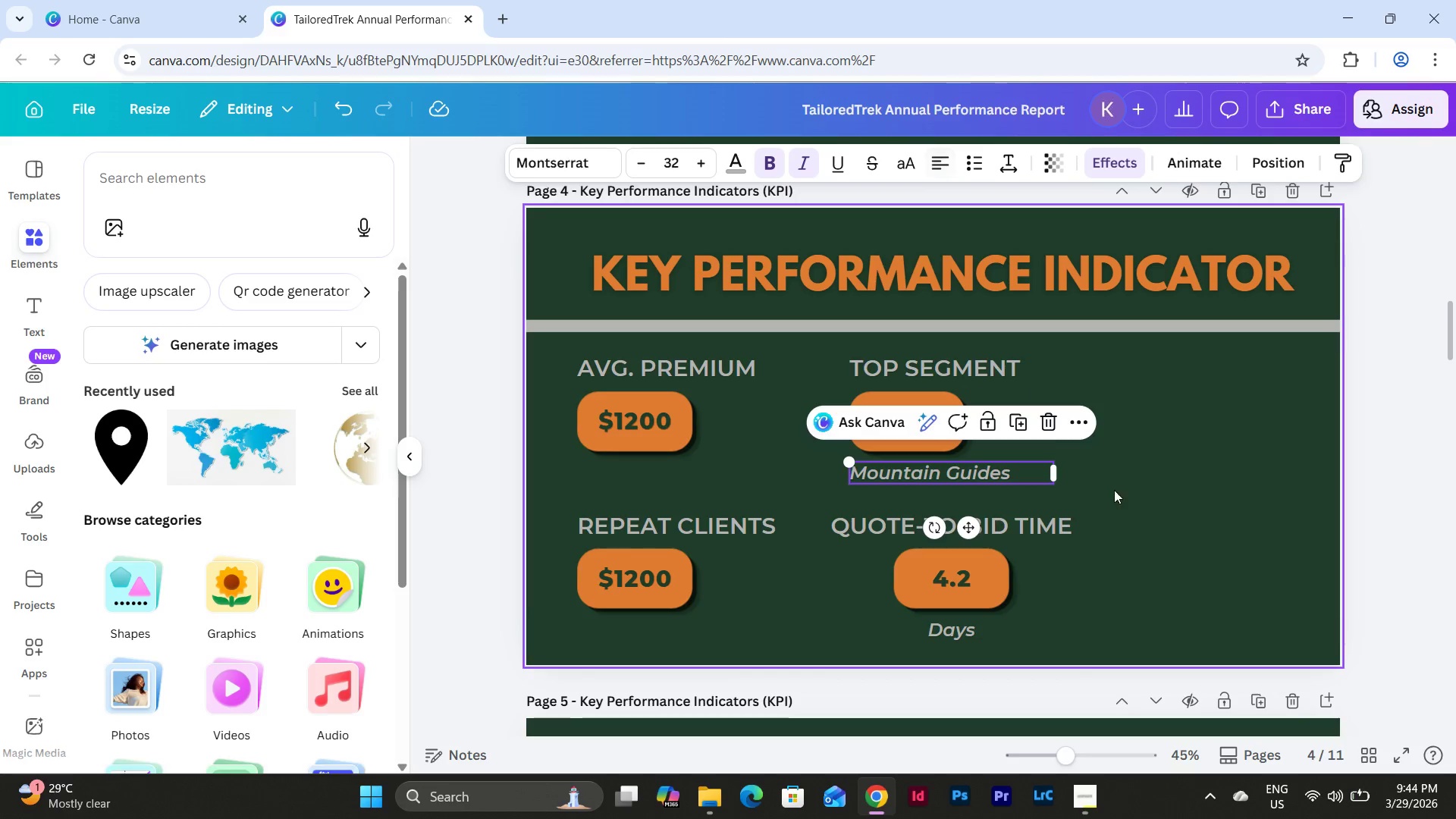 
left_click([1133, 510])
 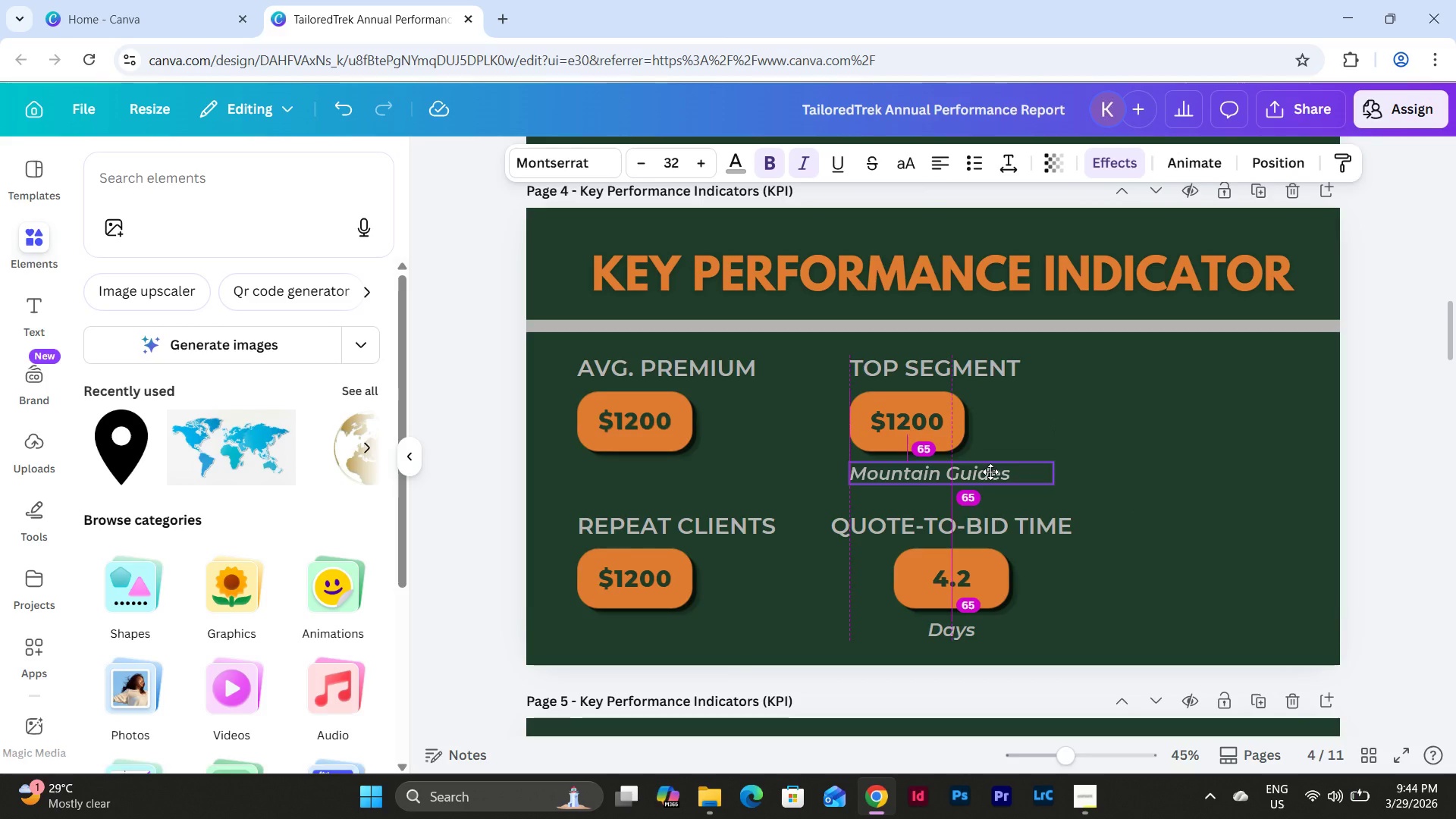 
left_click([1136, 463])
 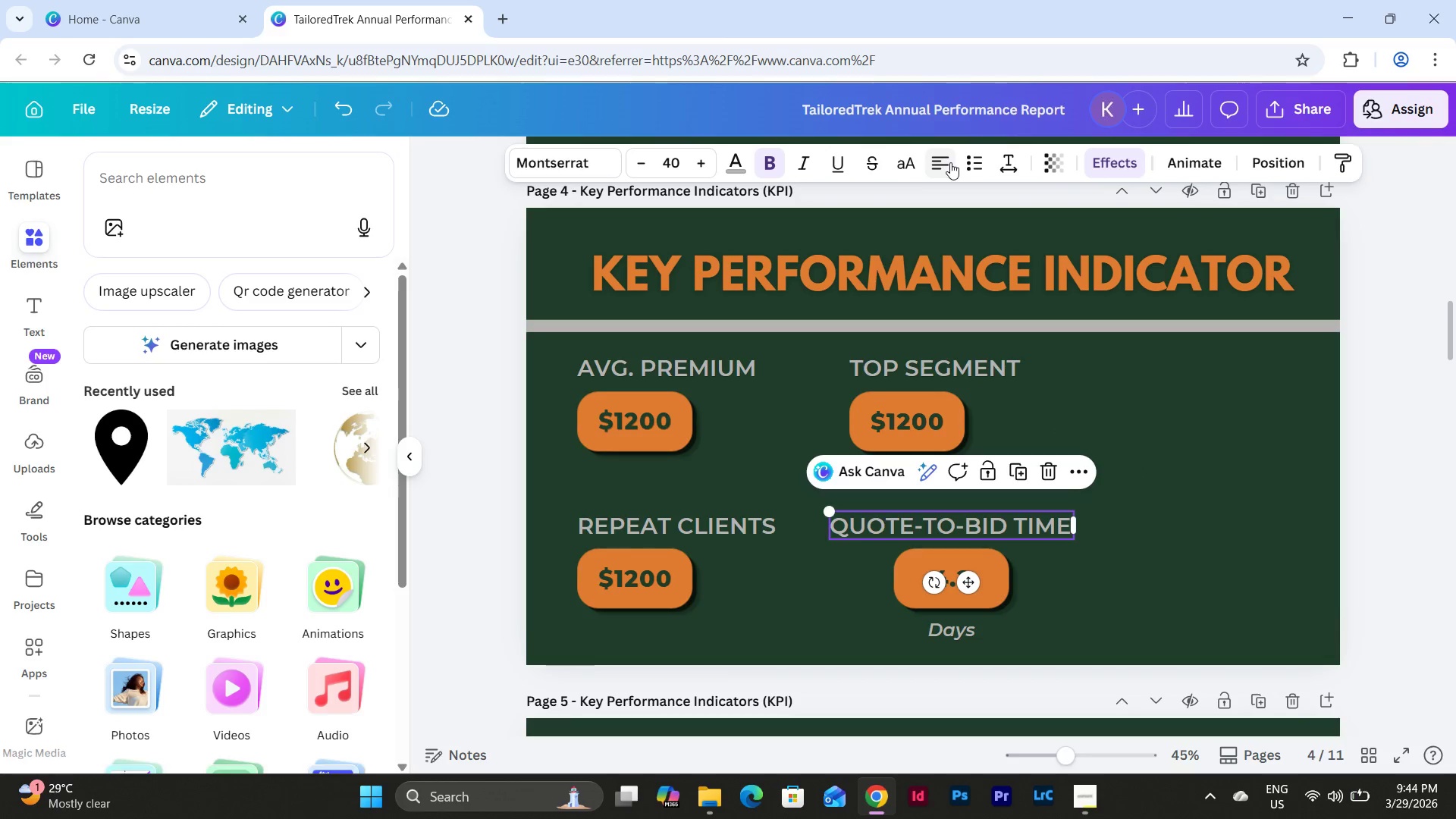 
left_click_drag(start_coordinate=[1078, 523], to_coordinate=[1087, 523])
 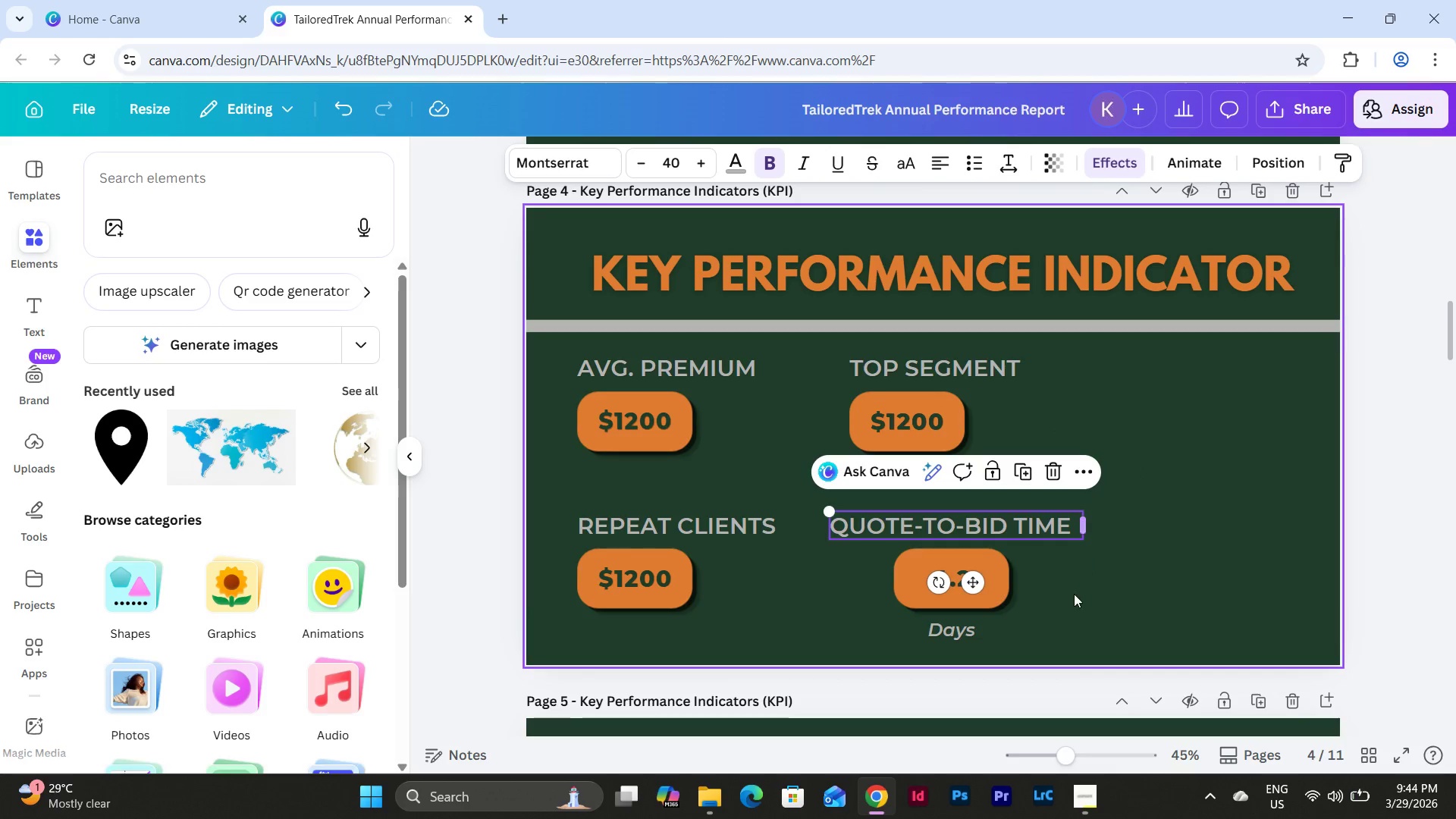 
left_click([1072, 607])
 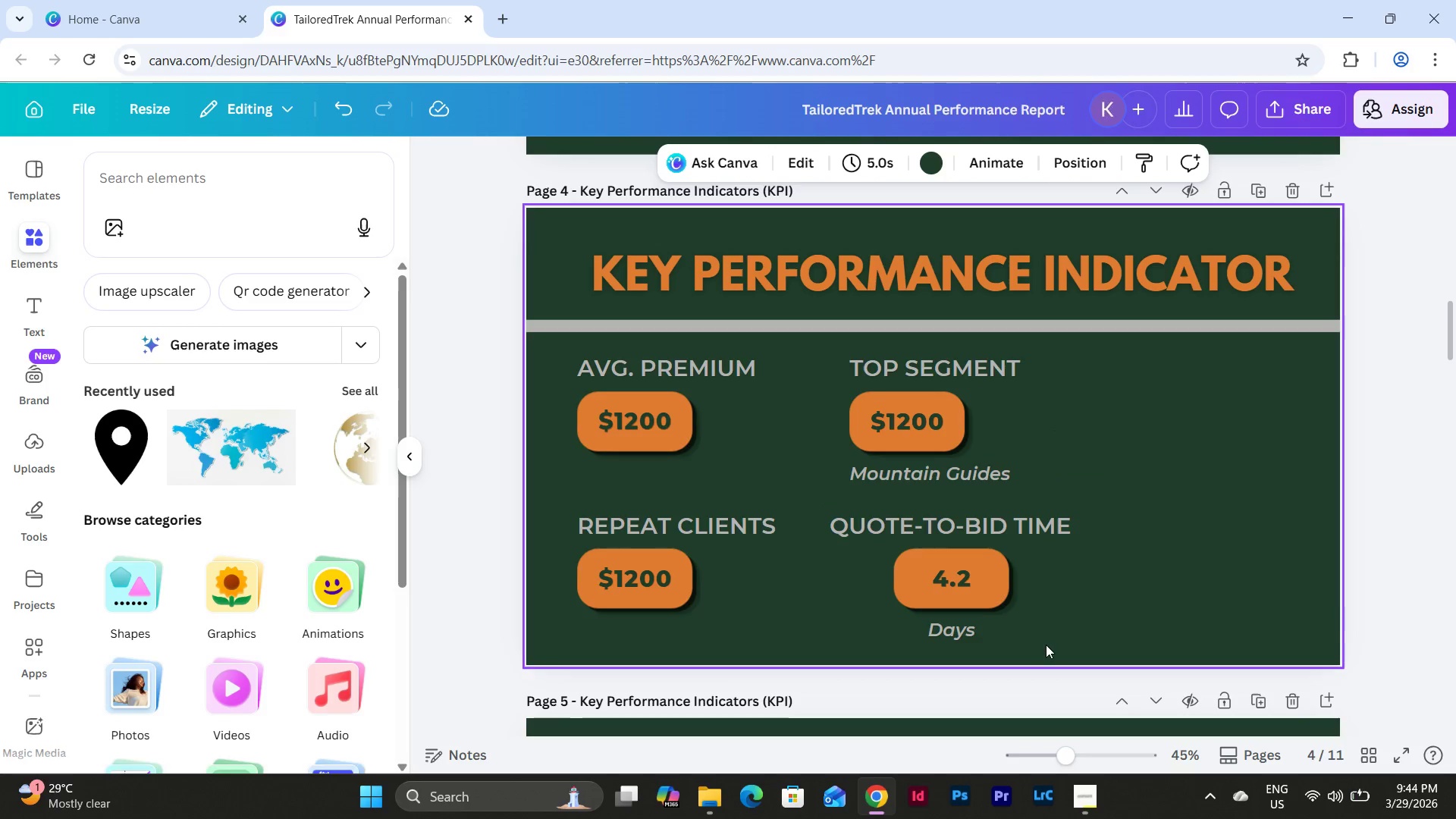 
left_click_drag(start_coordinate=[1046, 644], to_coordinate=[942, 572])
 